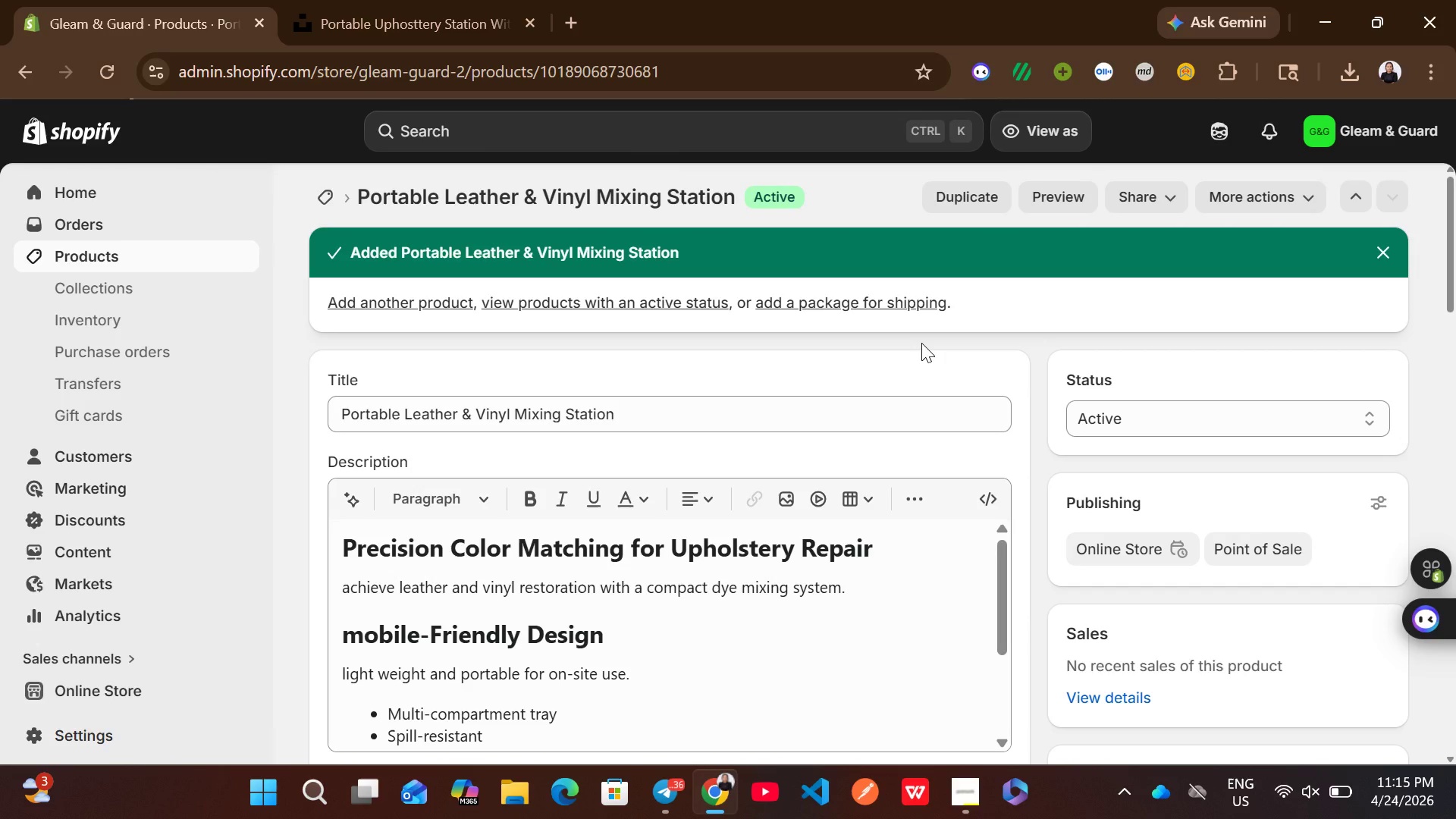 
left_click([155, 249])
 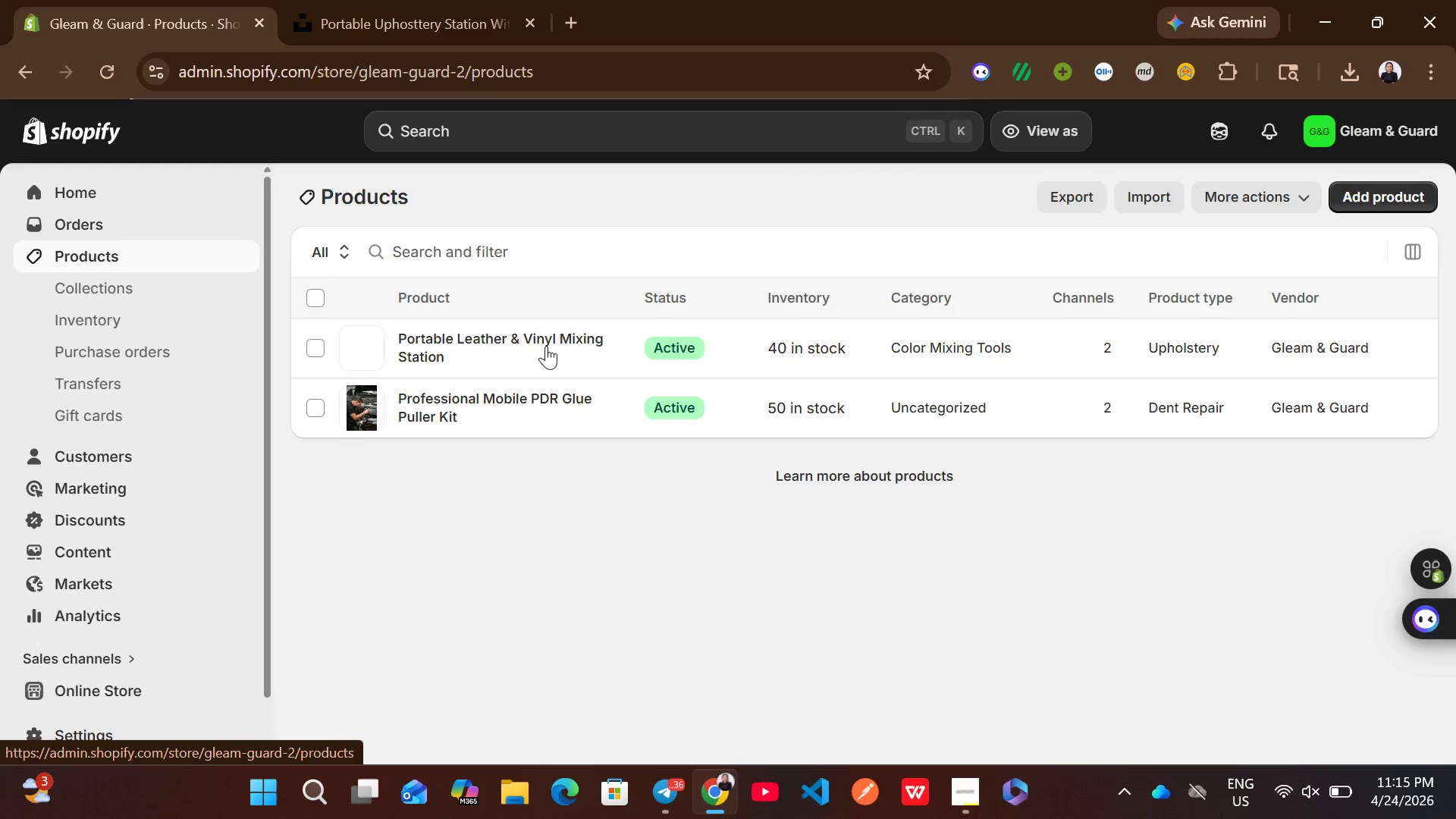 
left_click([602, 419])
 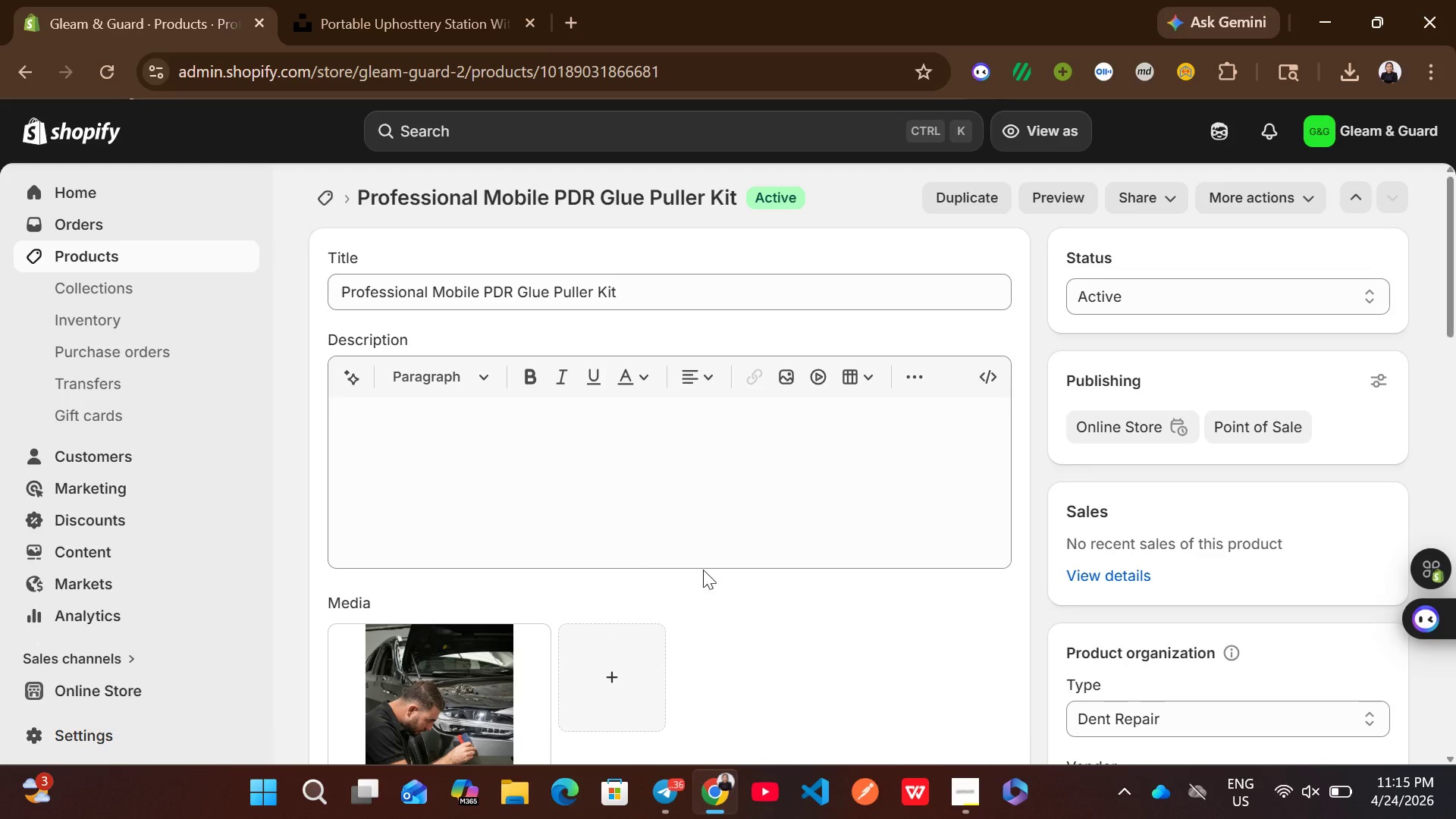 
wait(8.36)
 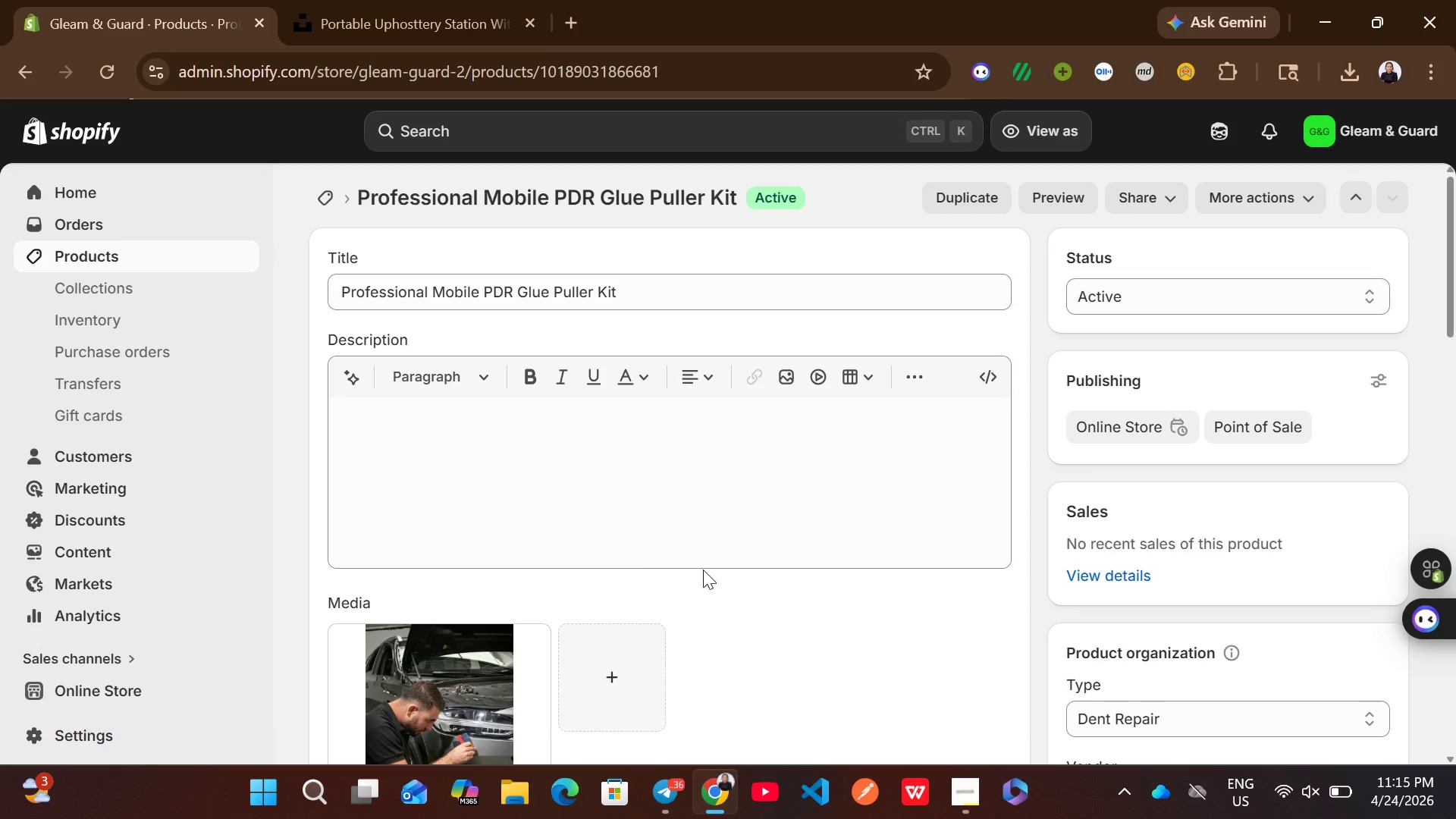 
left_click([348, 521])
 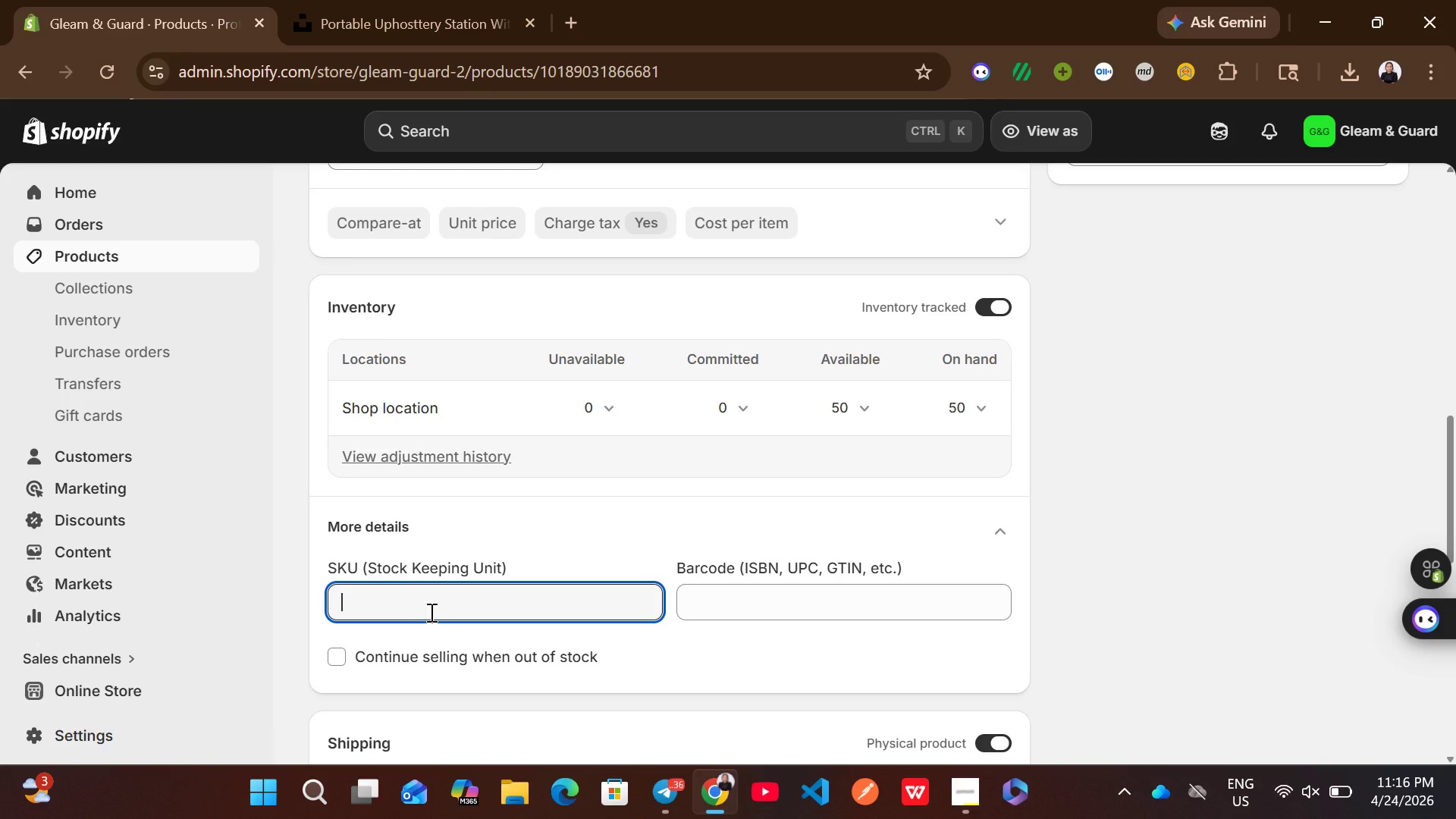 
wait(17.67)
 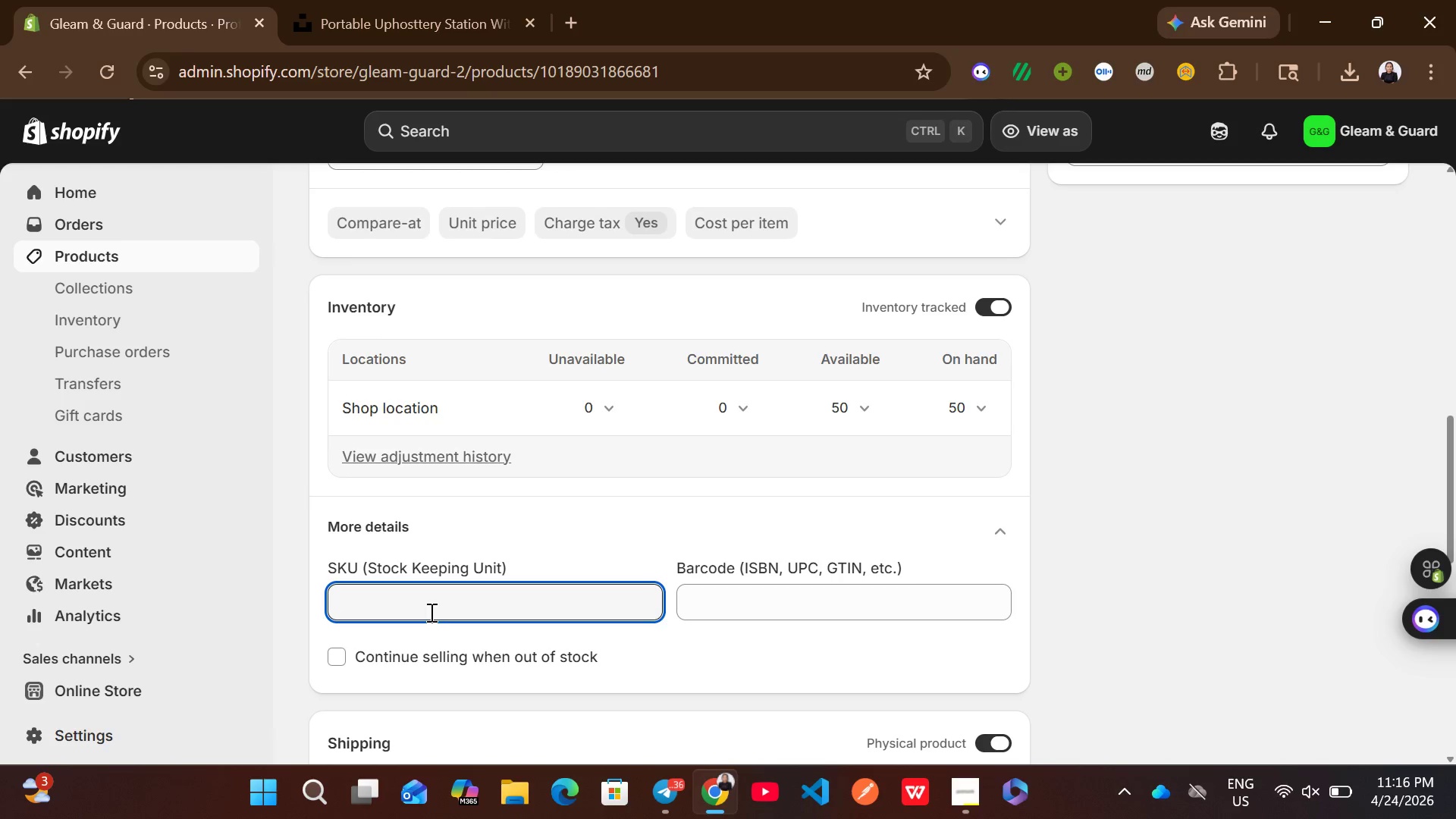 
type(PM)
 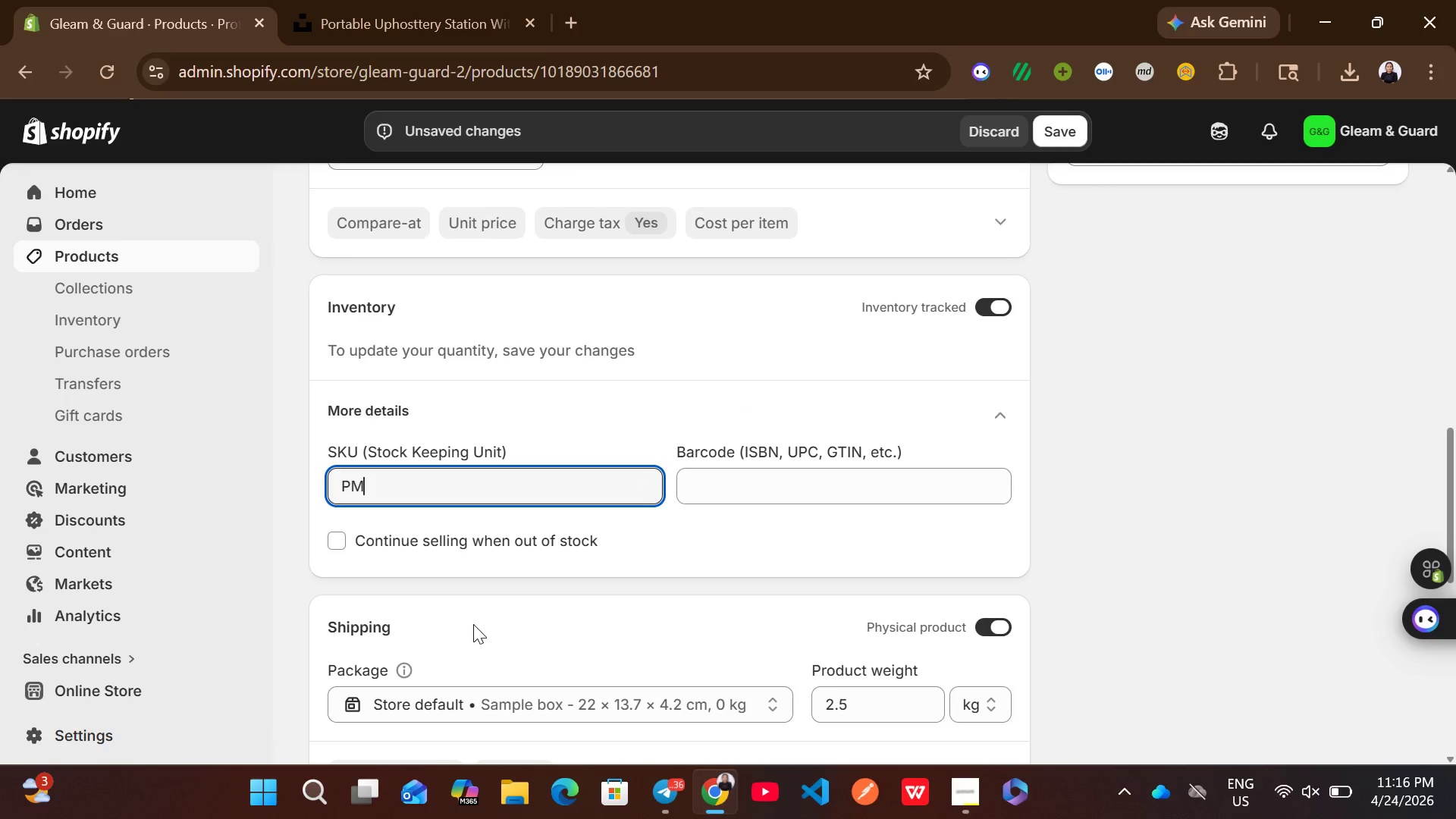 
type(PGPK-01)
 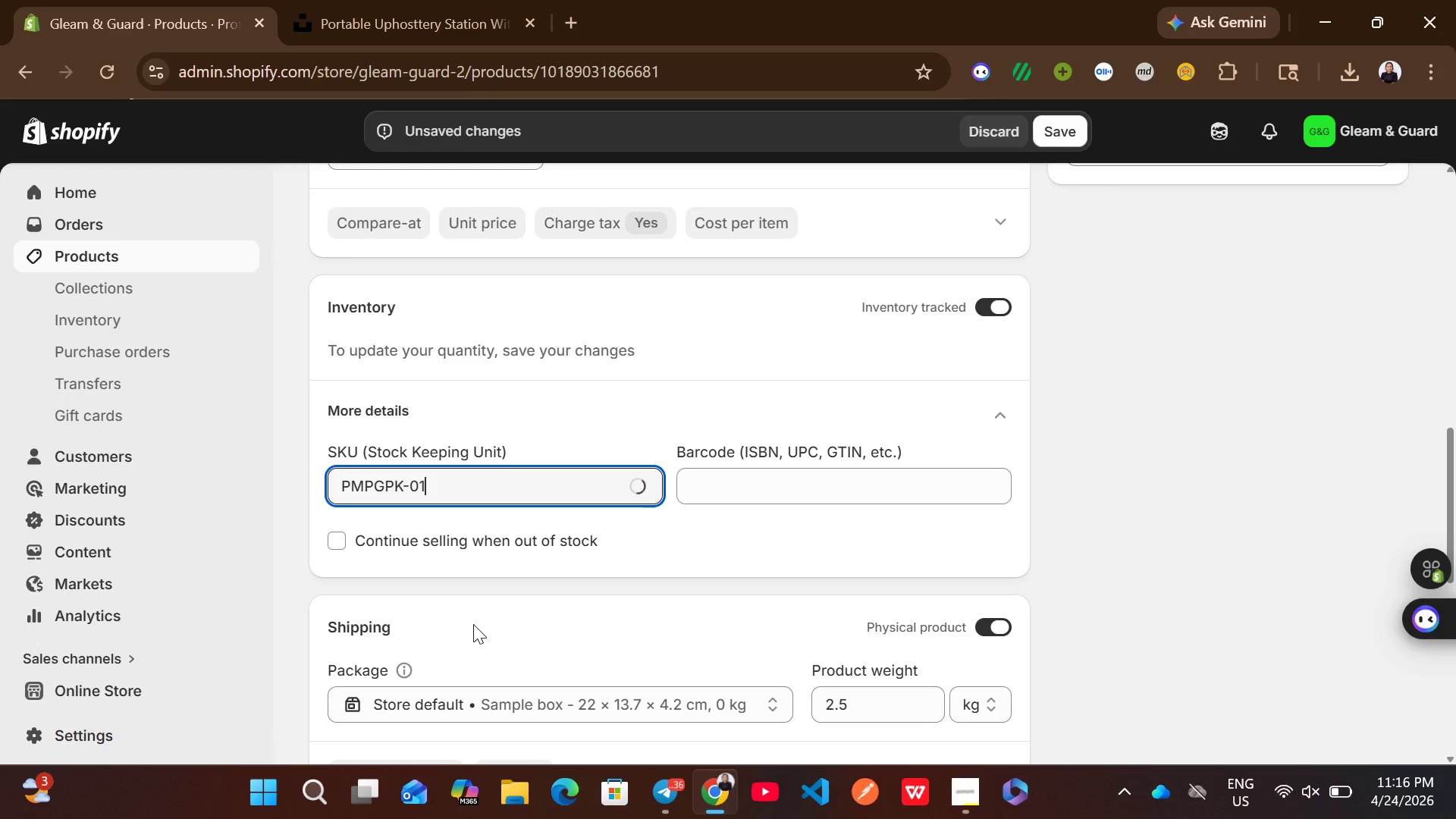 
left_click([1053, 132])
 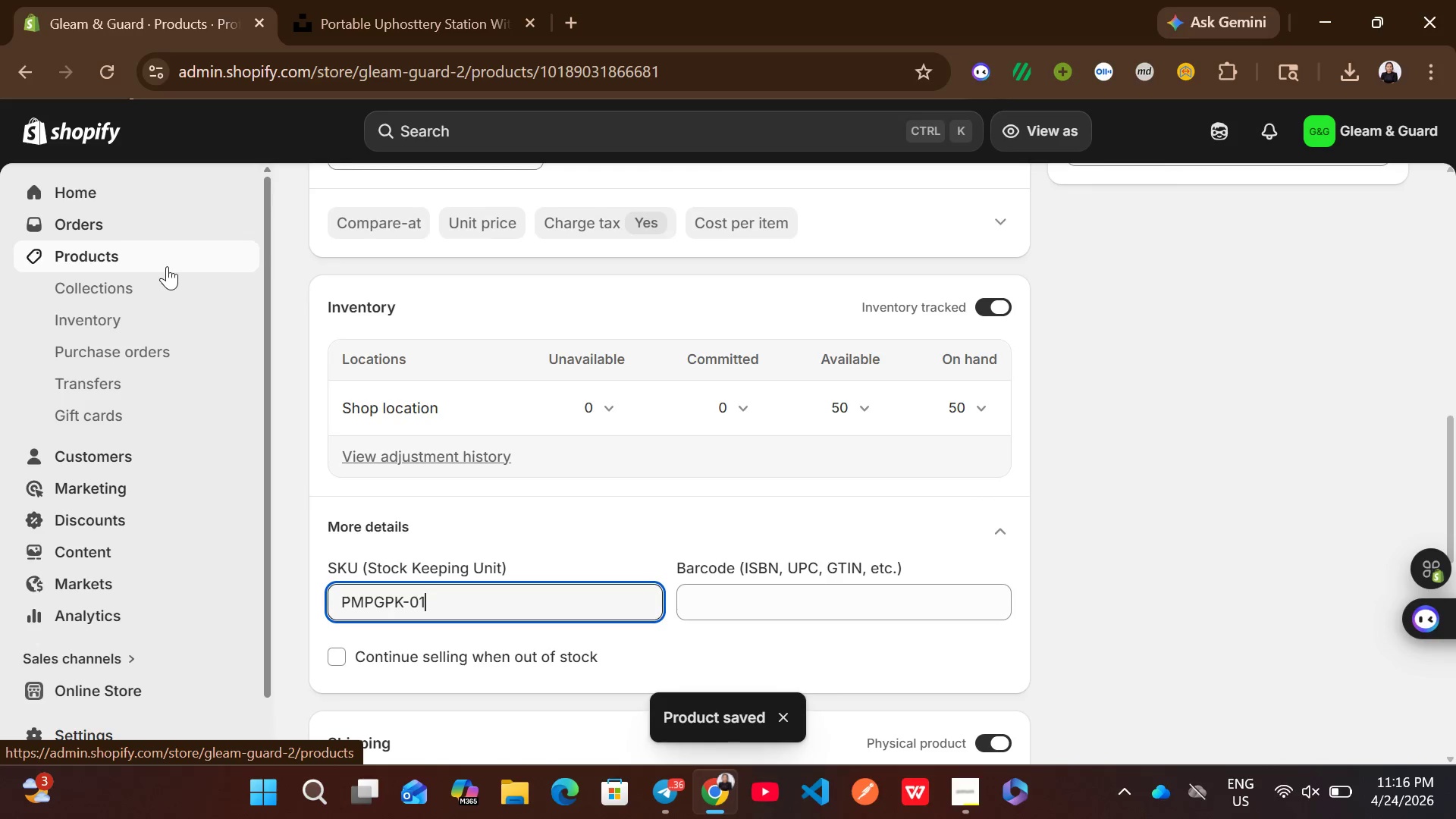 
wait(6.73)
 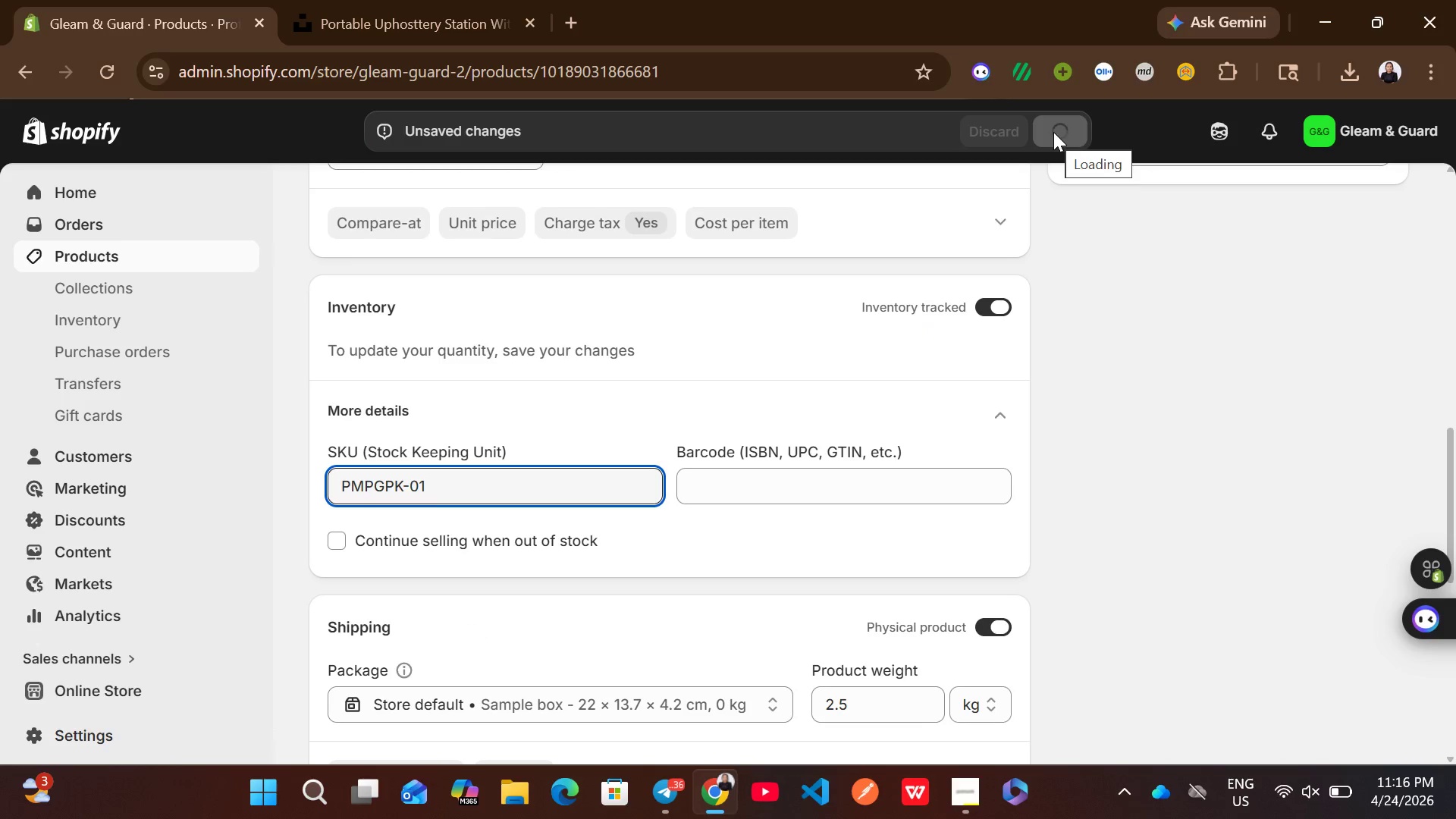 
left_click([167, 266])
 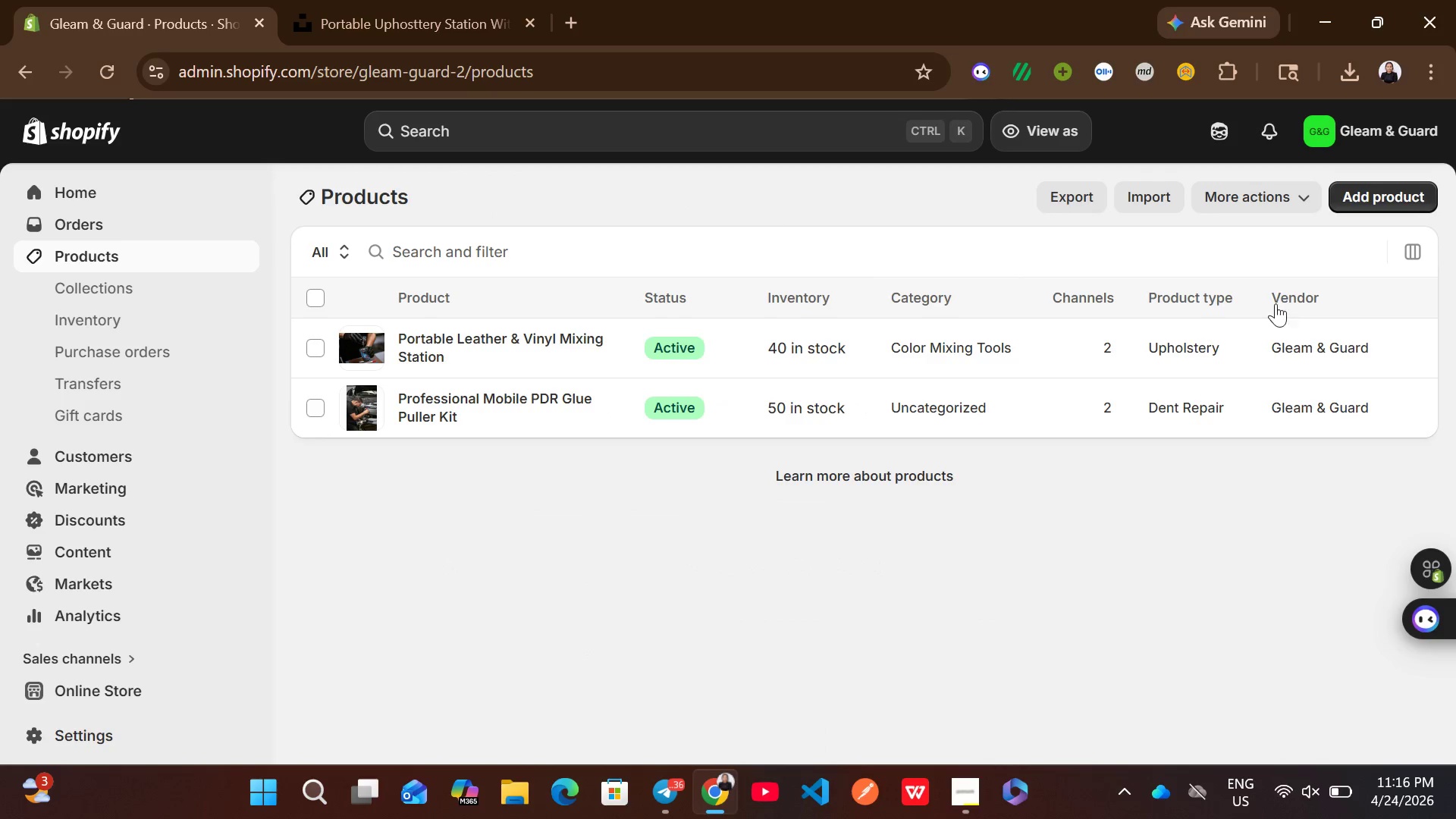 
left_click([1372, 202])
 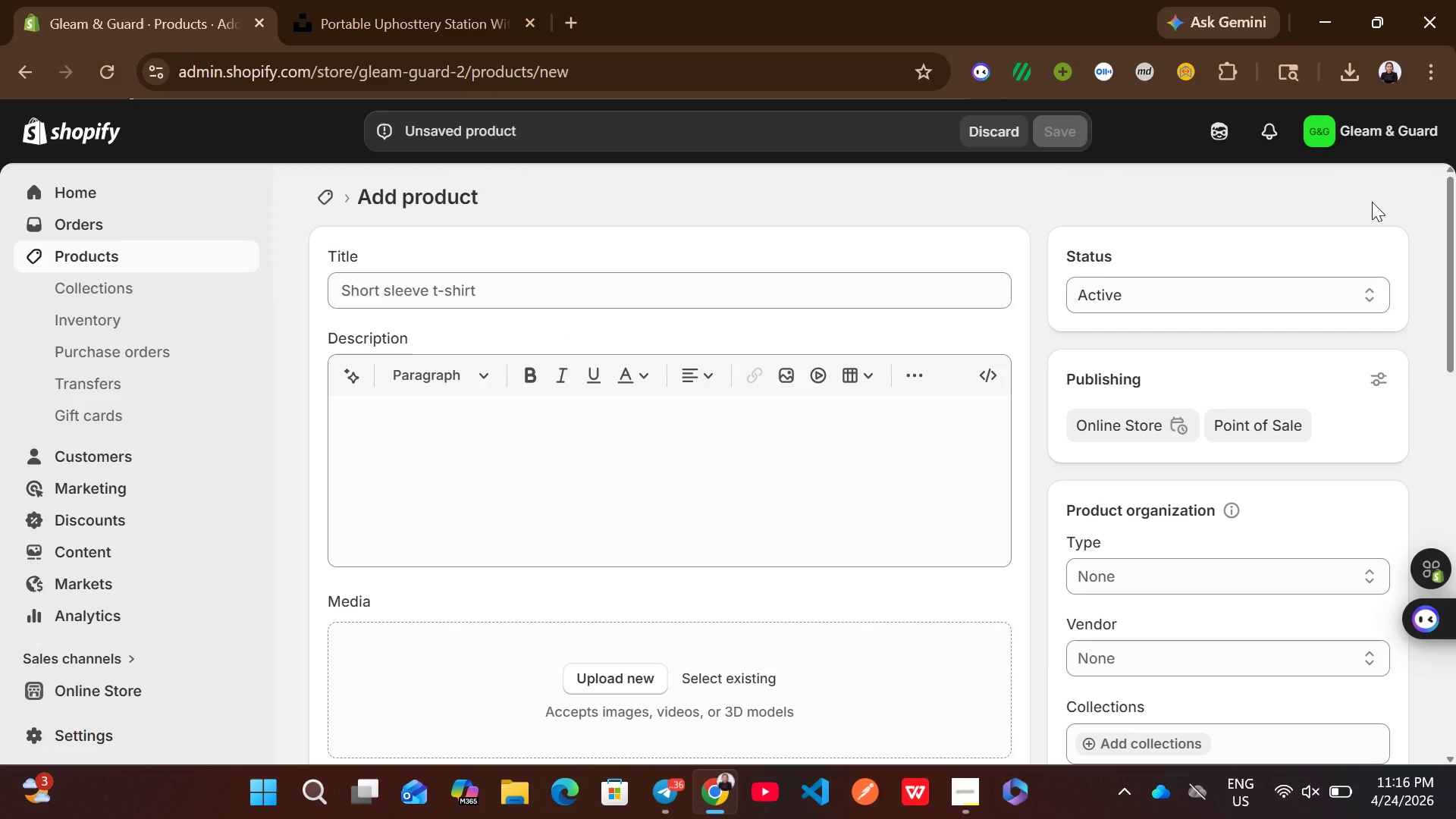 
wait(10.22)
 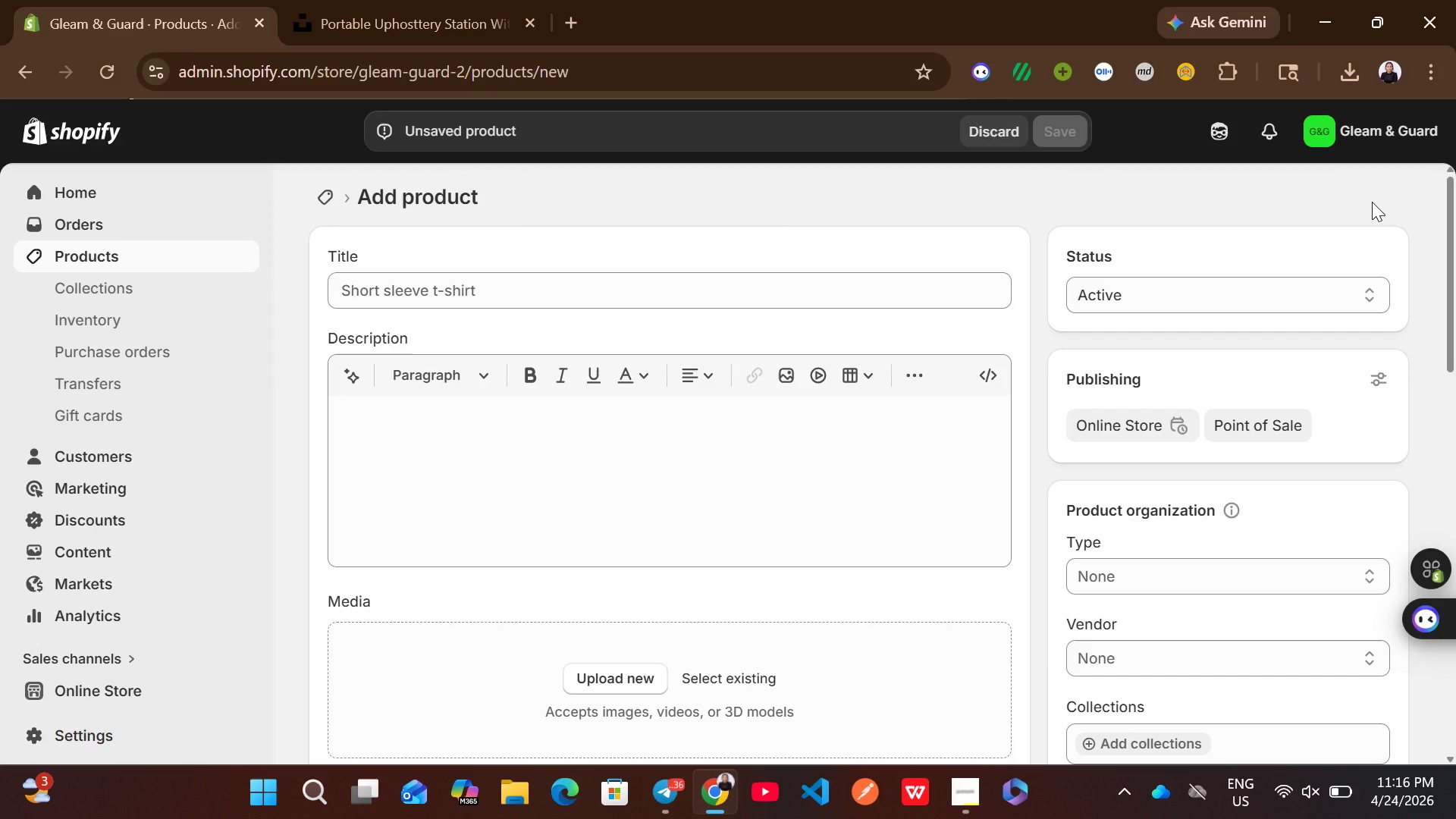 
left_click([730, 281])
 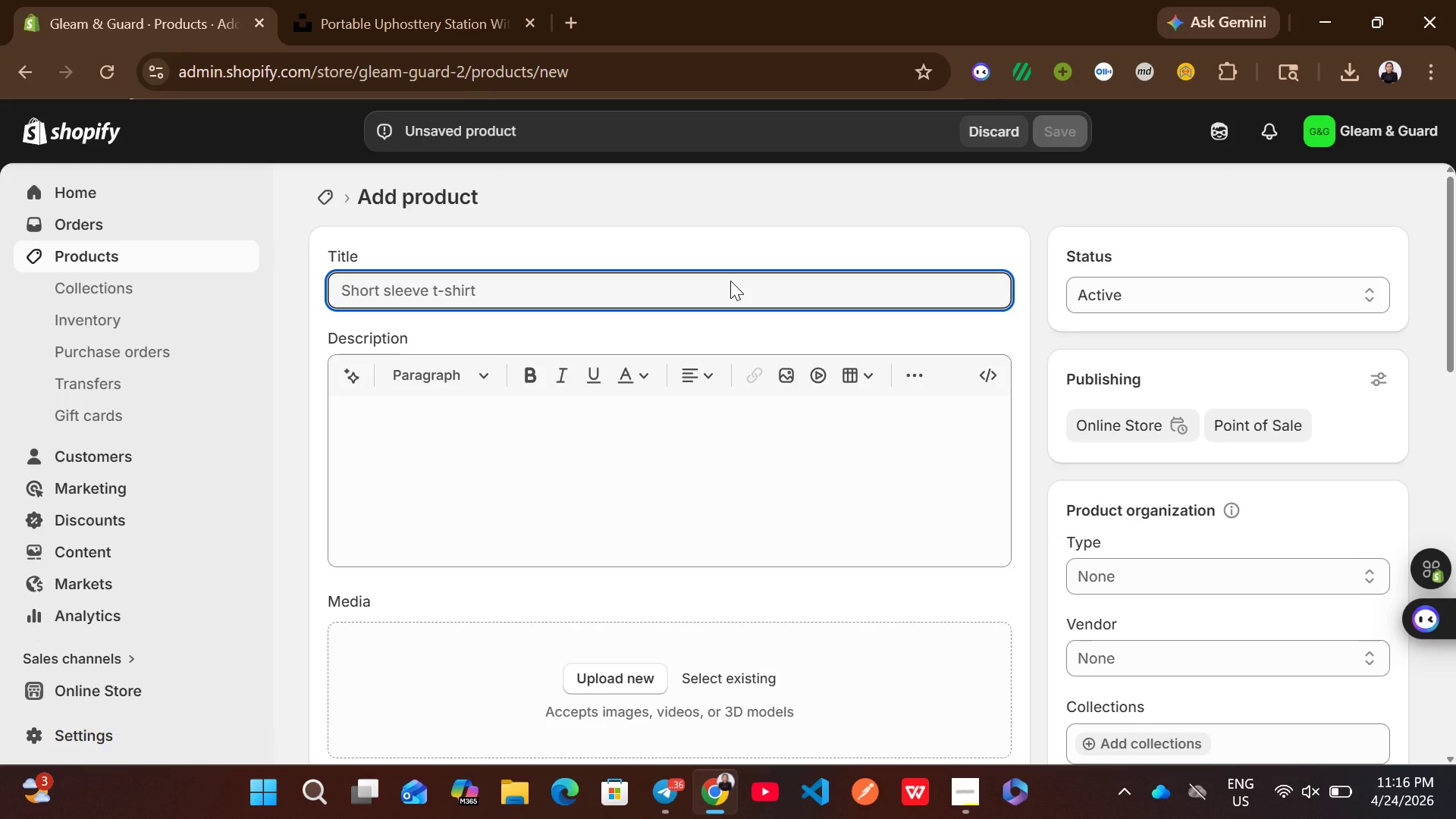 
hold_key(key=ShiftRight, duration=1.16)
 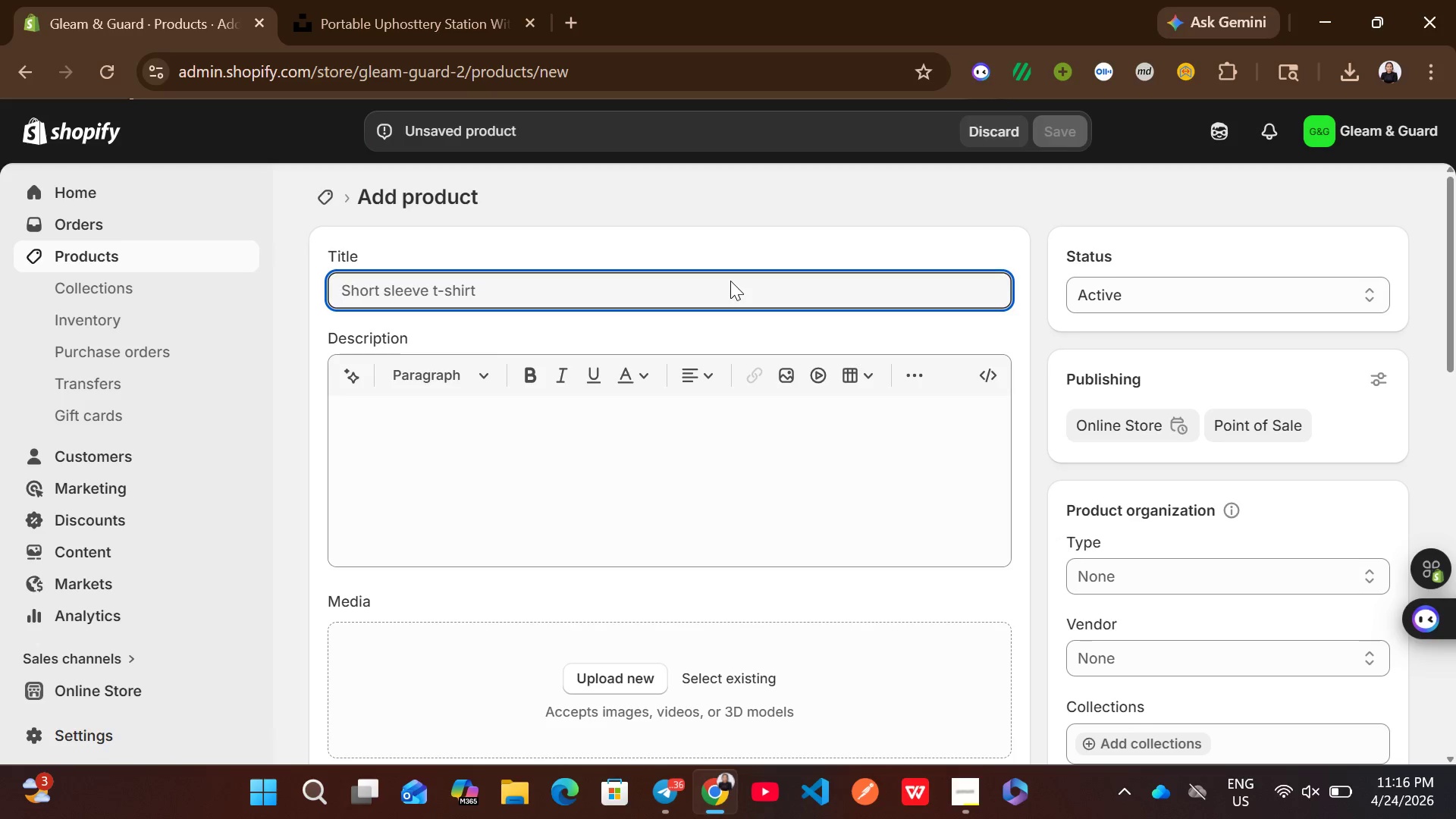 
type(High i)
key(Backspace)
type(Intensity LED PDR Line Board _n)
key(Backspace)
key(Backspace)
type(- Mobile)
 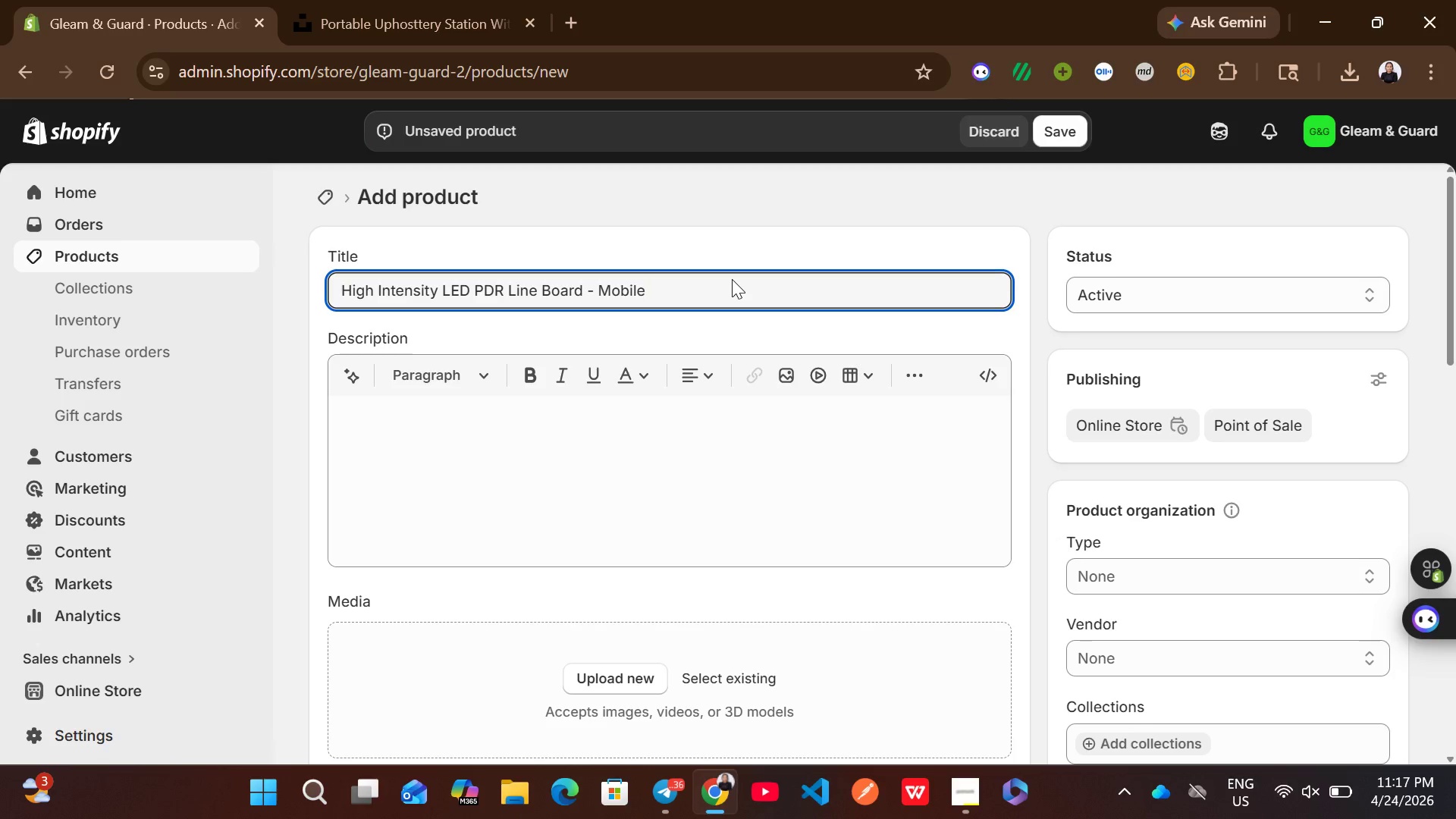 
left_click([572, 495])
 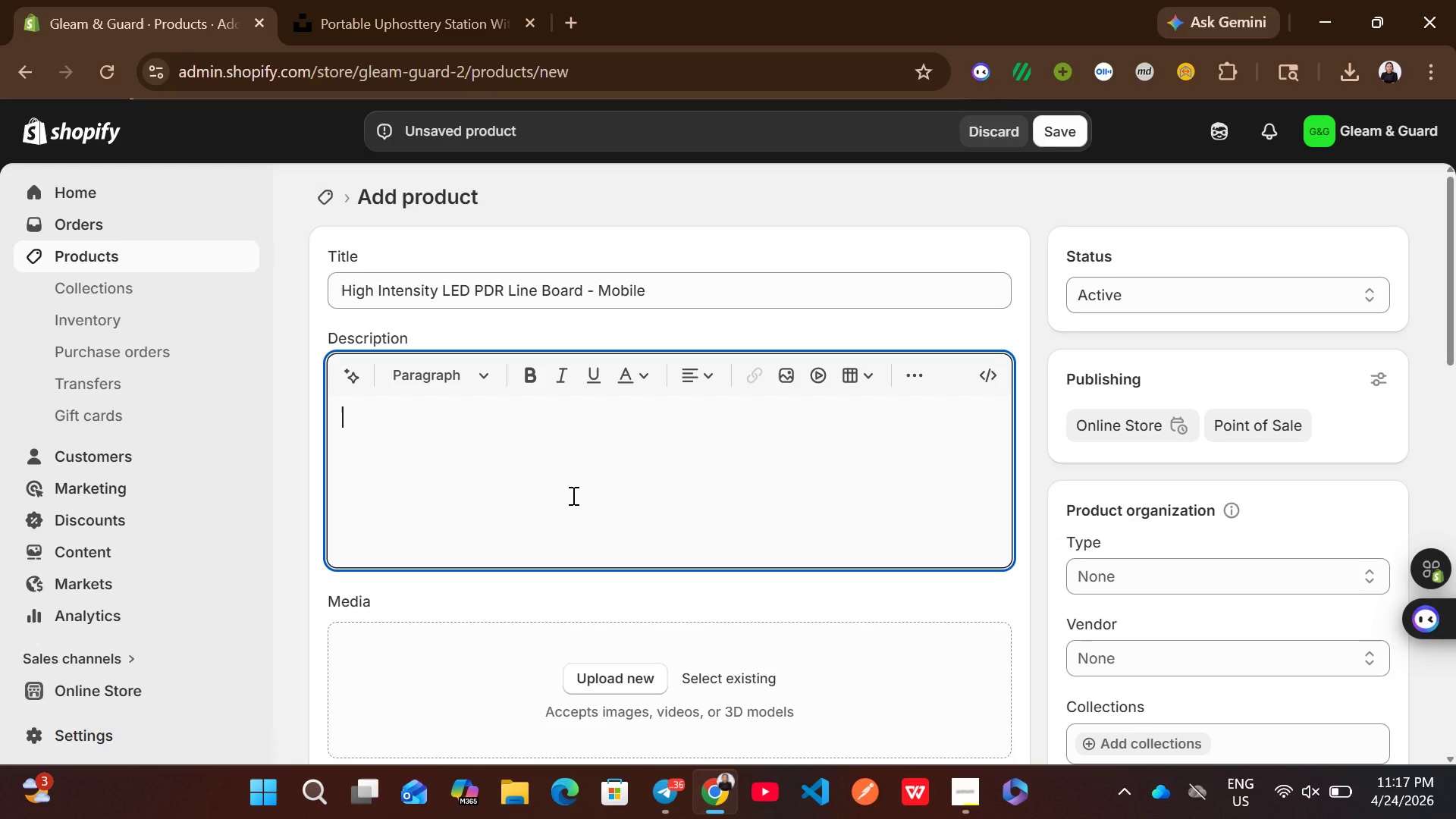 
wait(20.56)
 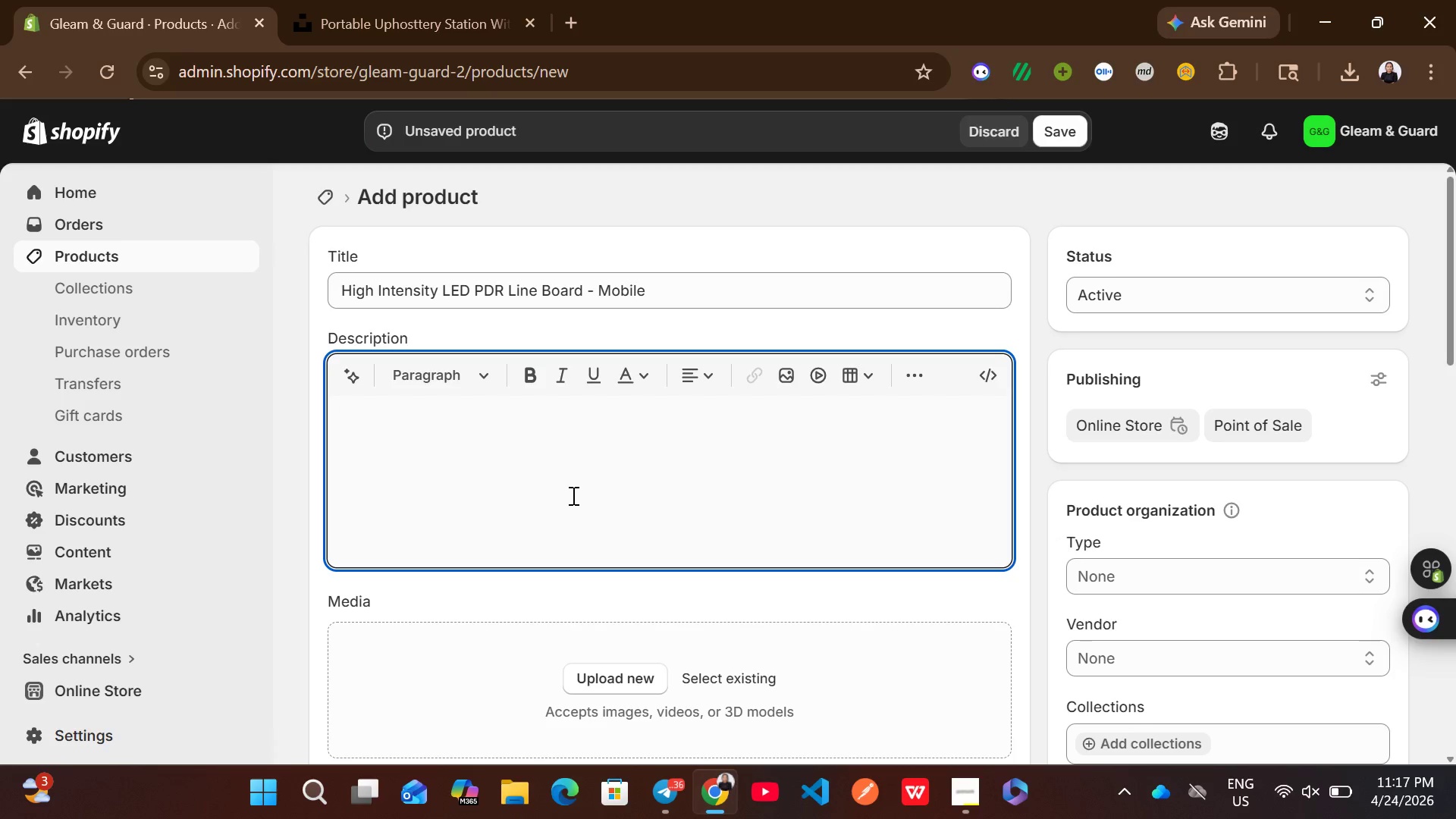 
type(Enhanced Dent Visiblity)
 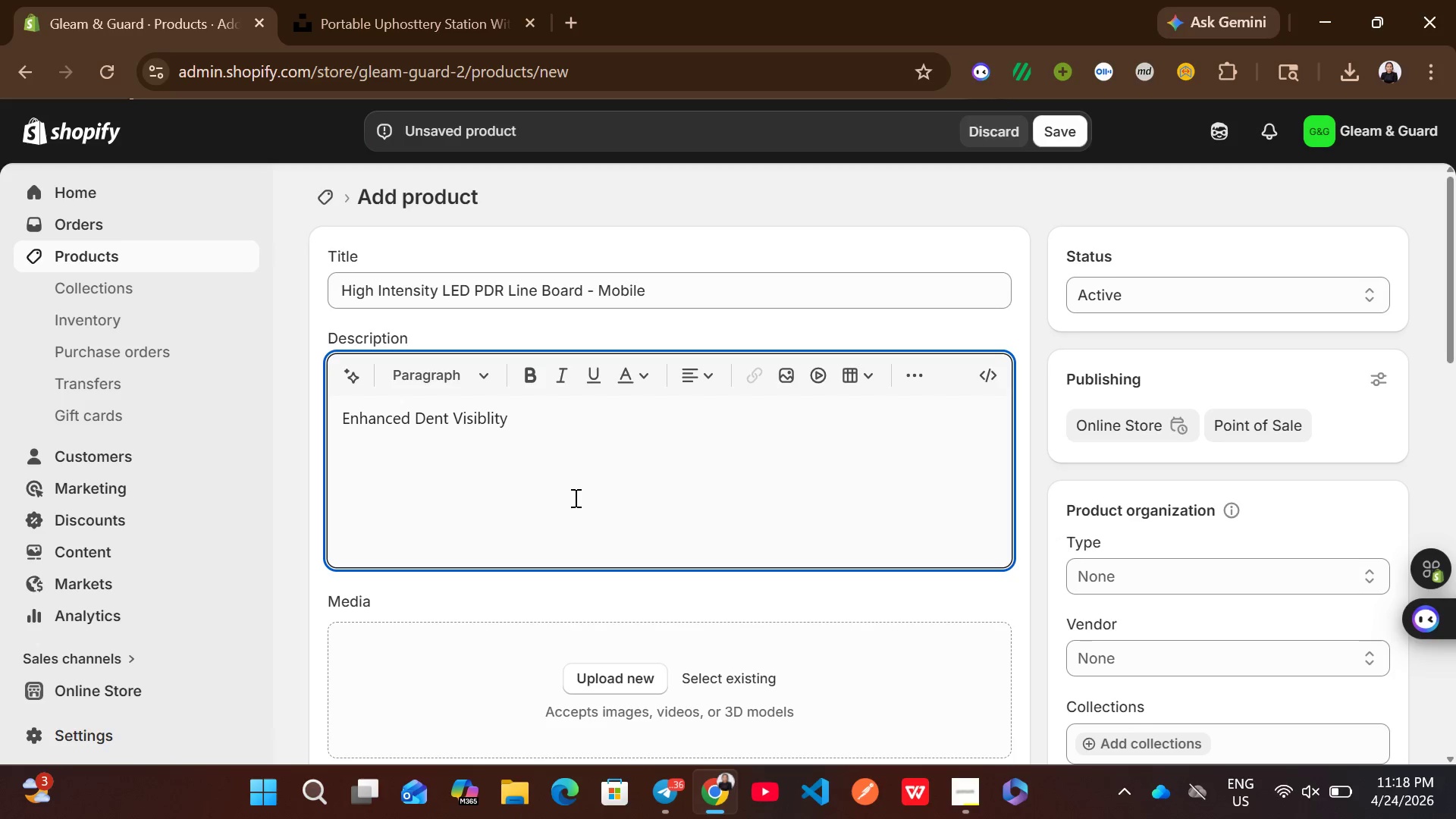 
left_click_drag(start_coordinate=[546, 429], to_coordinate=[353, 419])
 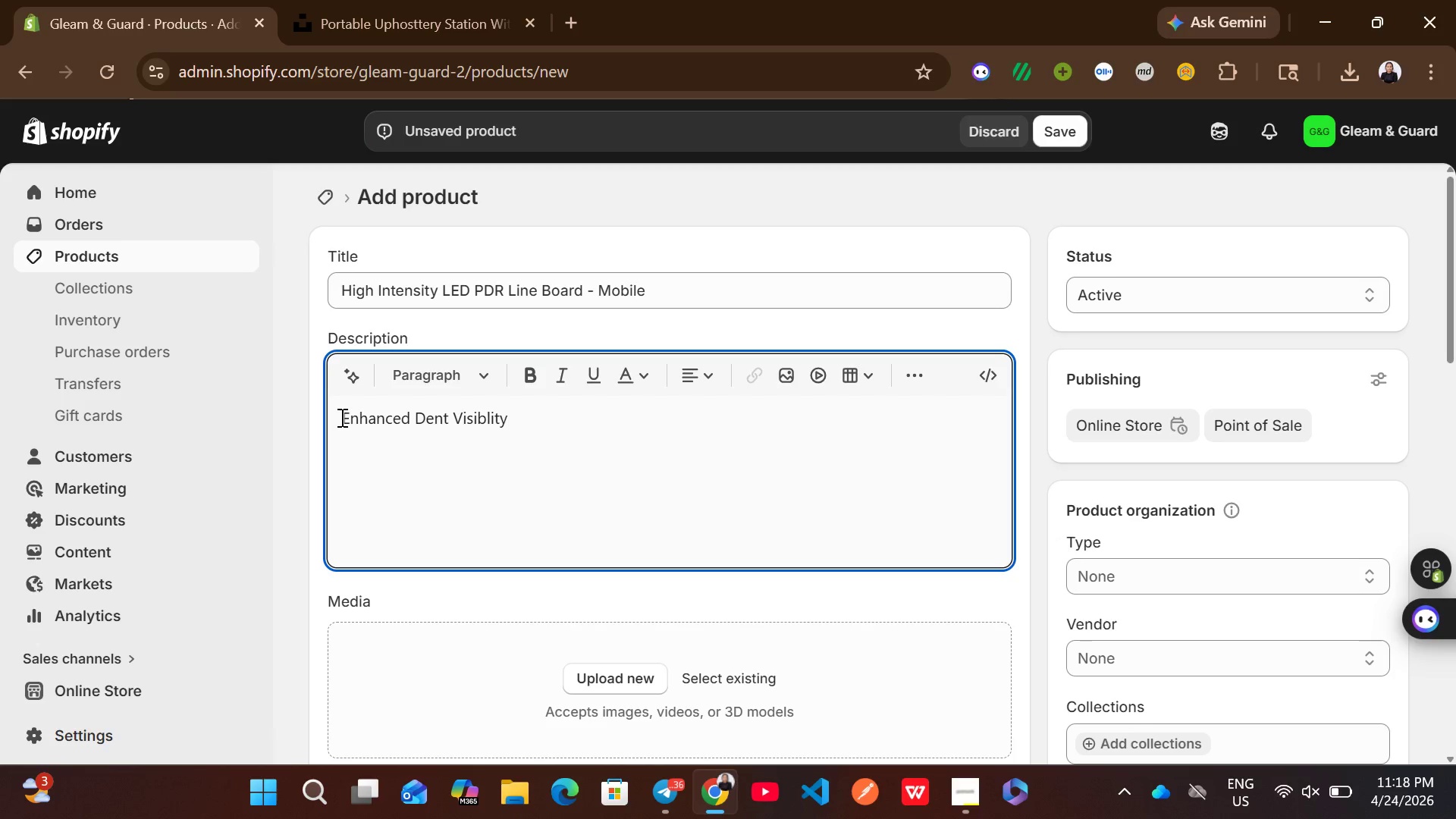 
left_click_drag(start_coordinate=[340, 417], to_coordinate=[528, 428])
 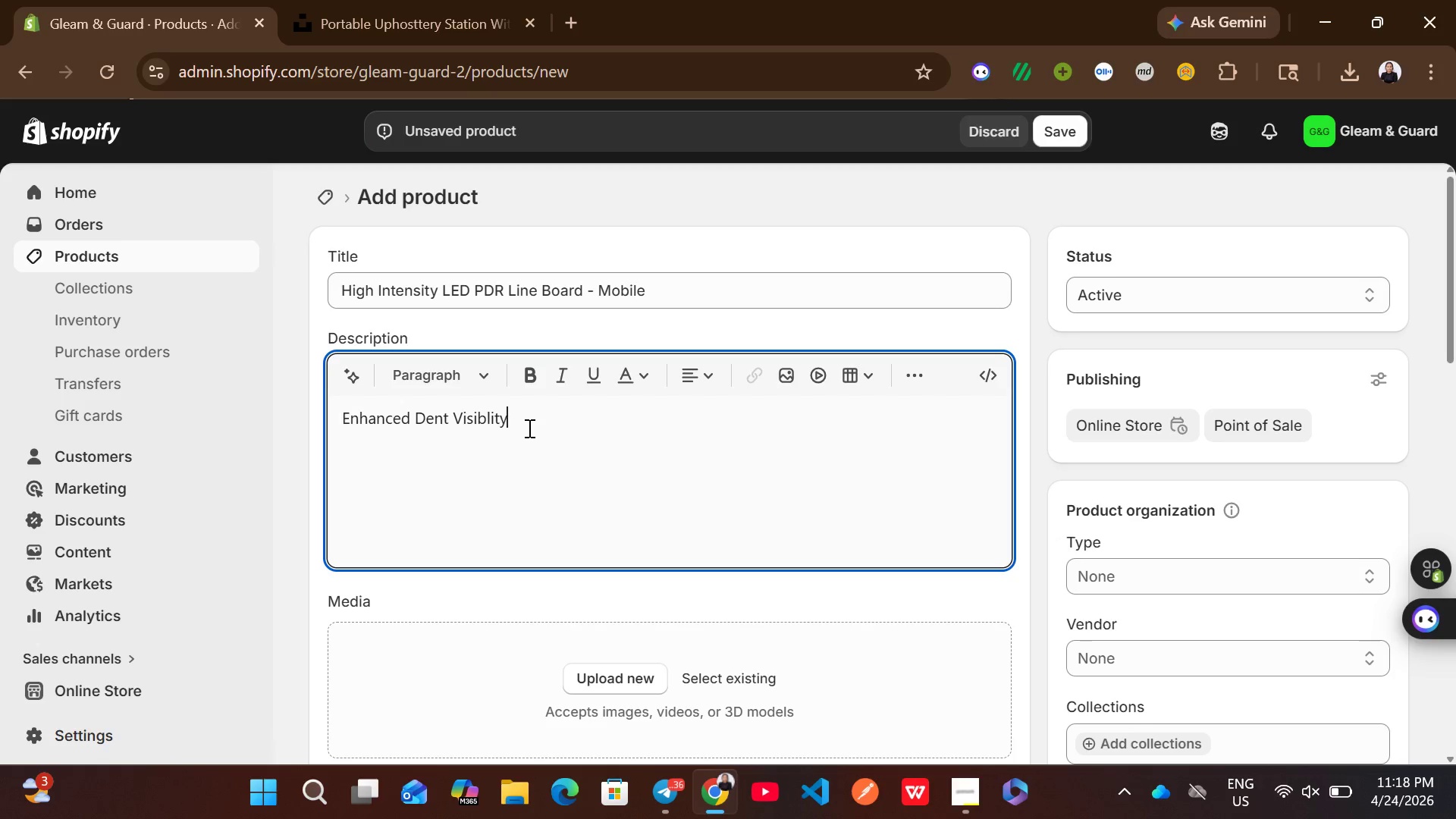 
left_click_drag(start_coordinate=[528, 428], to_coordinate=[326, 403])
 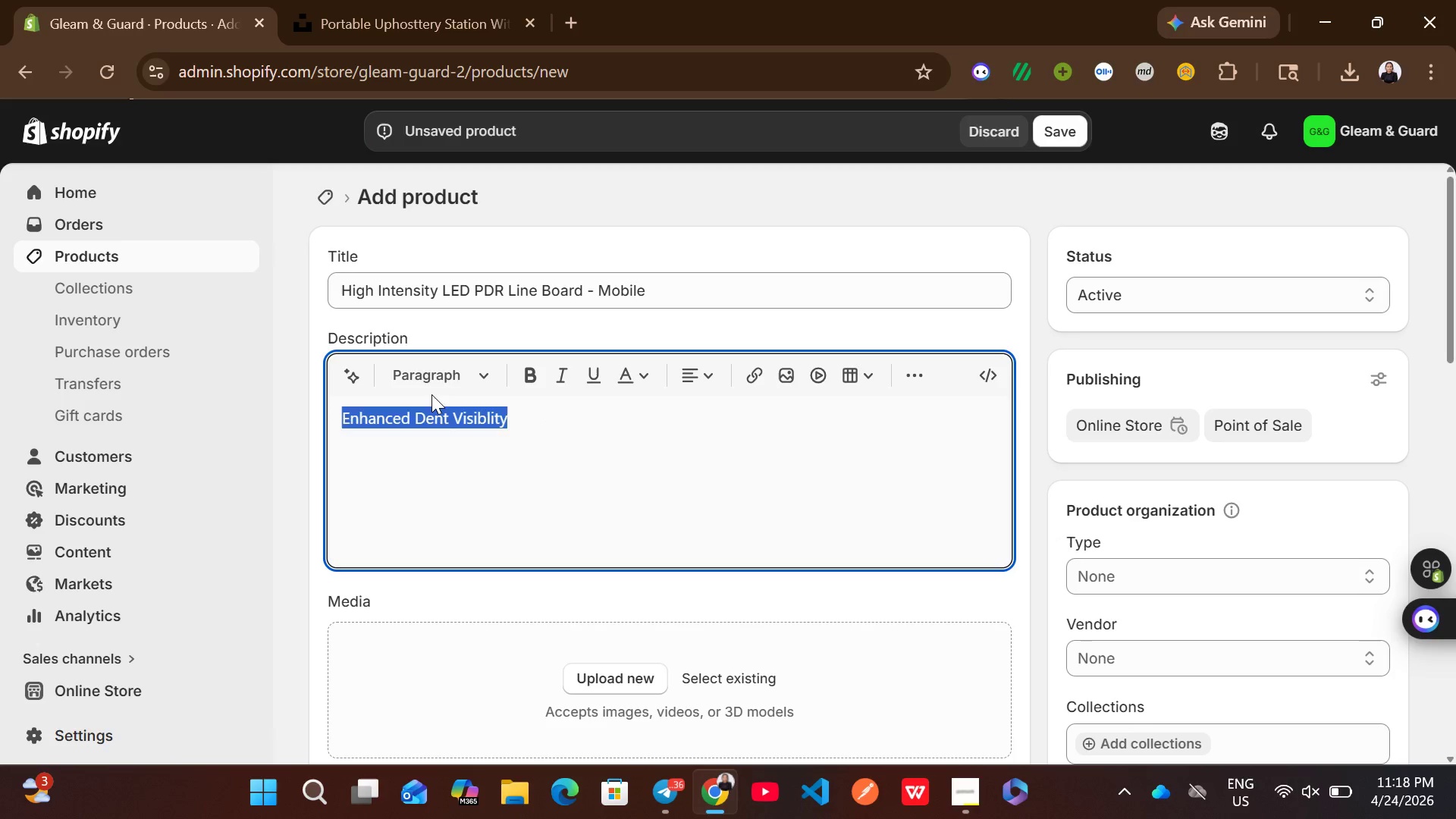 
left_click_drag(start_coordinate=[431, 394], to_coordinate=[458, 376])
 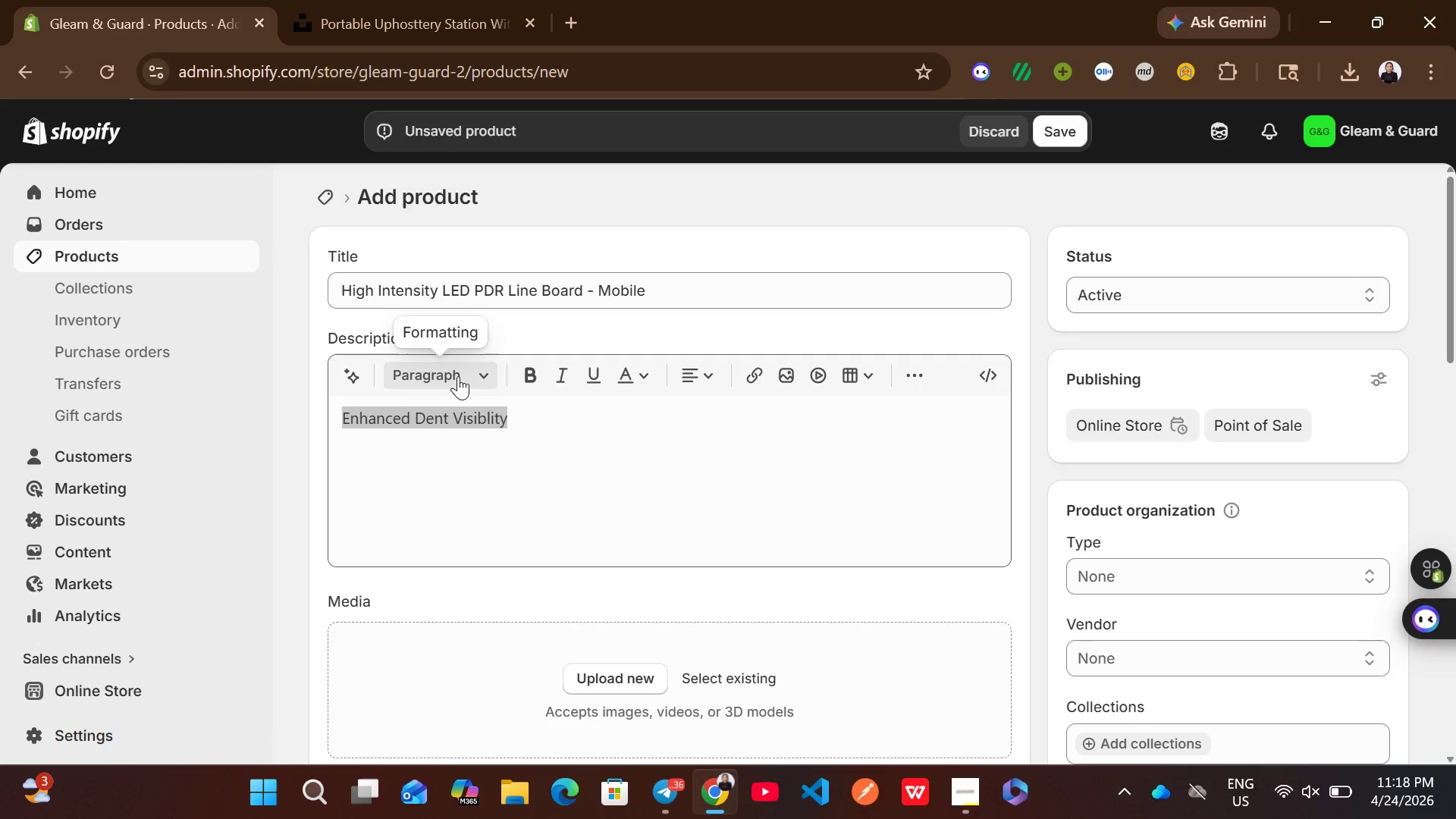 
left_click([458, 376])
 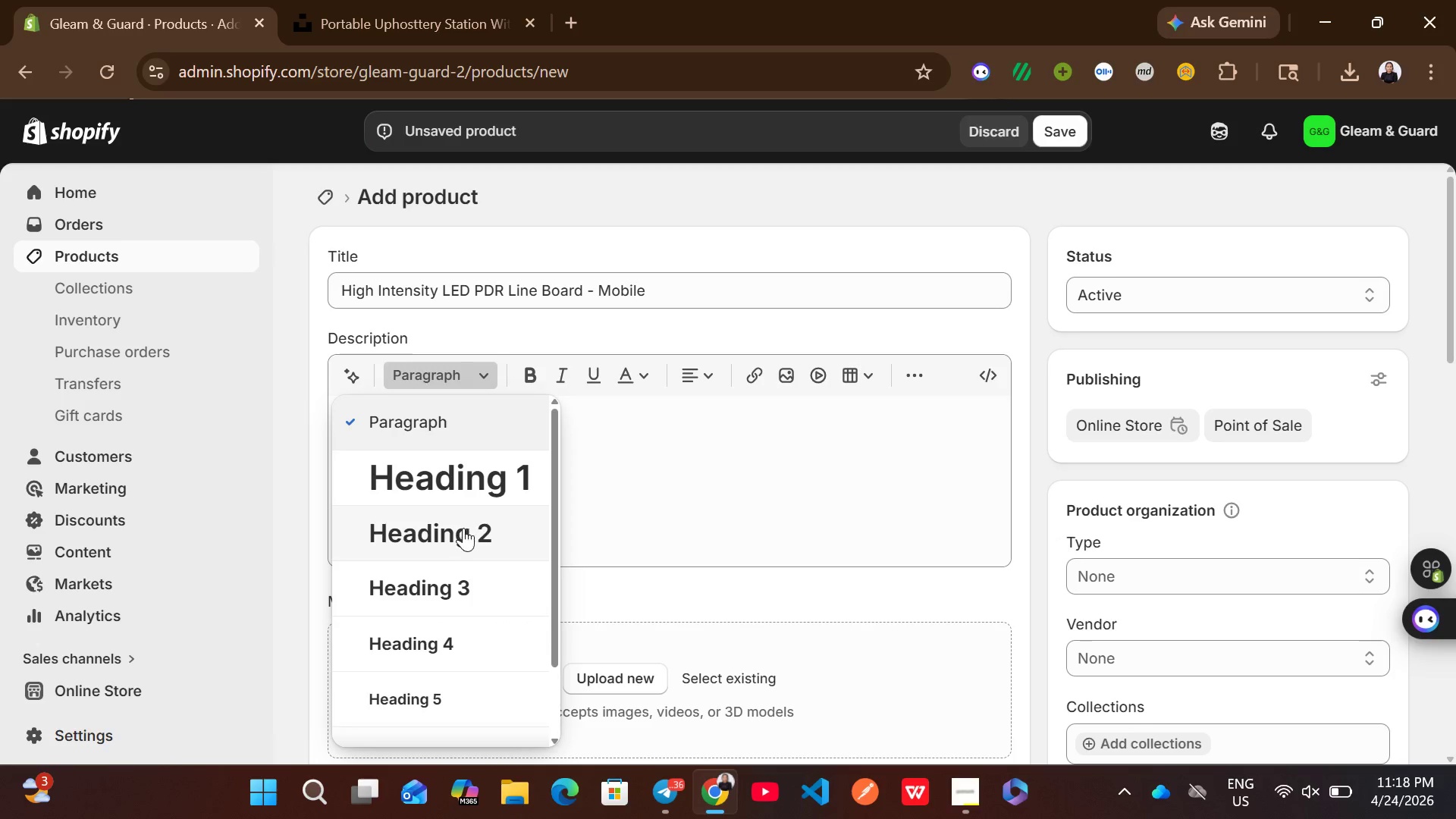 
left_click([461, 546])
 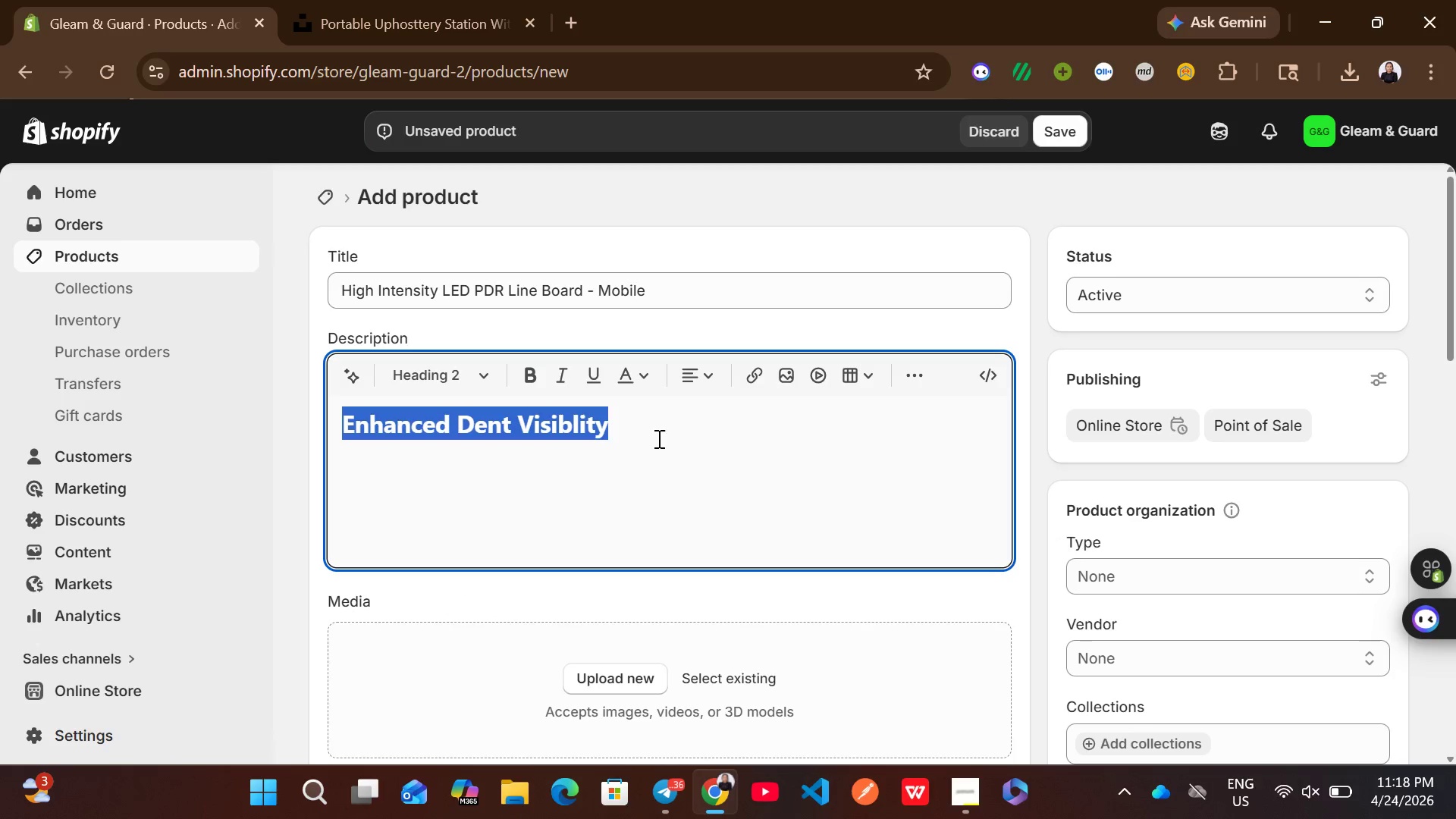 
left_click([662, 438])
 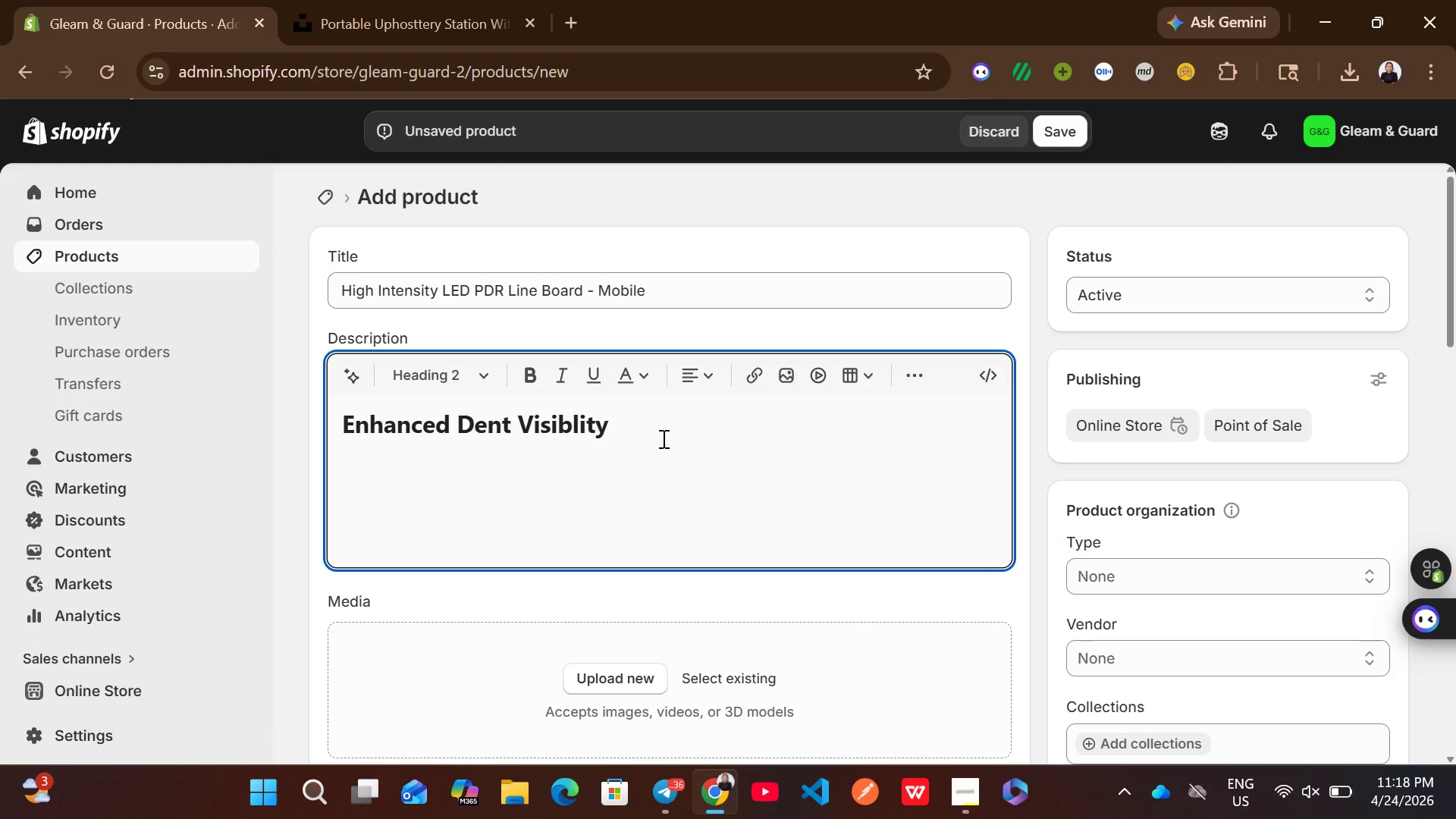 
key(Enter)
 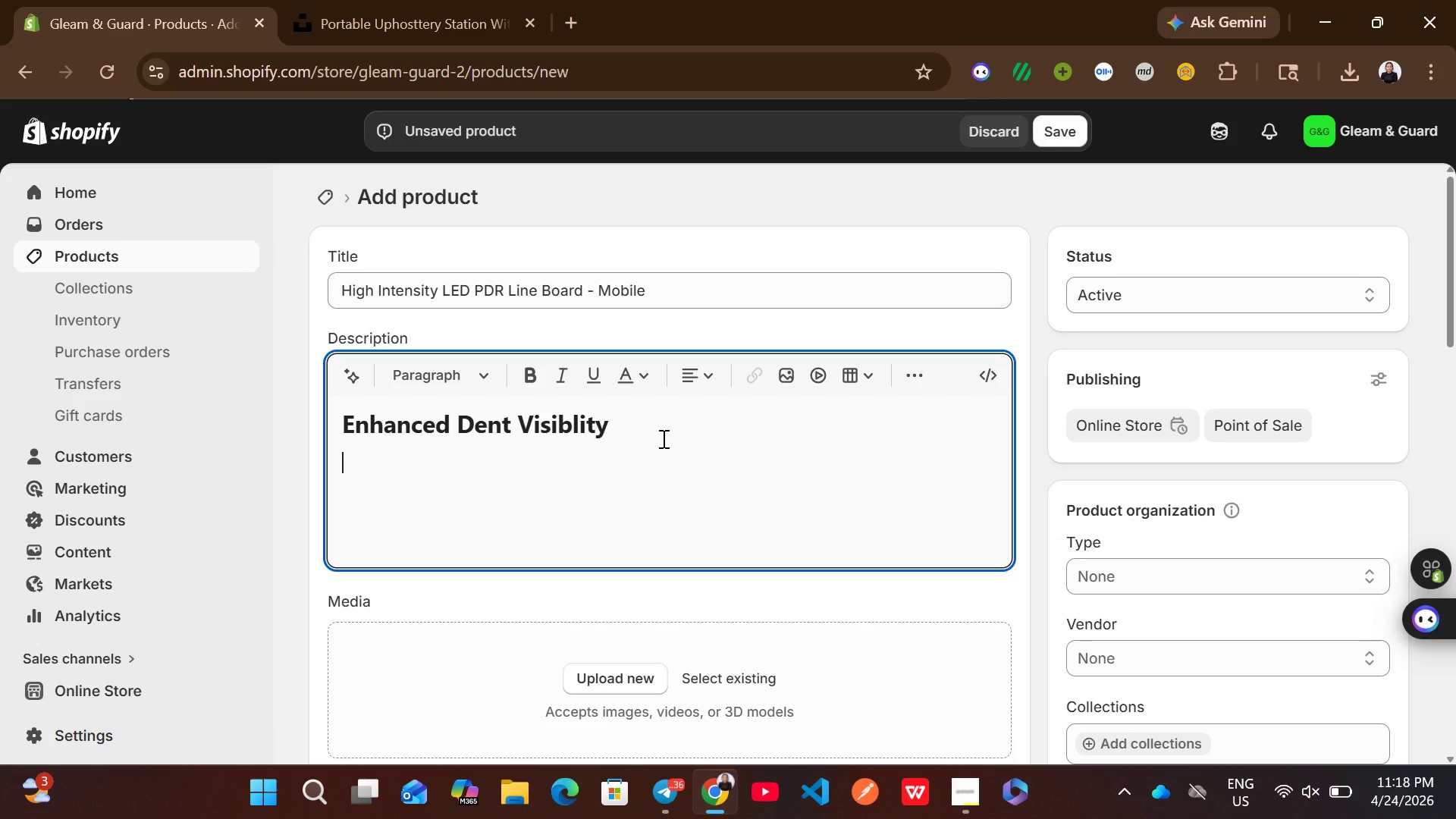 
type(Detect even the smallest dents using LED reflection technology.)
 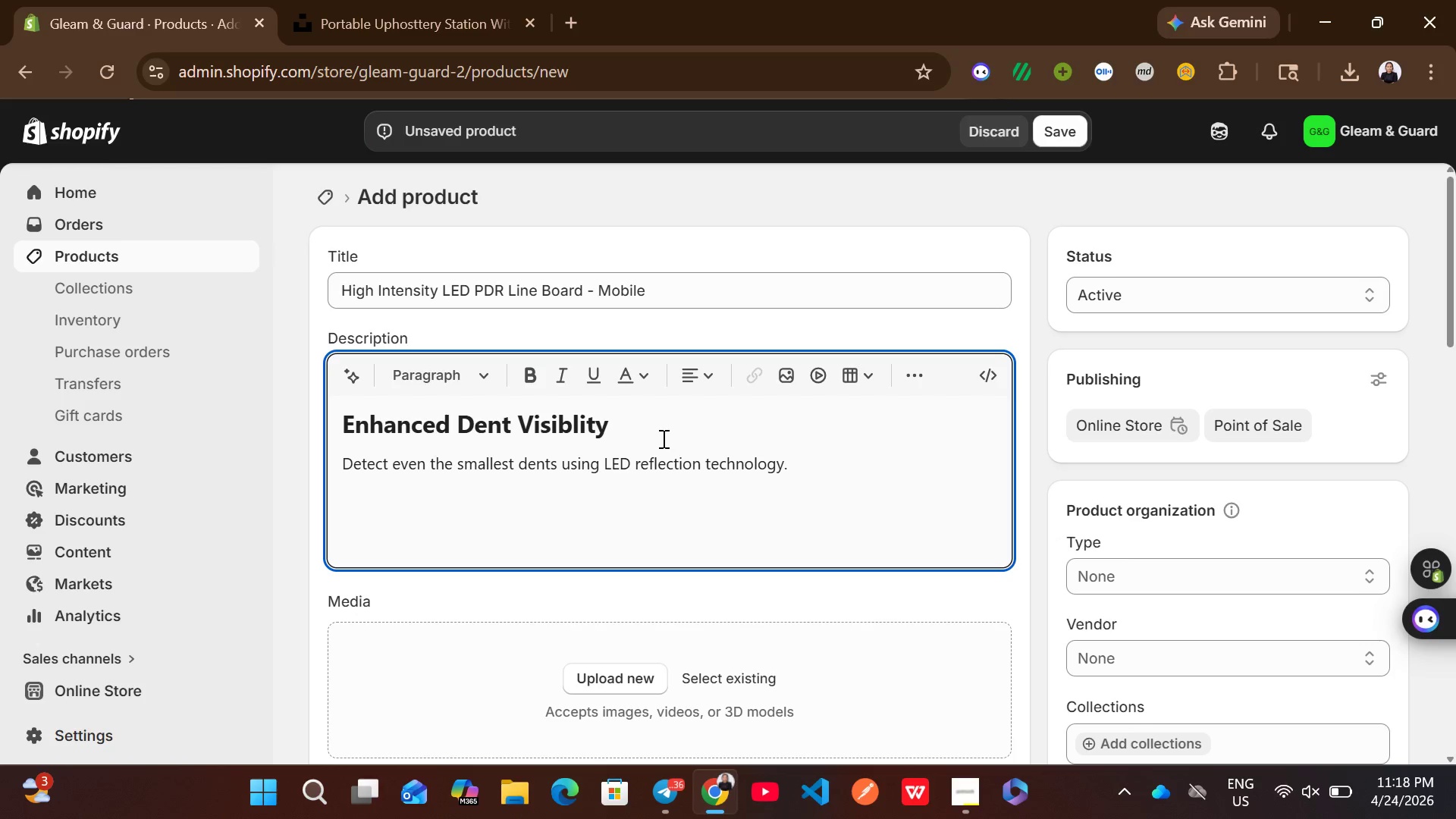 
key(Enter)
 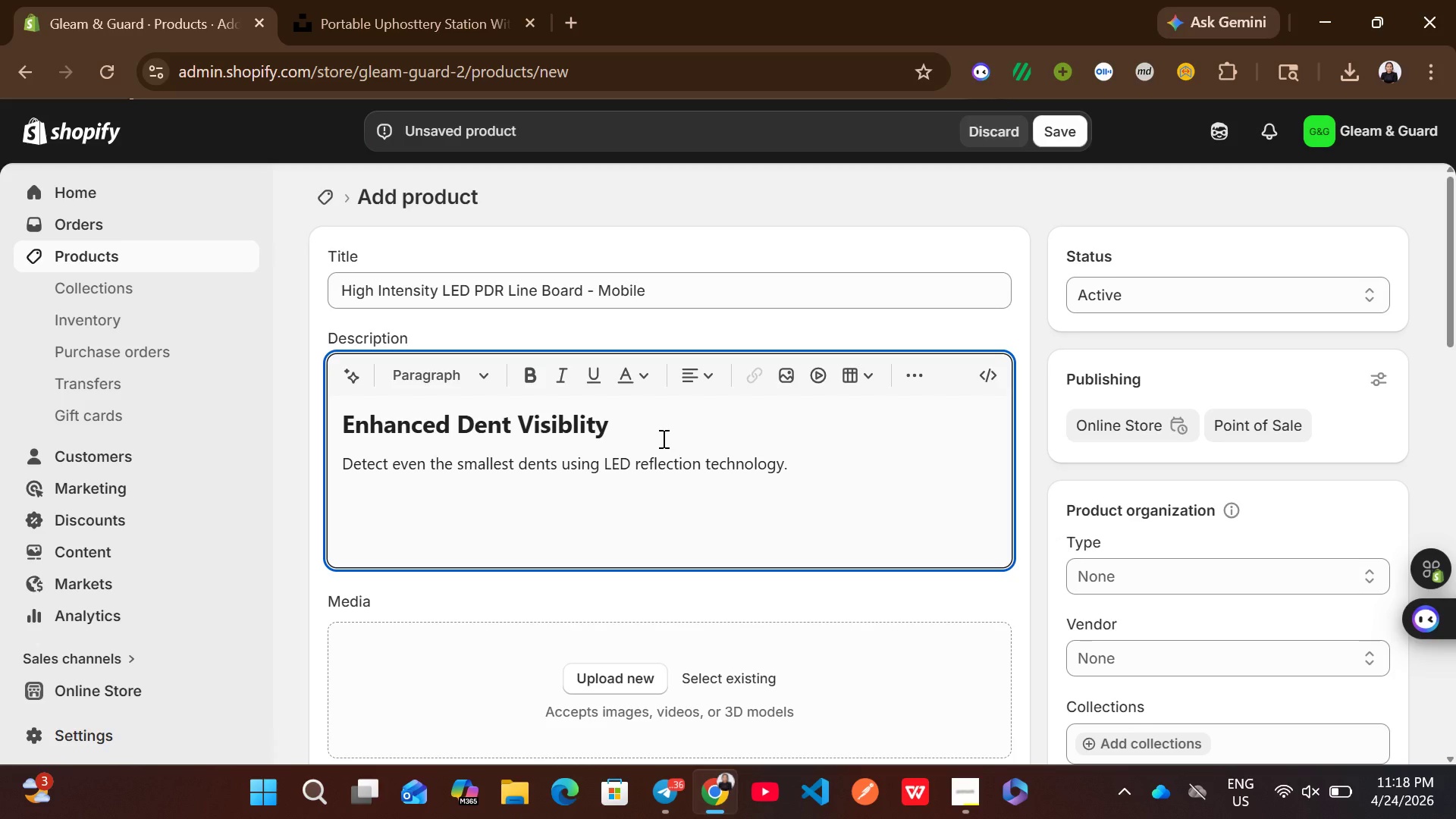 
wait(5.45)
 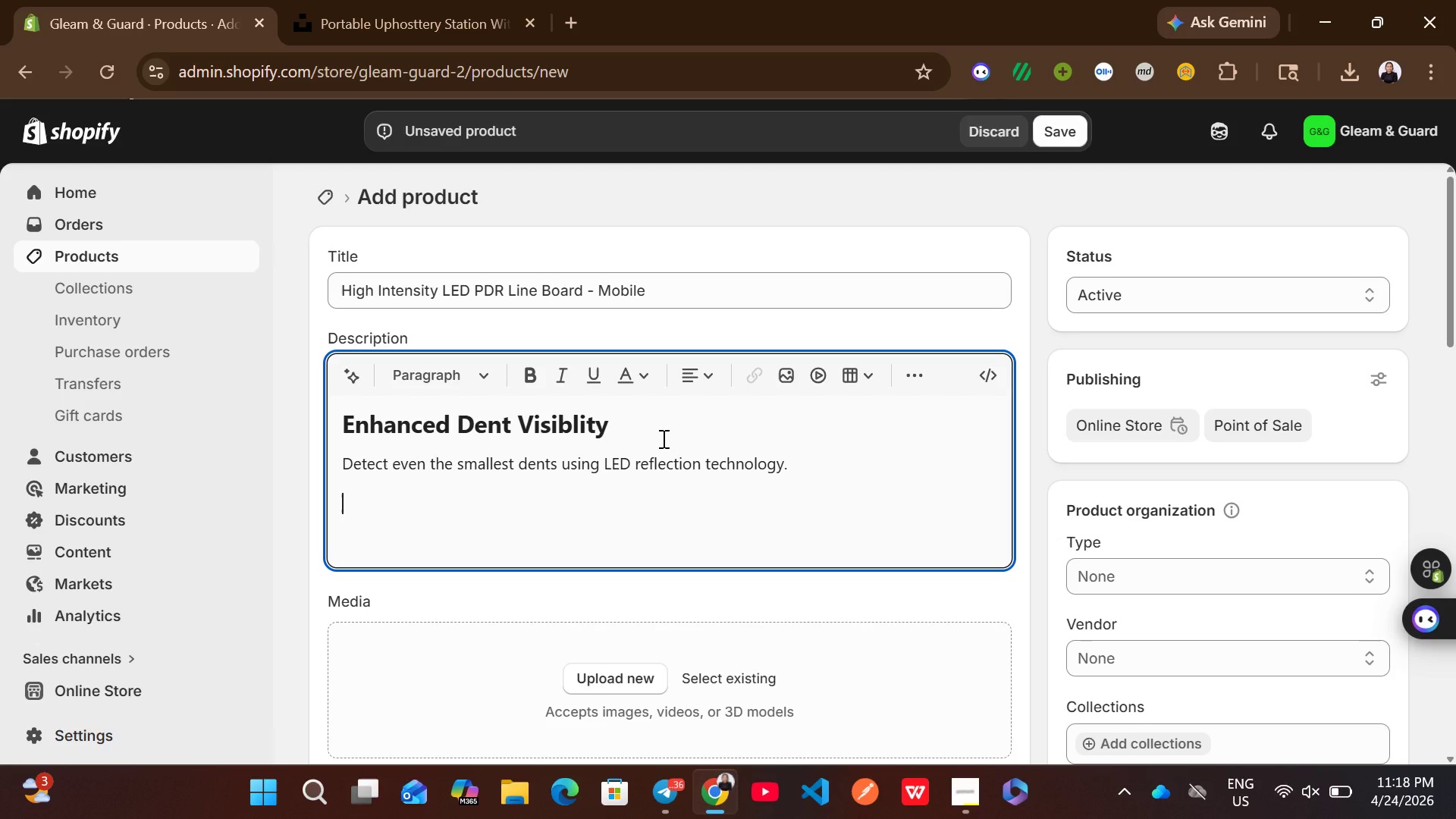 
left_click([428, 369])
 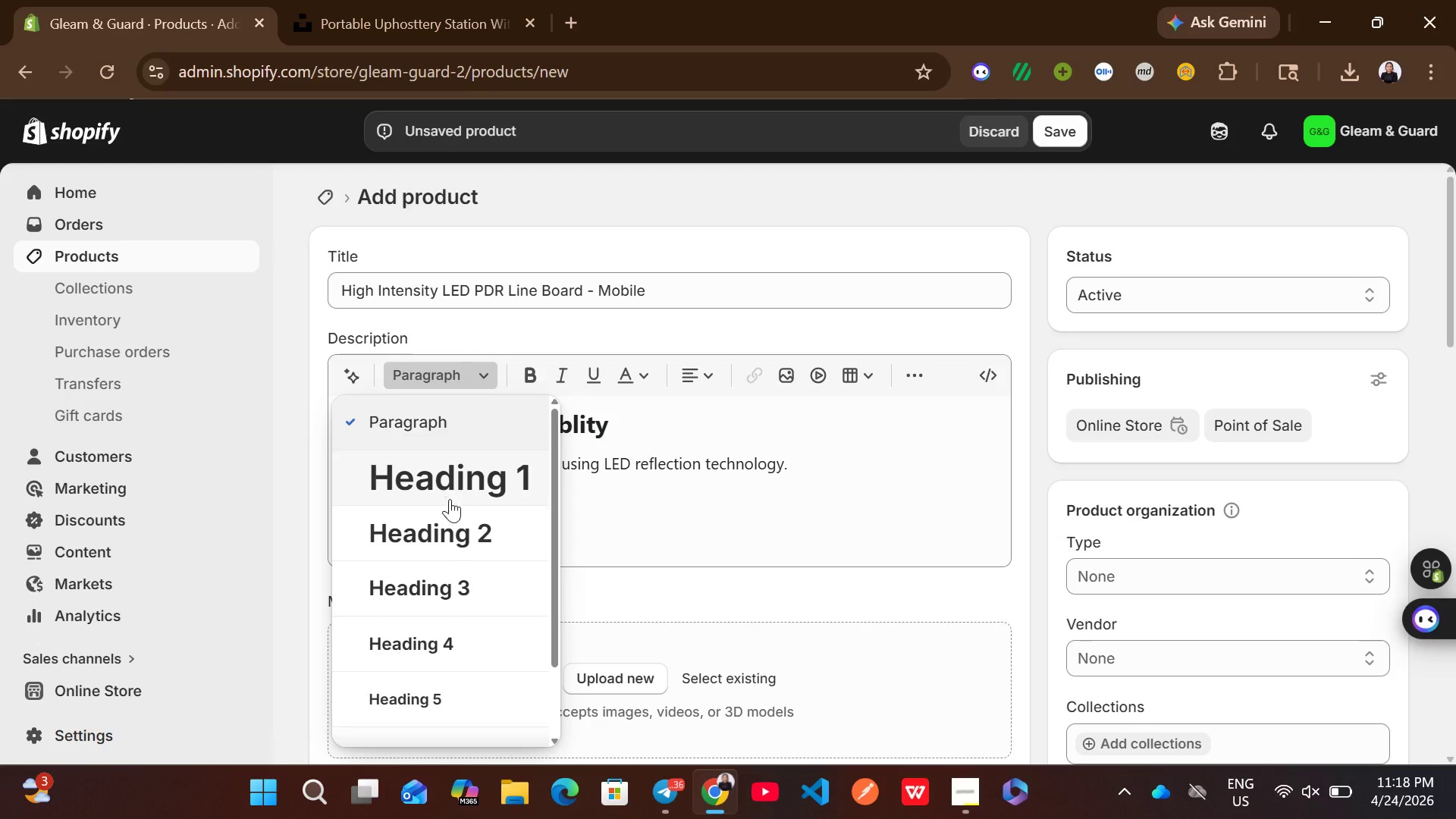 
left_click([444, 512])
 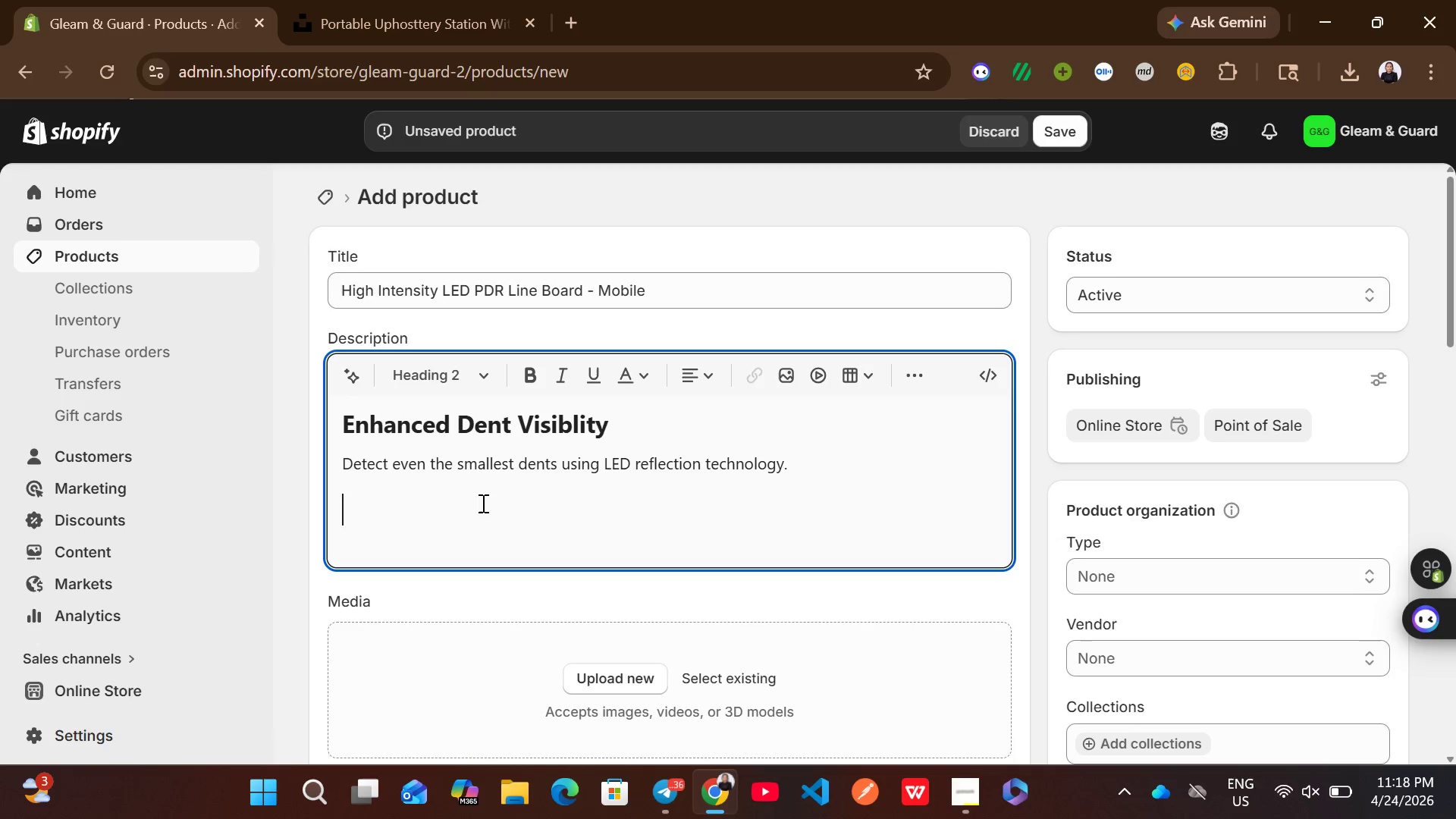 
type(Desi)
 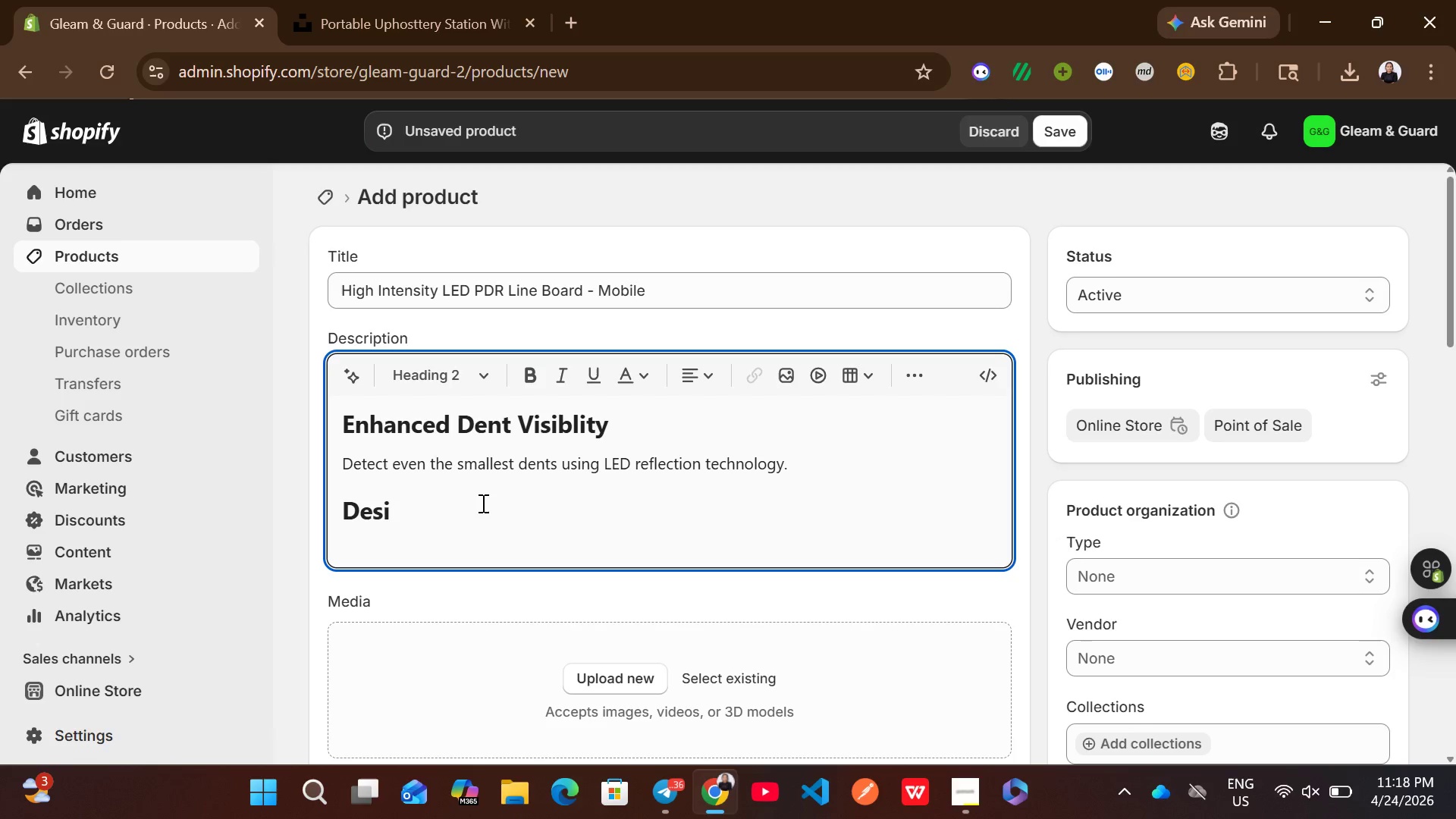 
wait(7.7)
 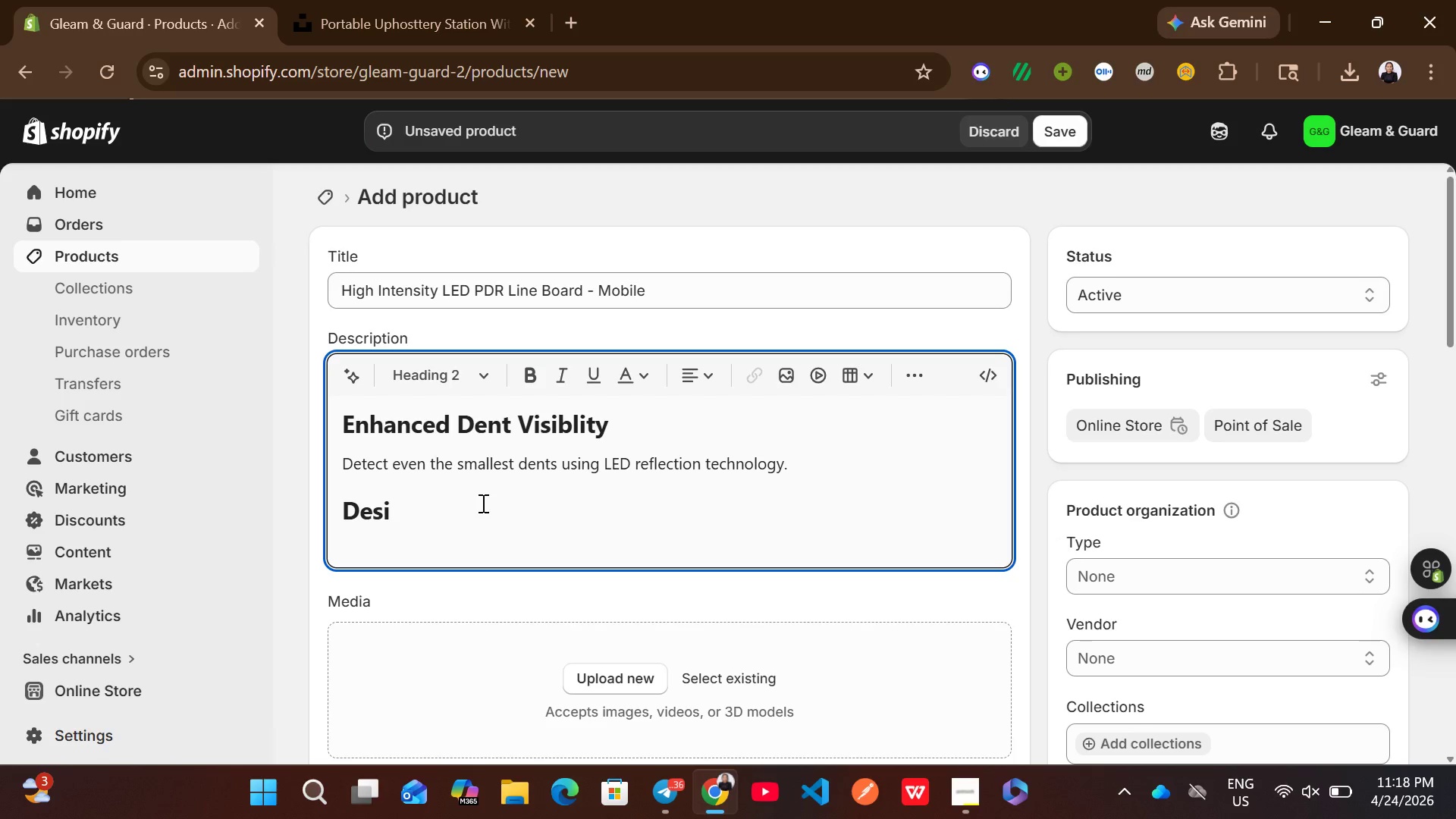 
type(gned for )
 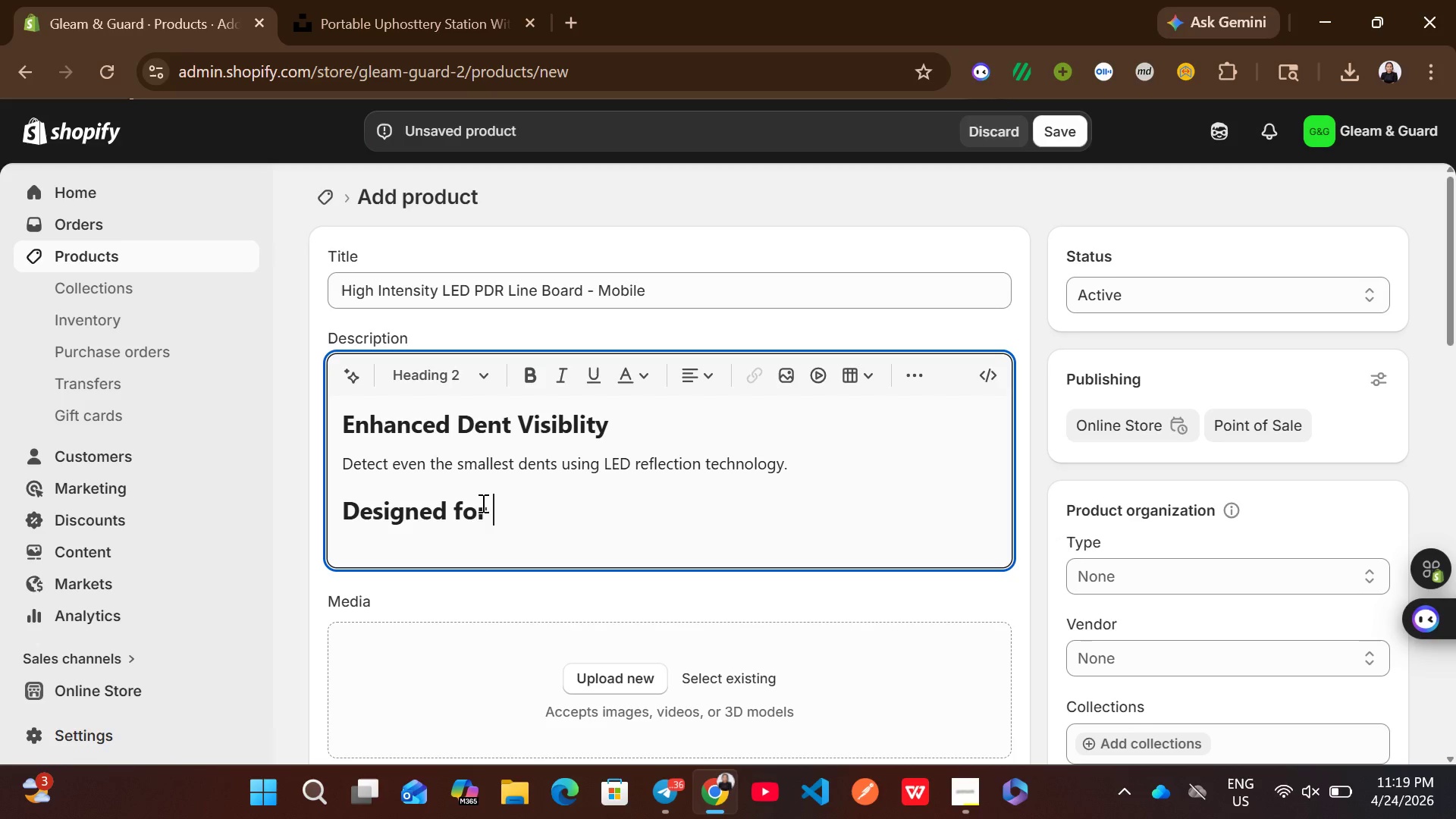 
type(Precision Worh)
key(Backspace)
type(k)
 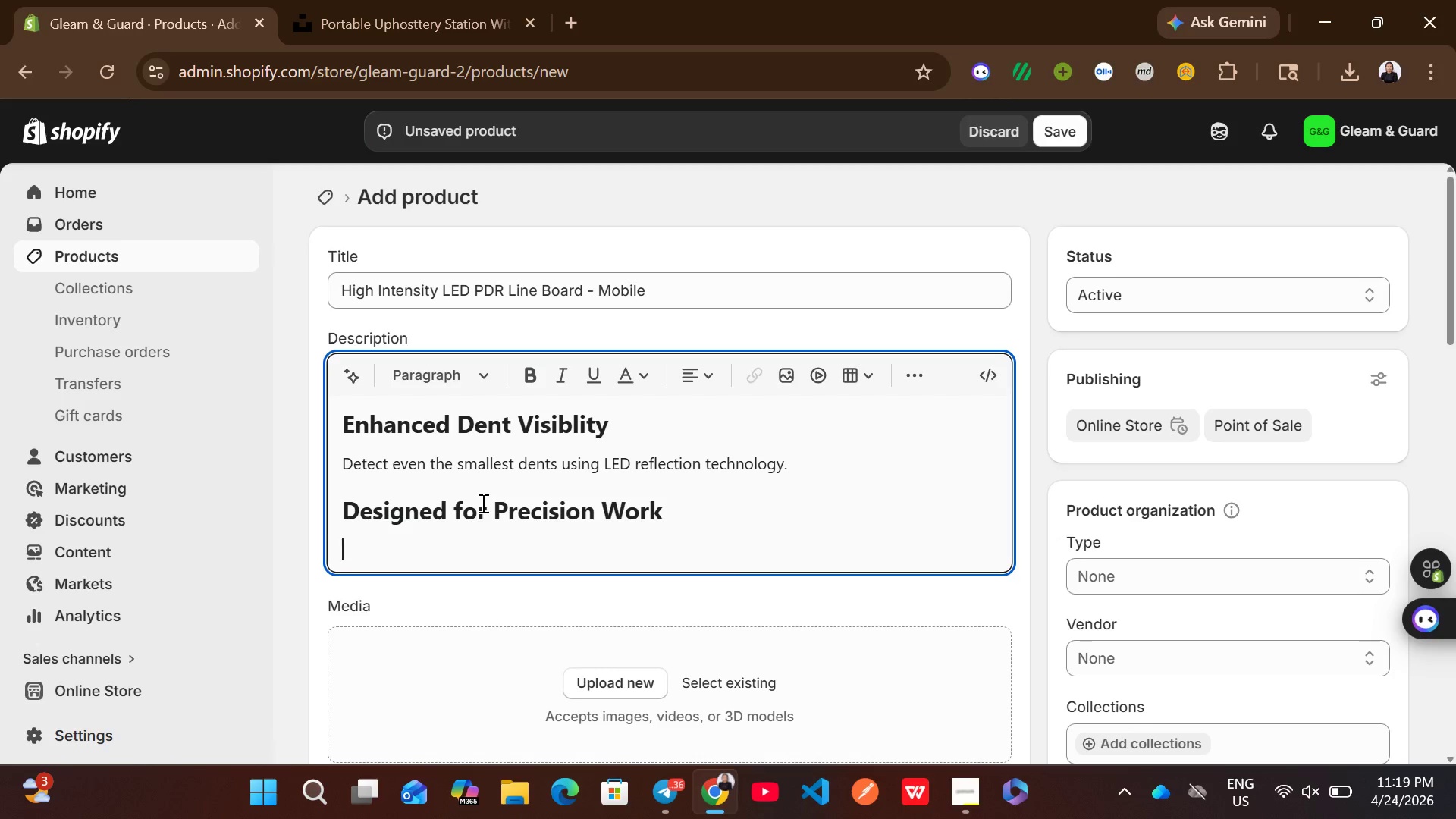 
 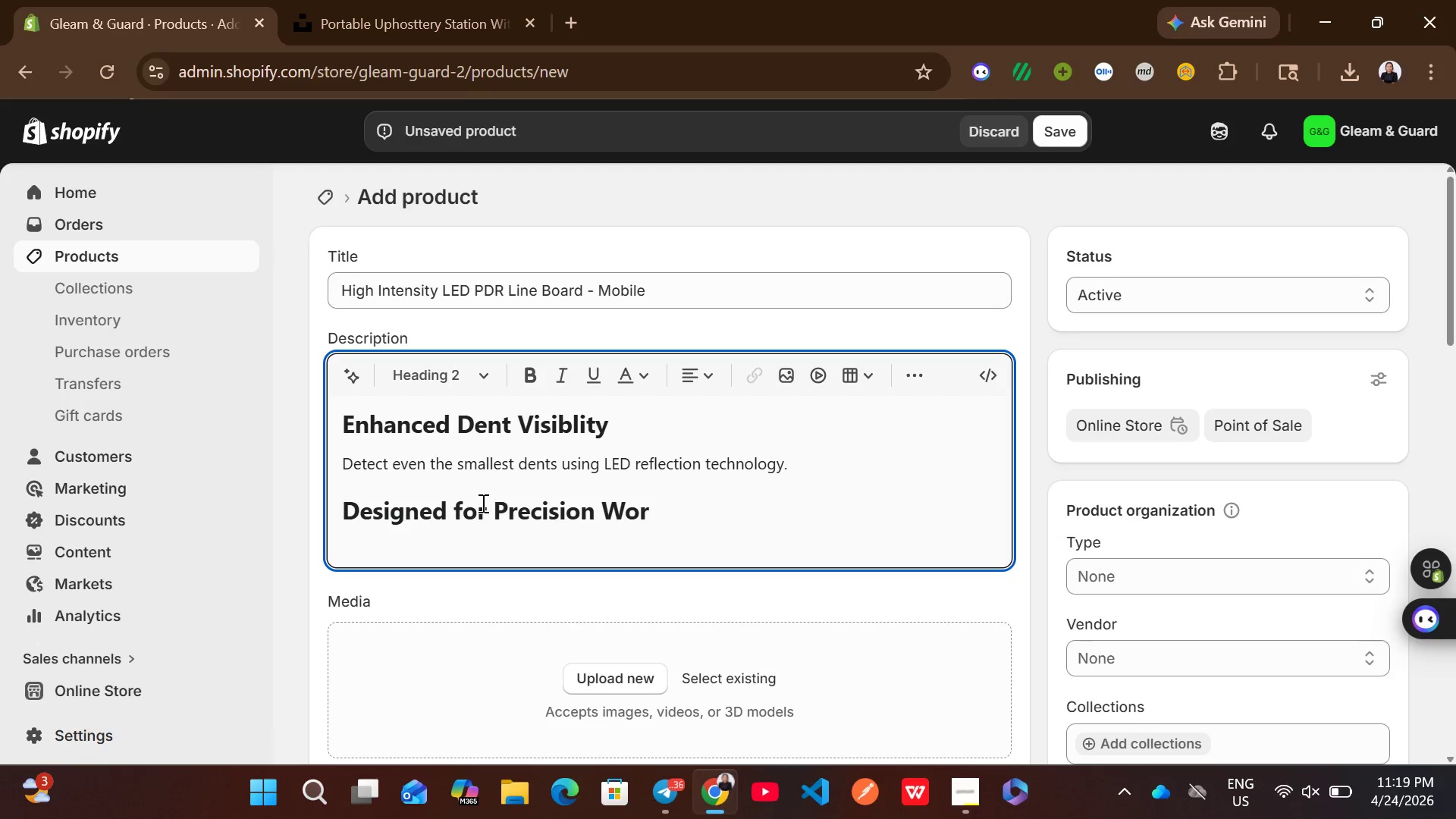 
key(Enter)
 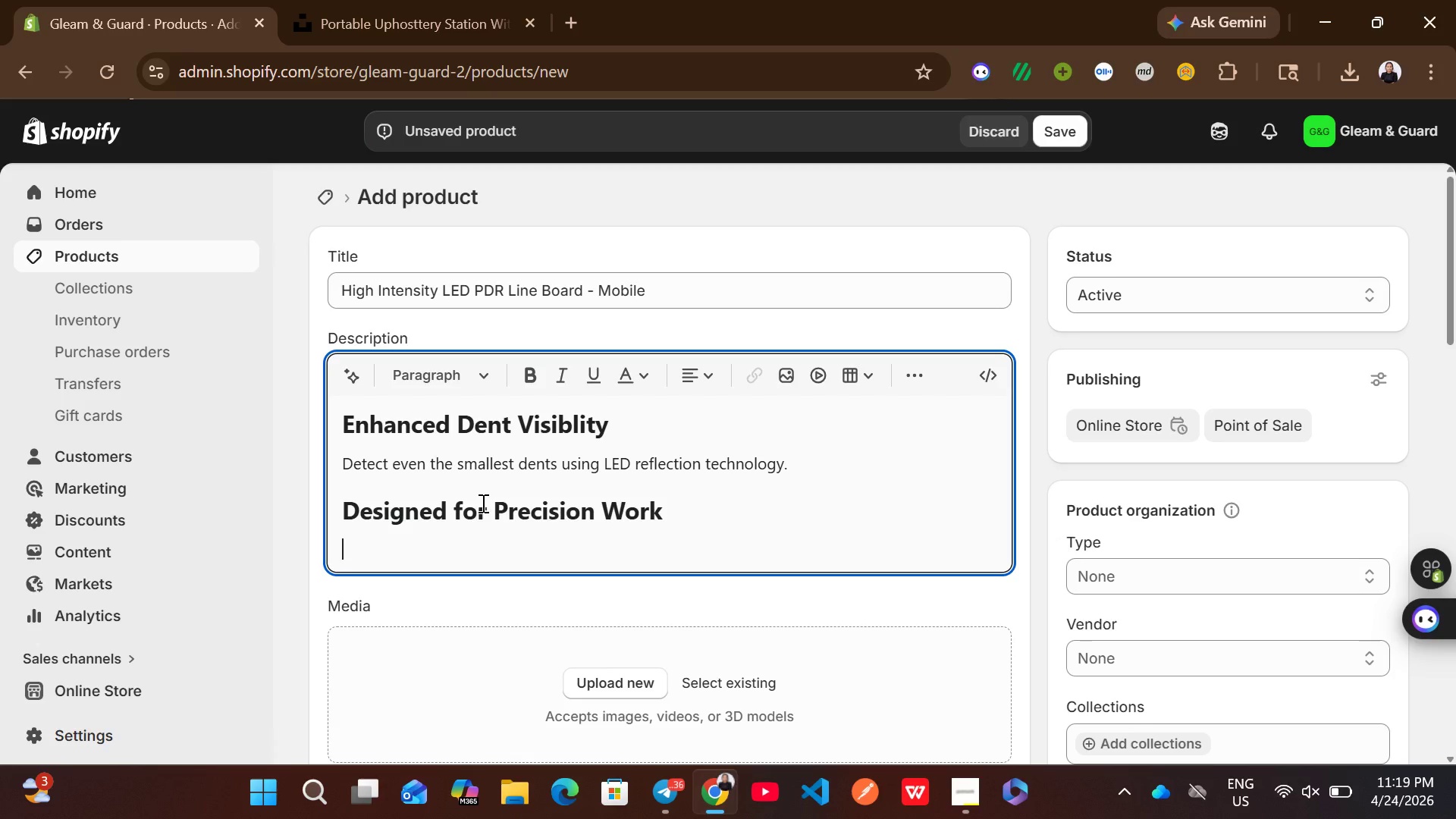 
wait(7.3)
 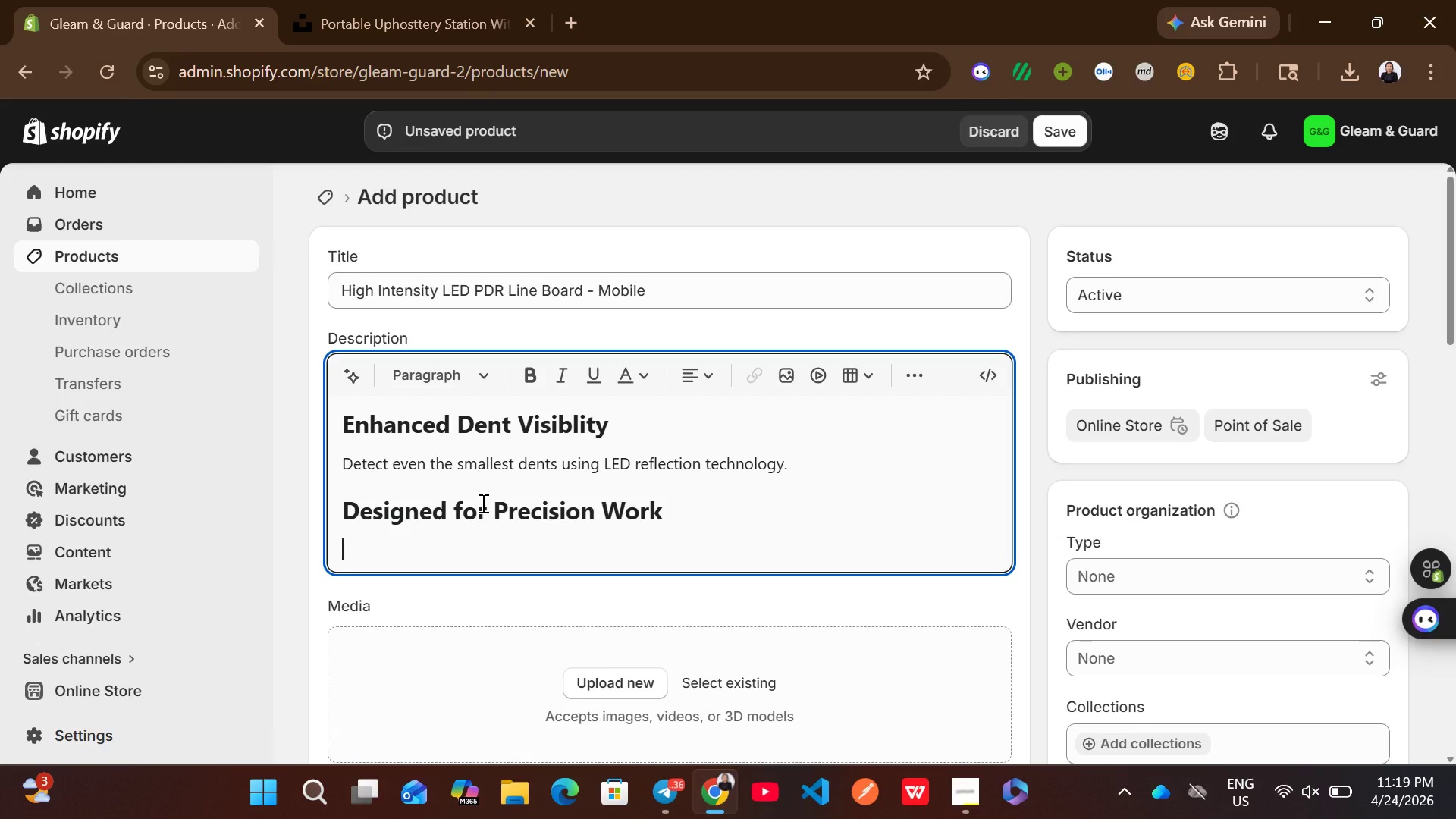 
type(i)
key(Backspace)
type(Ideal for professional PDR Technicians)
 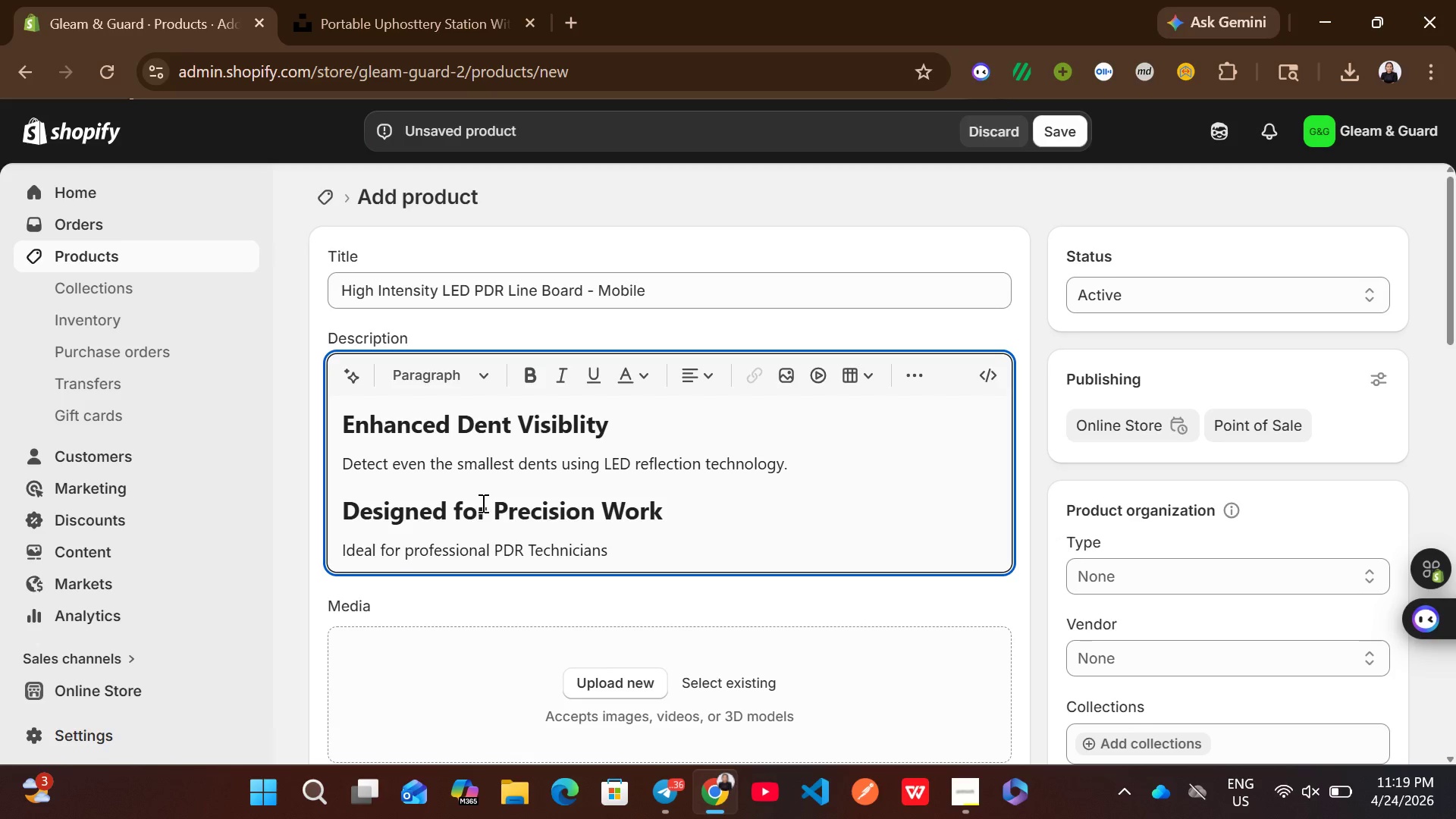 
key(Period)
 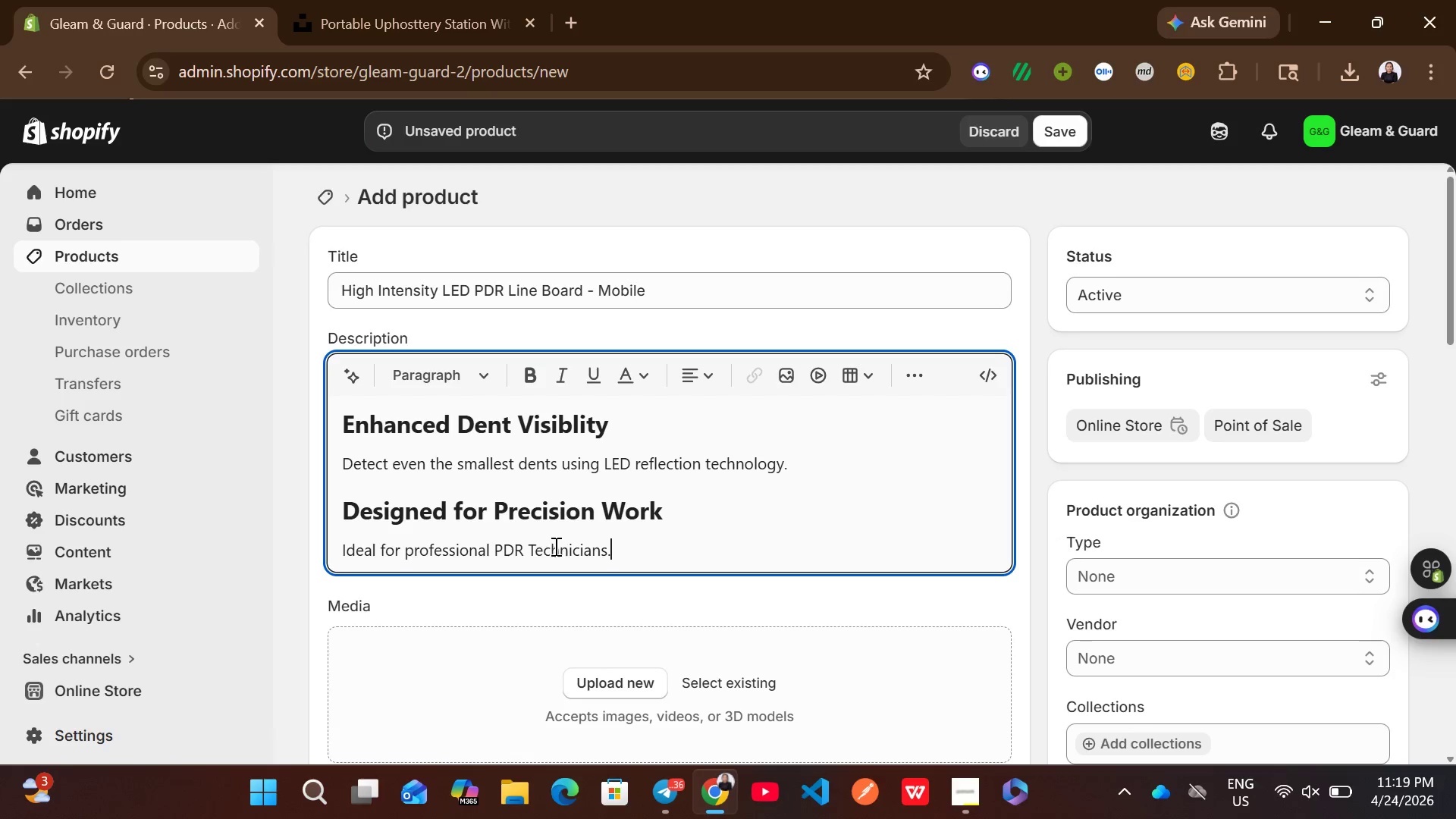 
left_click([542, 546])
 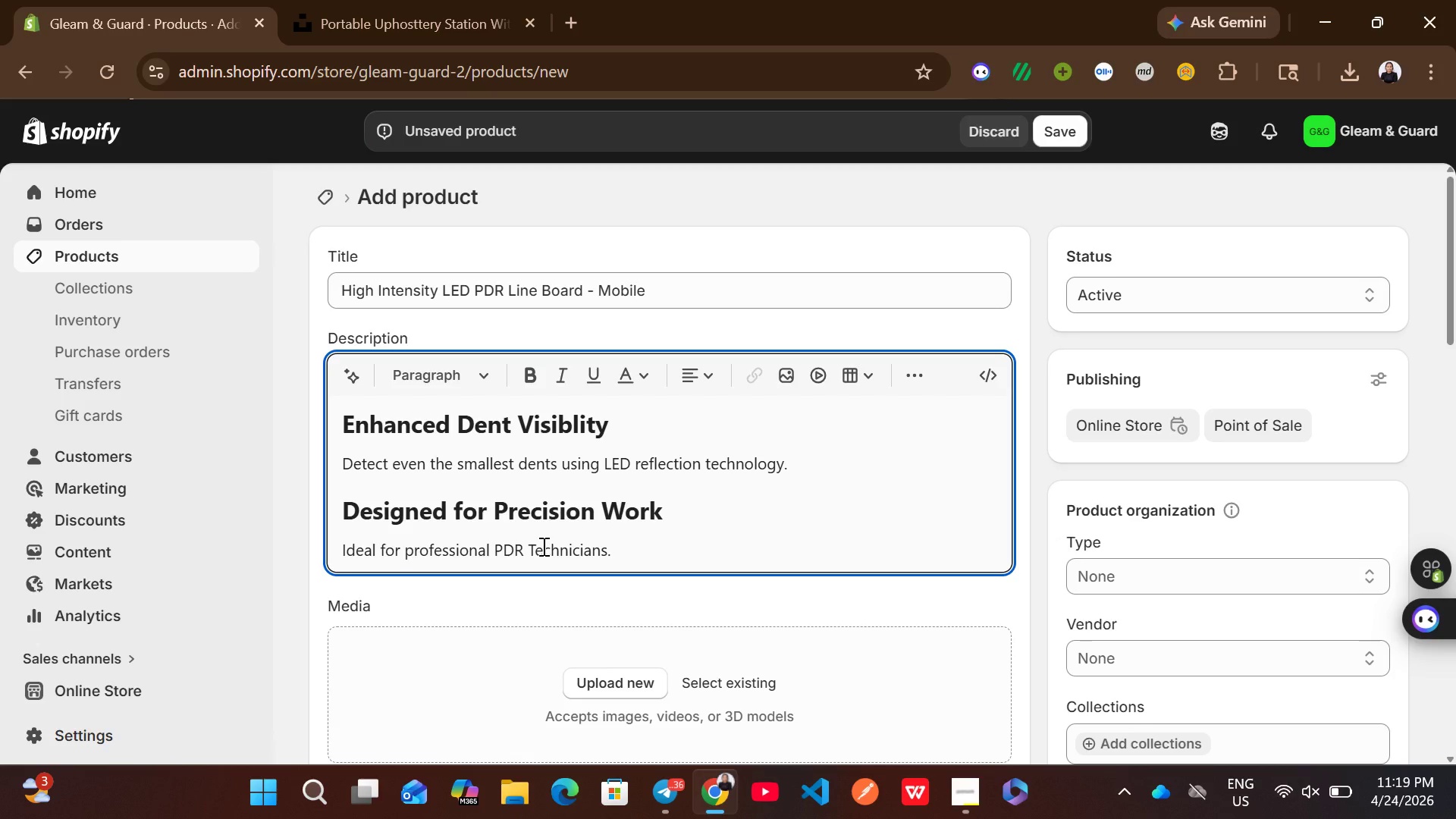 
key(ArrowLeft)
 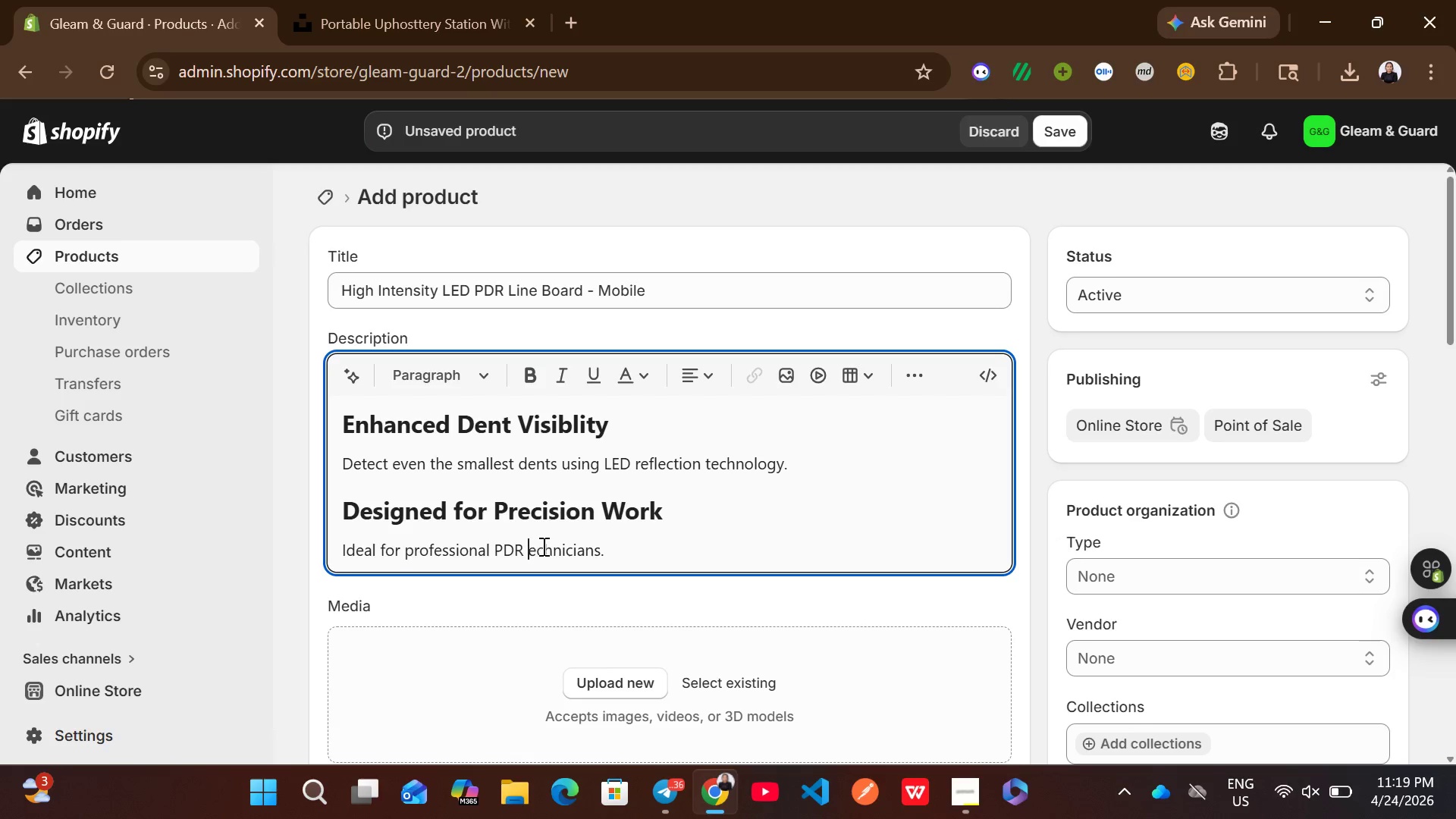 
key(Backspace)
 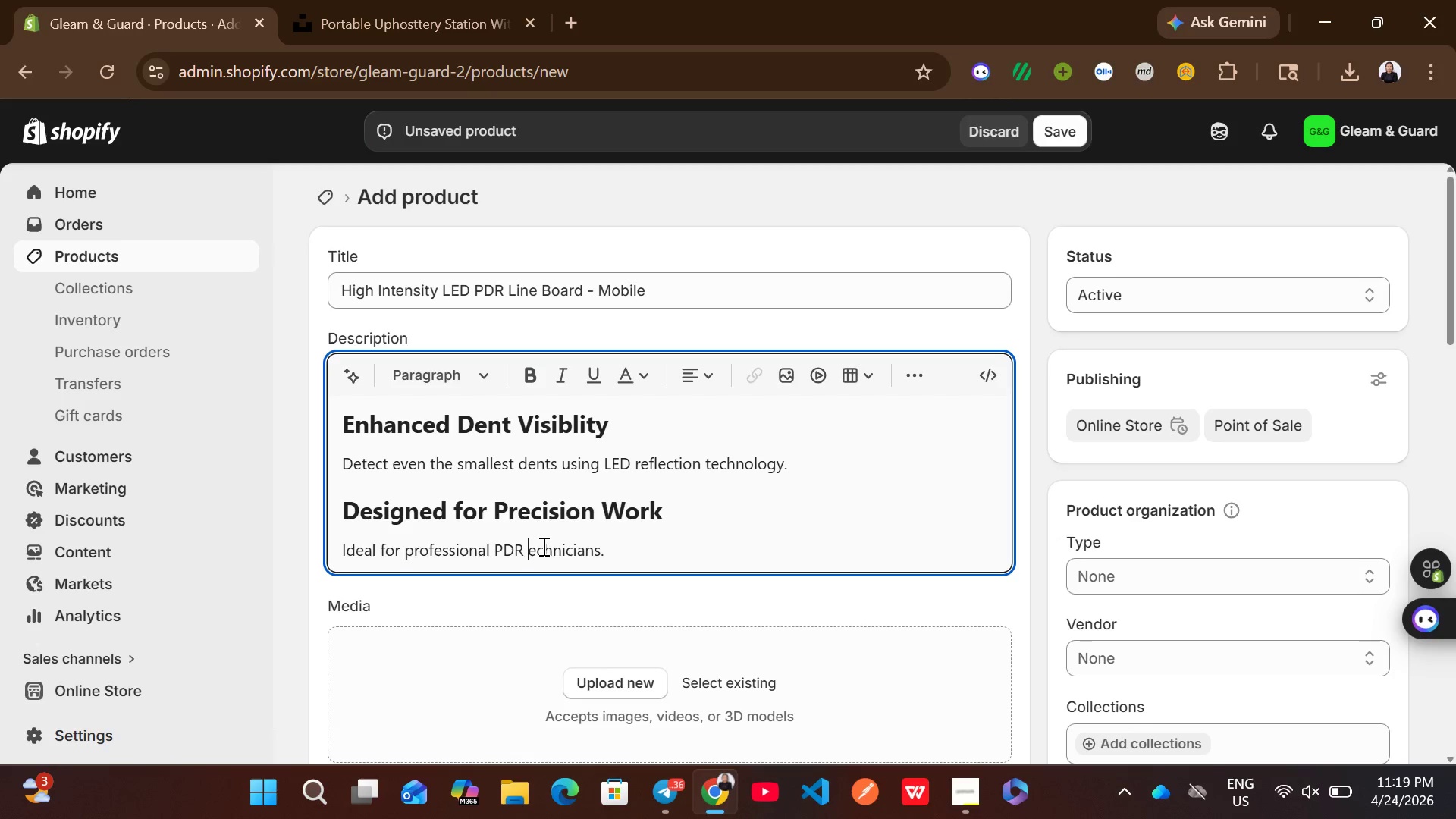 
key(T)
 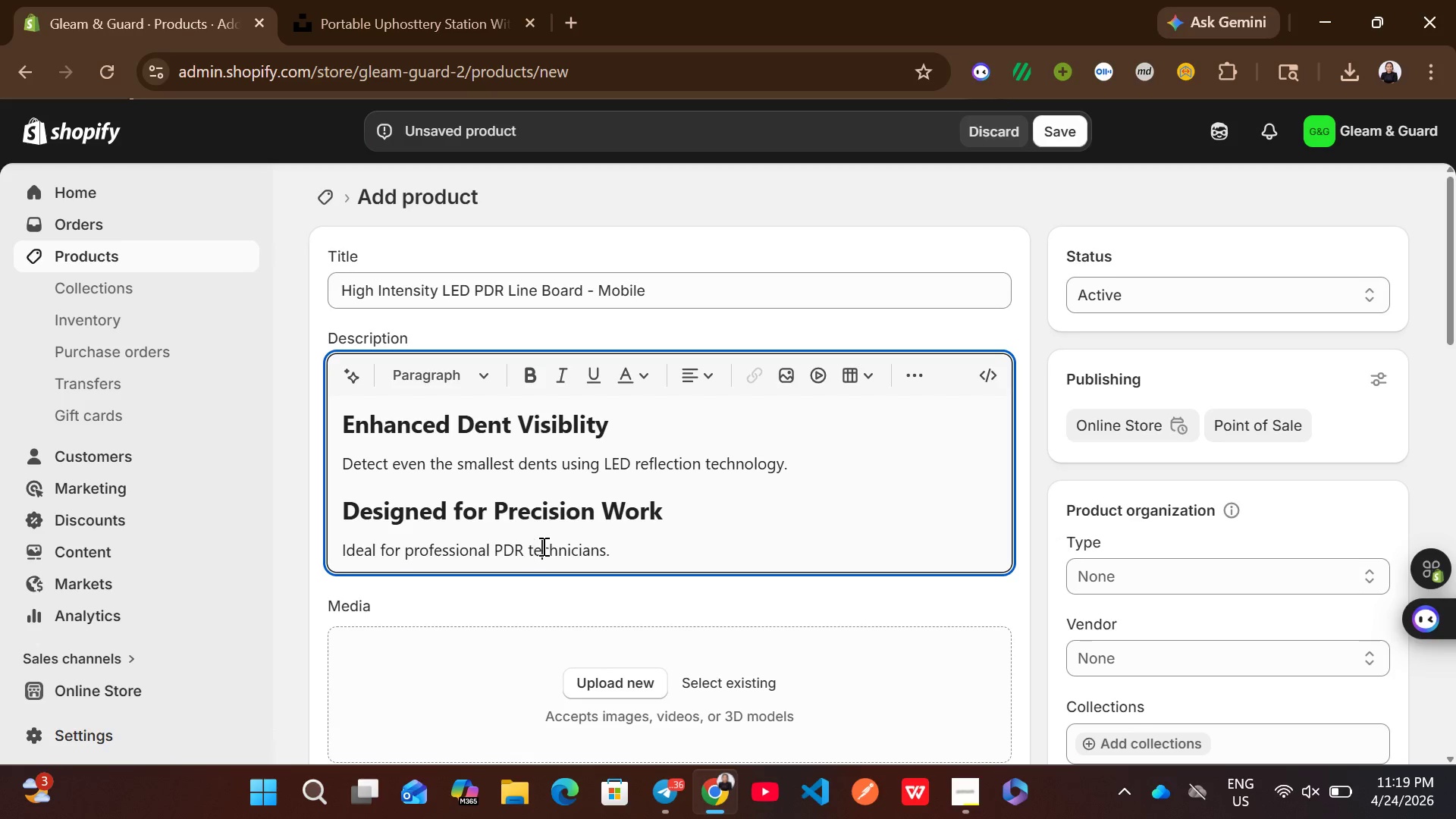 
key(ArrowRight)
 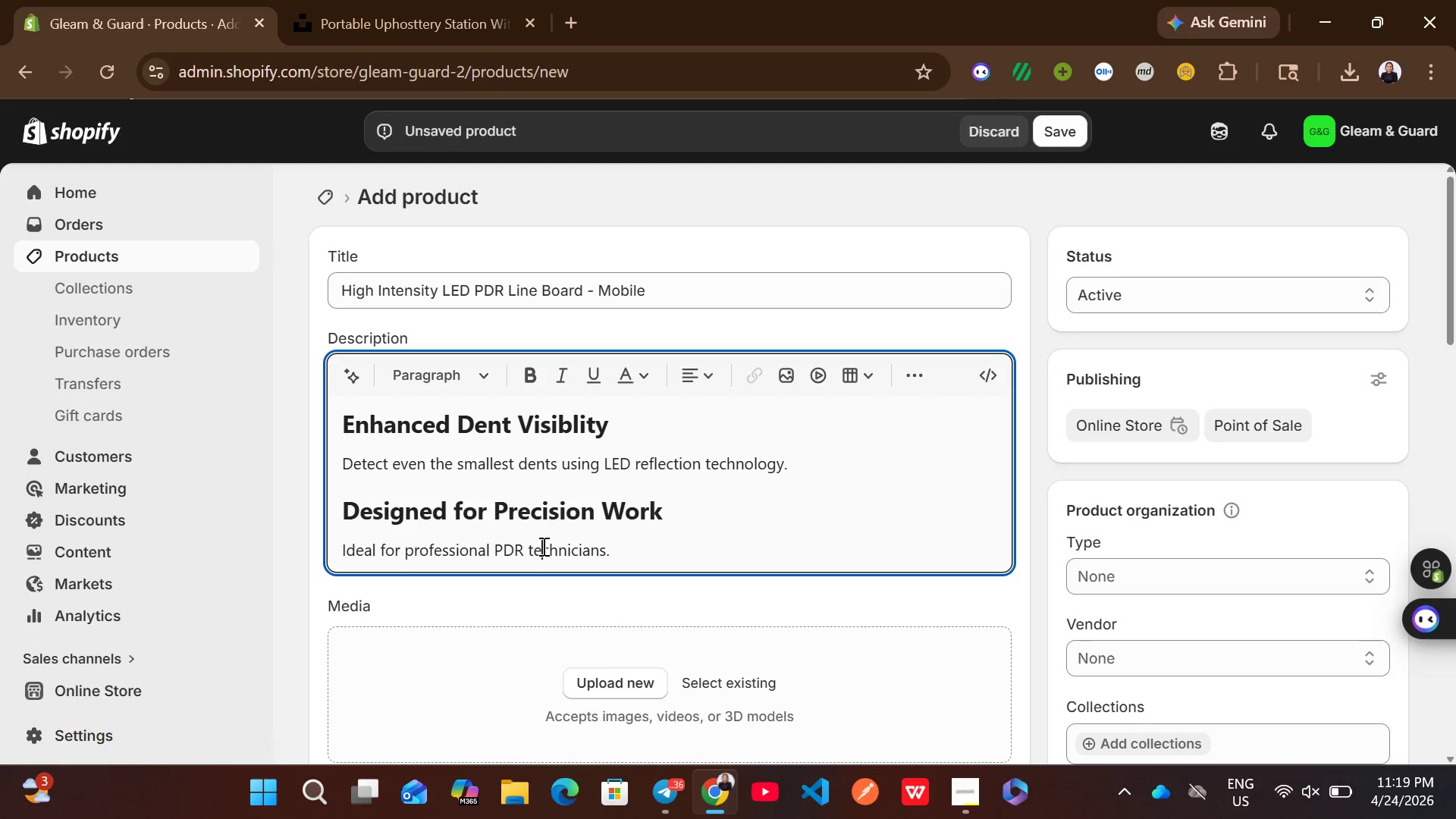 
hold_key(key=ArrowRight, duration=0.78)
 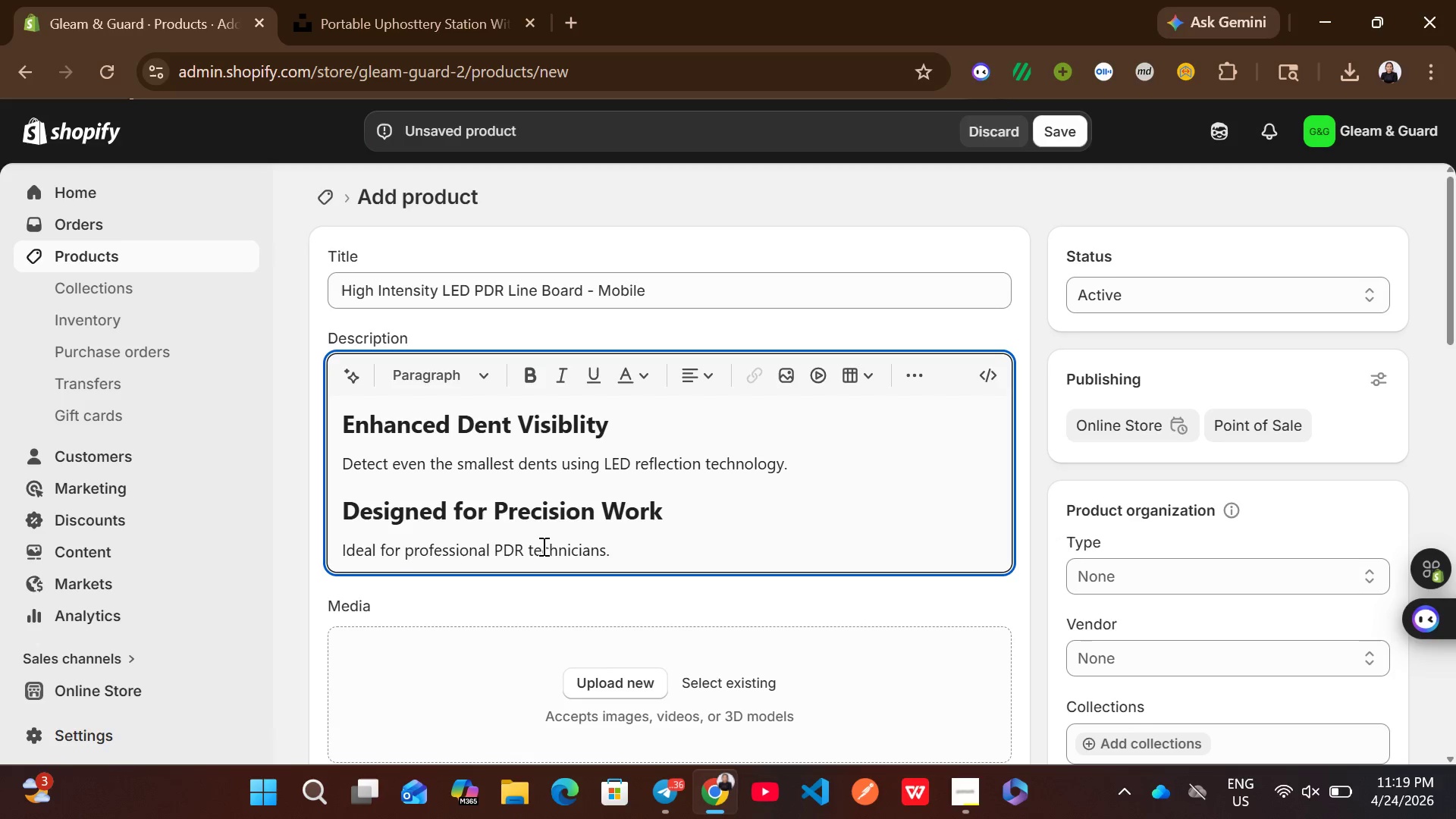 
wait(9.69)
 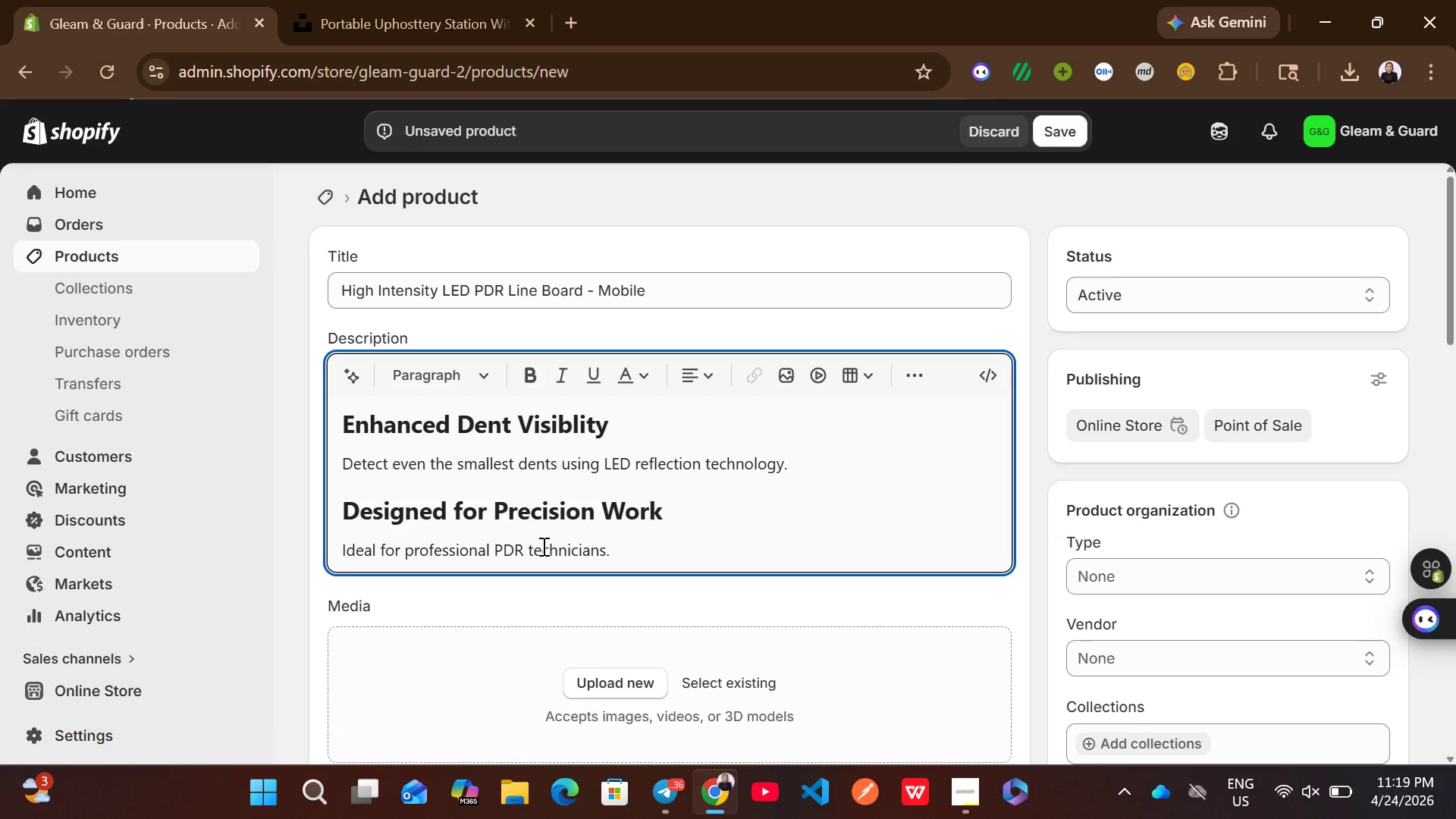 
key(Enter)
 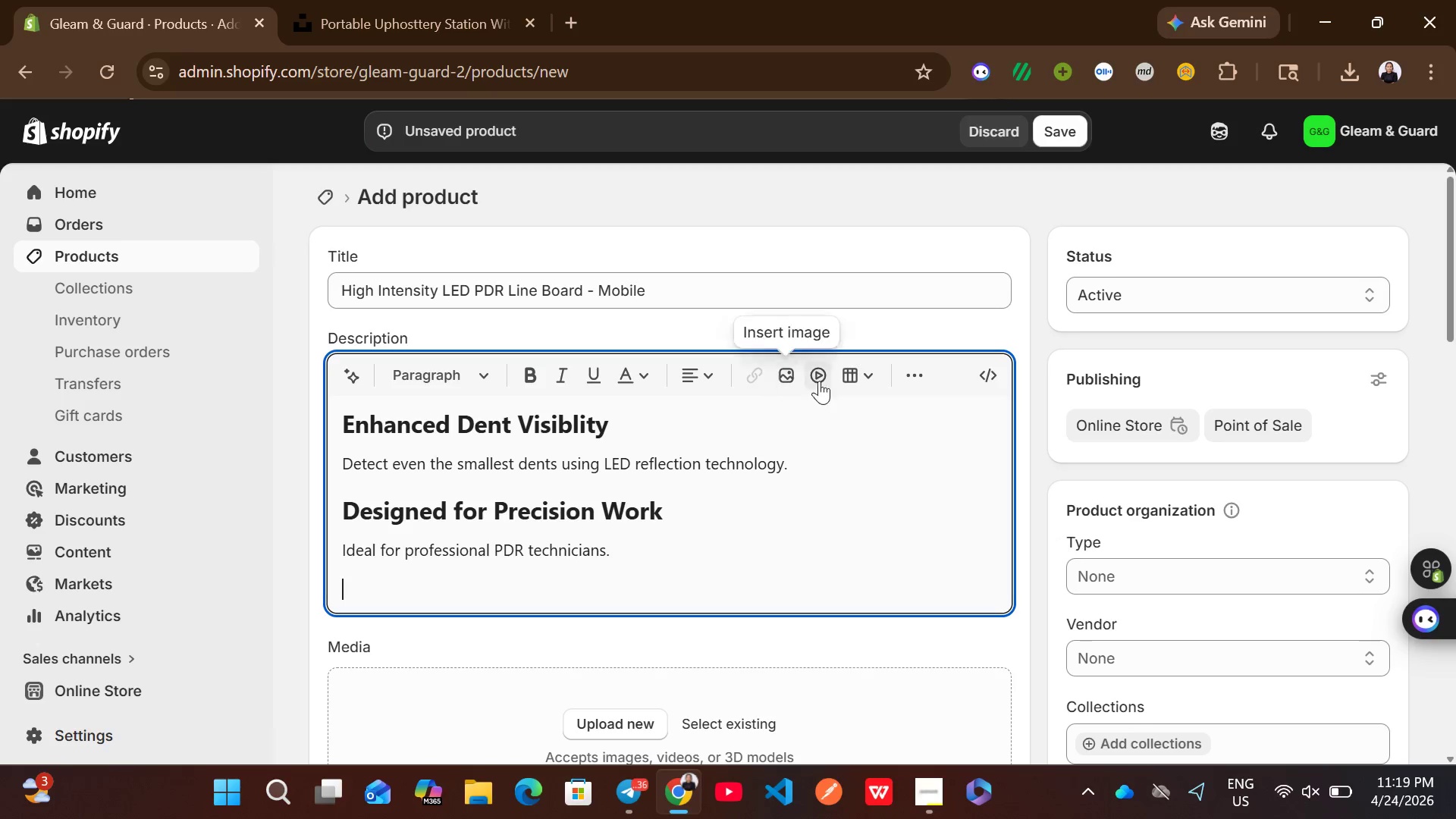 
left_click([908, 381])
 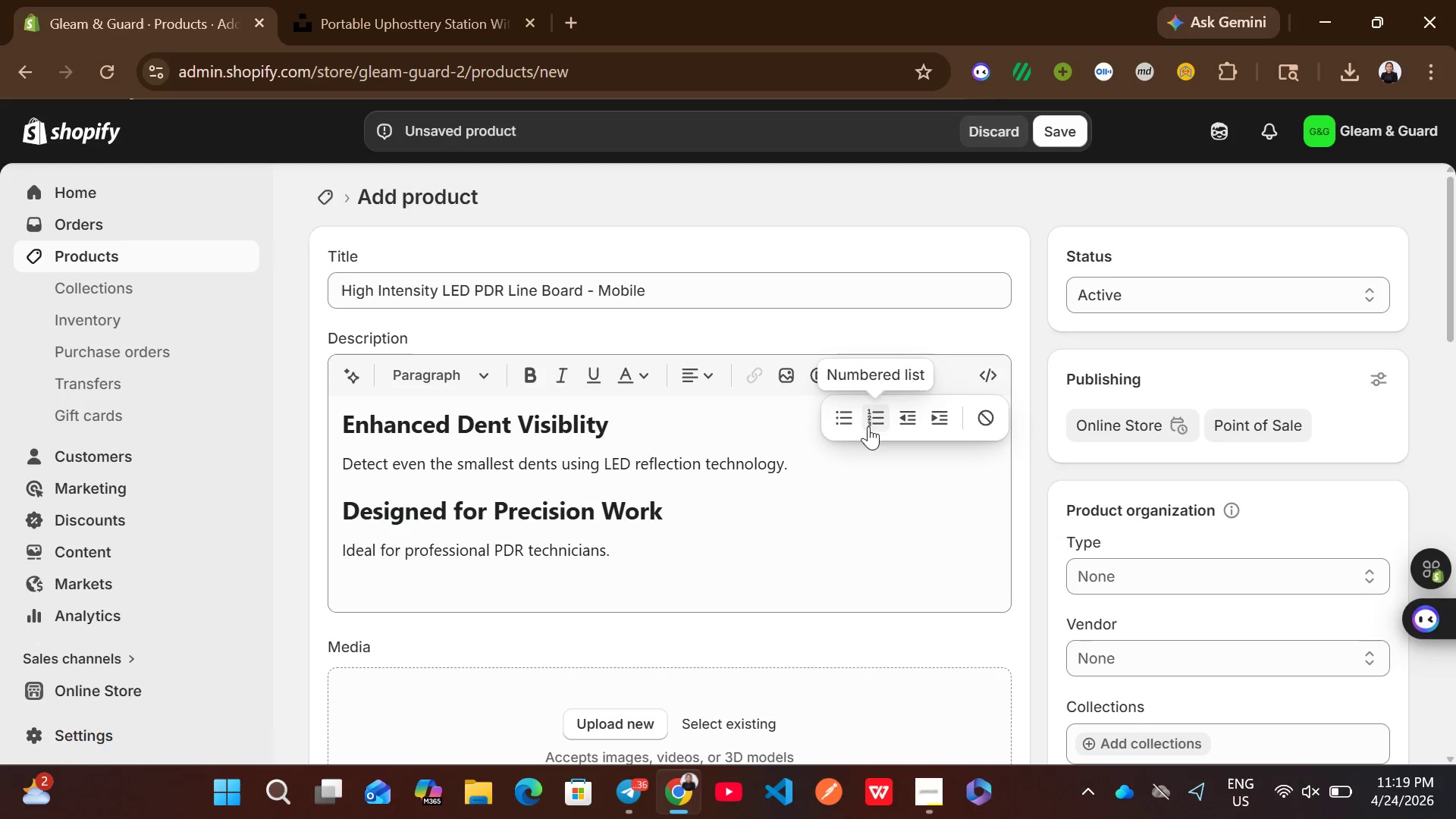 
left_click([839, 424])
 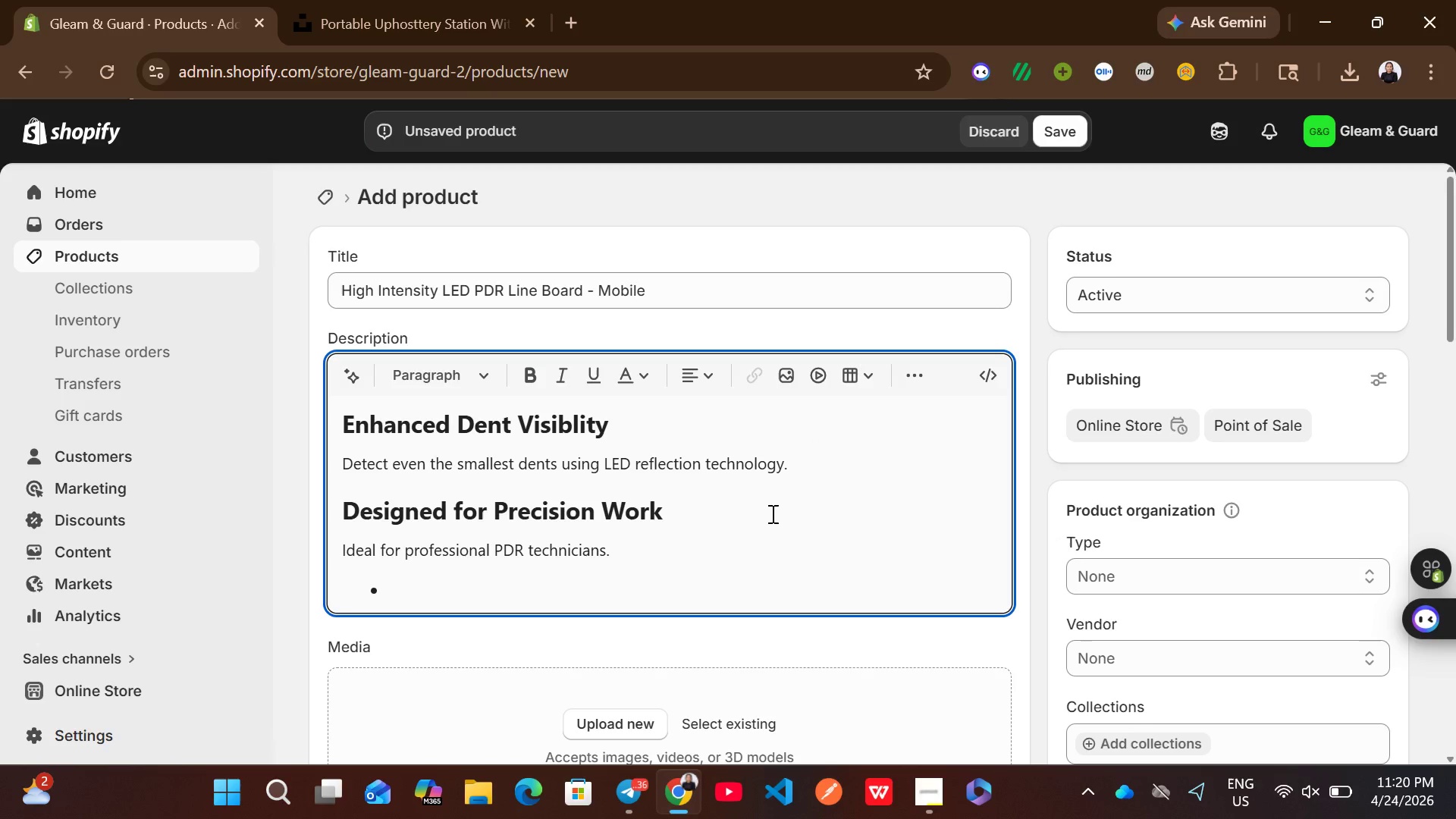 
type(Adh)
key(Backspace)
type(justav)
key(Backspace)
type(v)
key(Backspace)
type(ble brightness)
 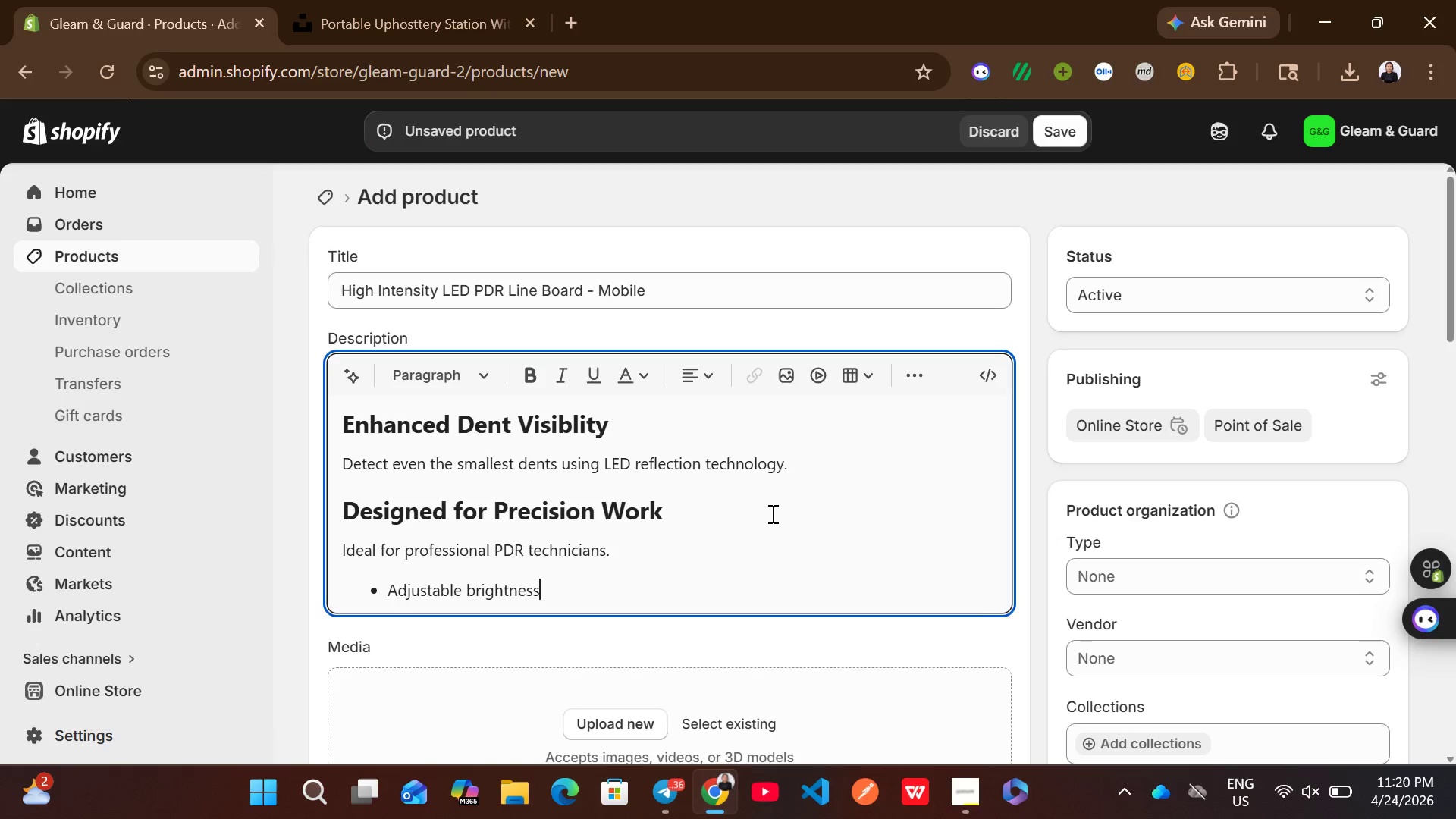 
key(Enter)
 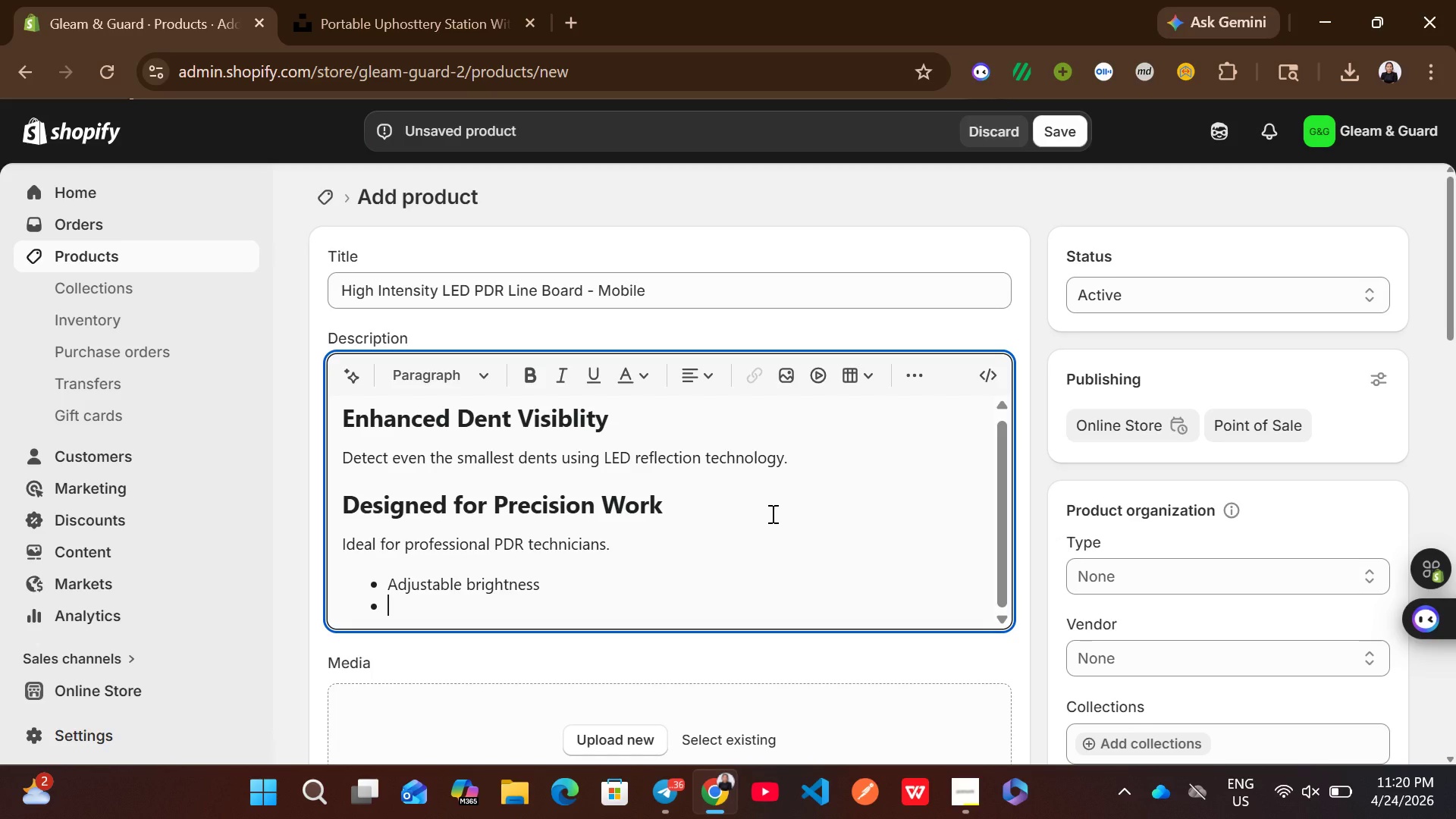 
type(Suction mount)
 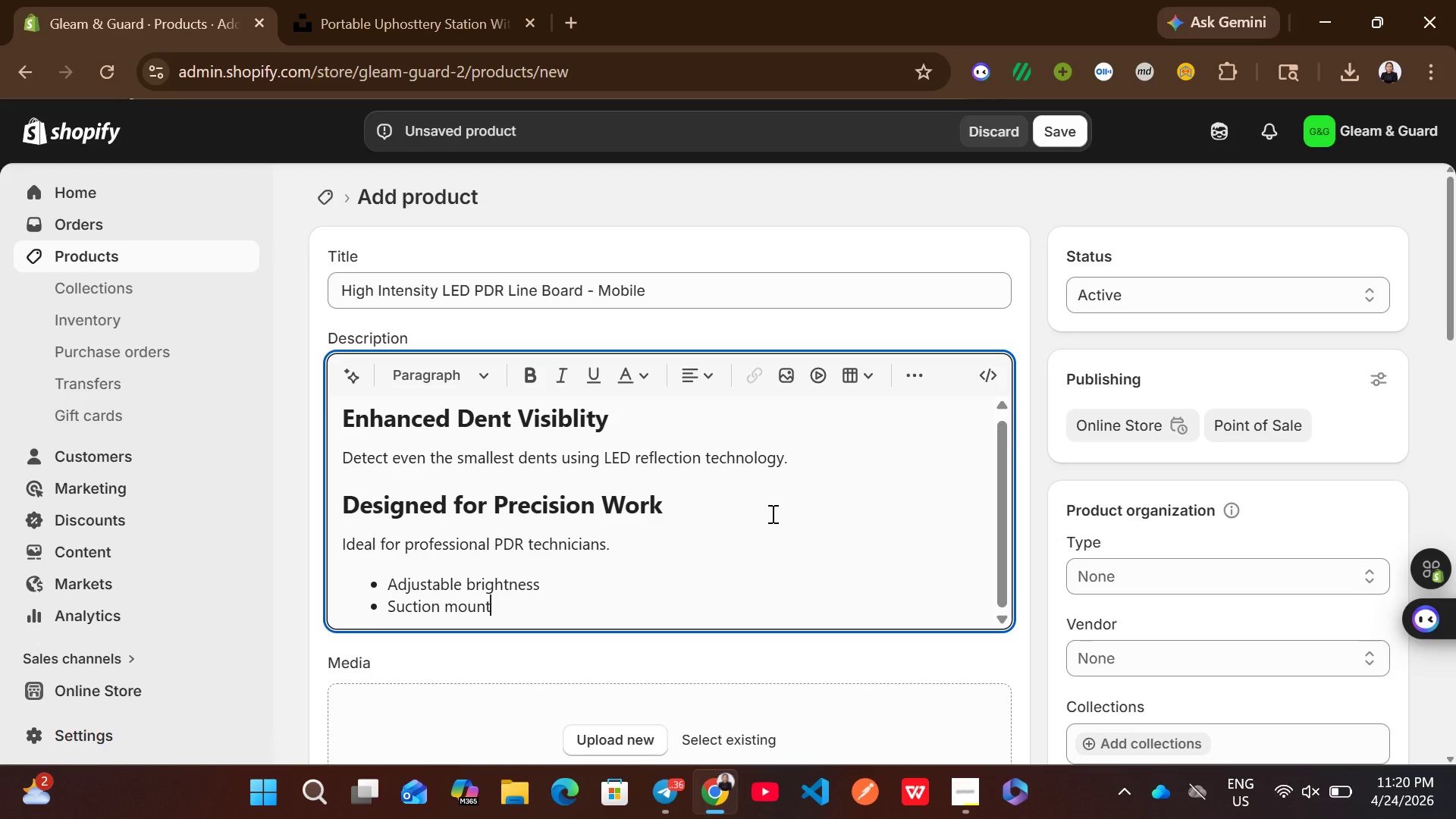 
key(Enter)
 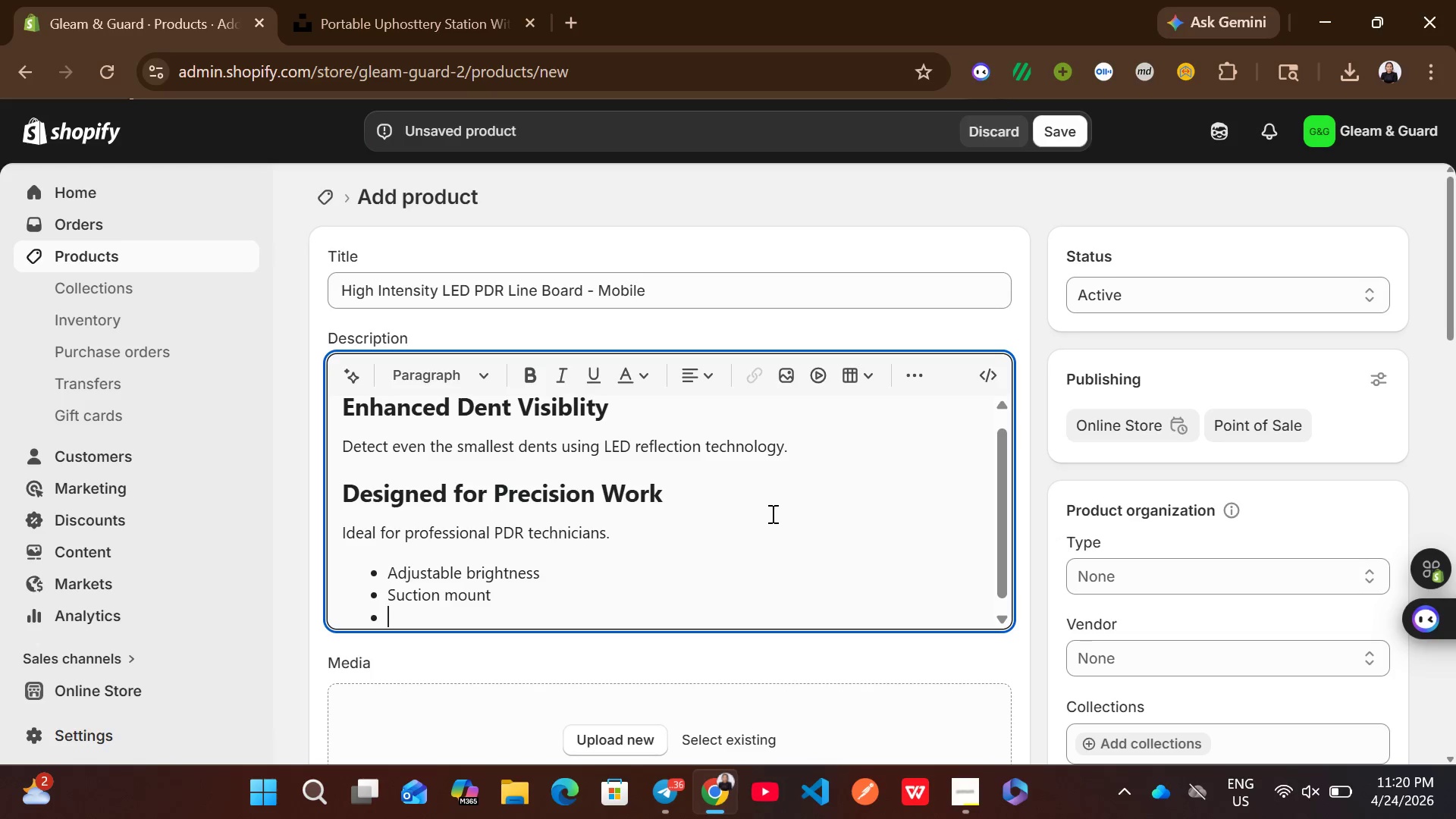 
type(Rechargeable)
 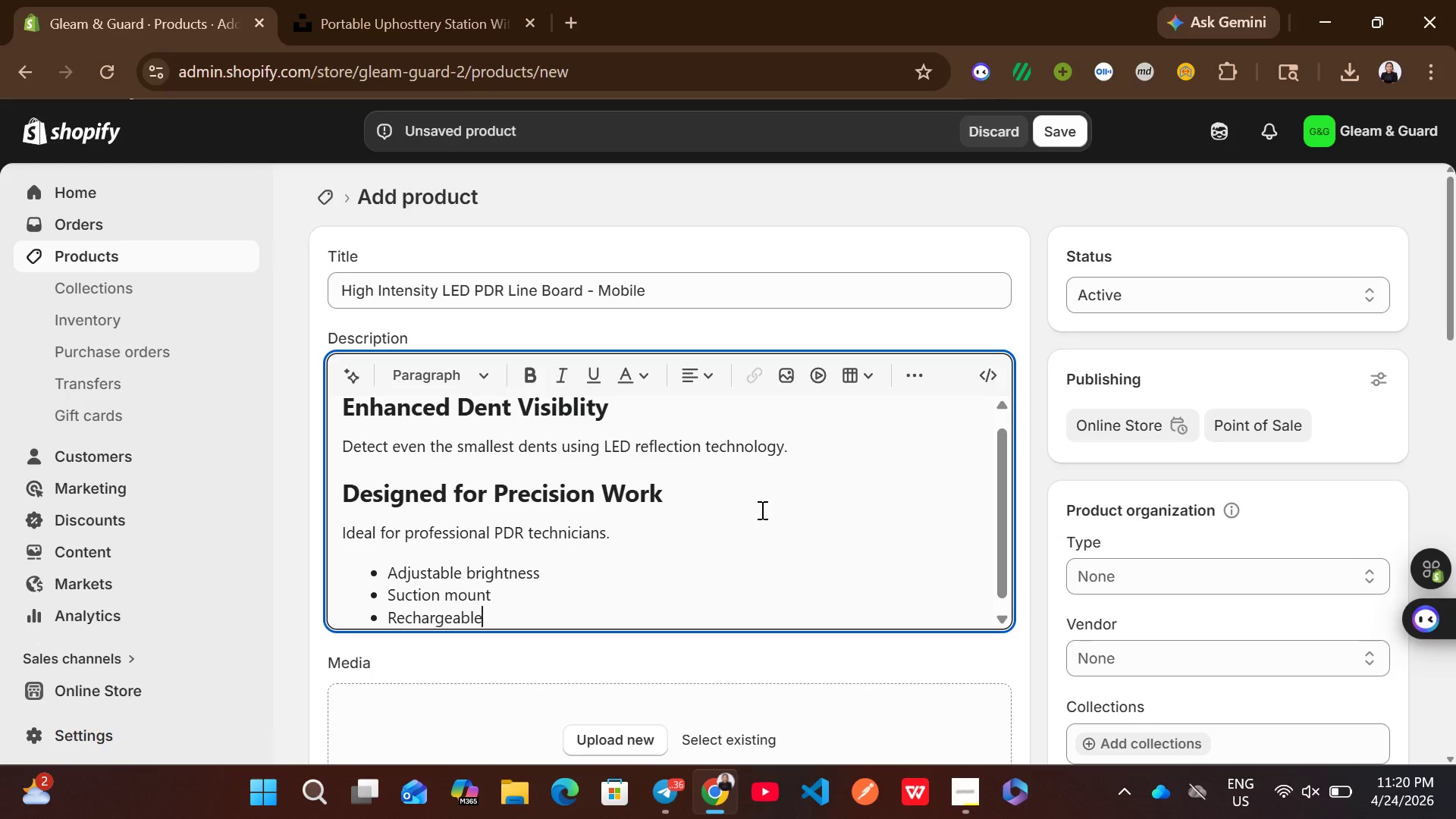 
key(Enter)
 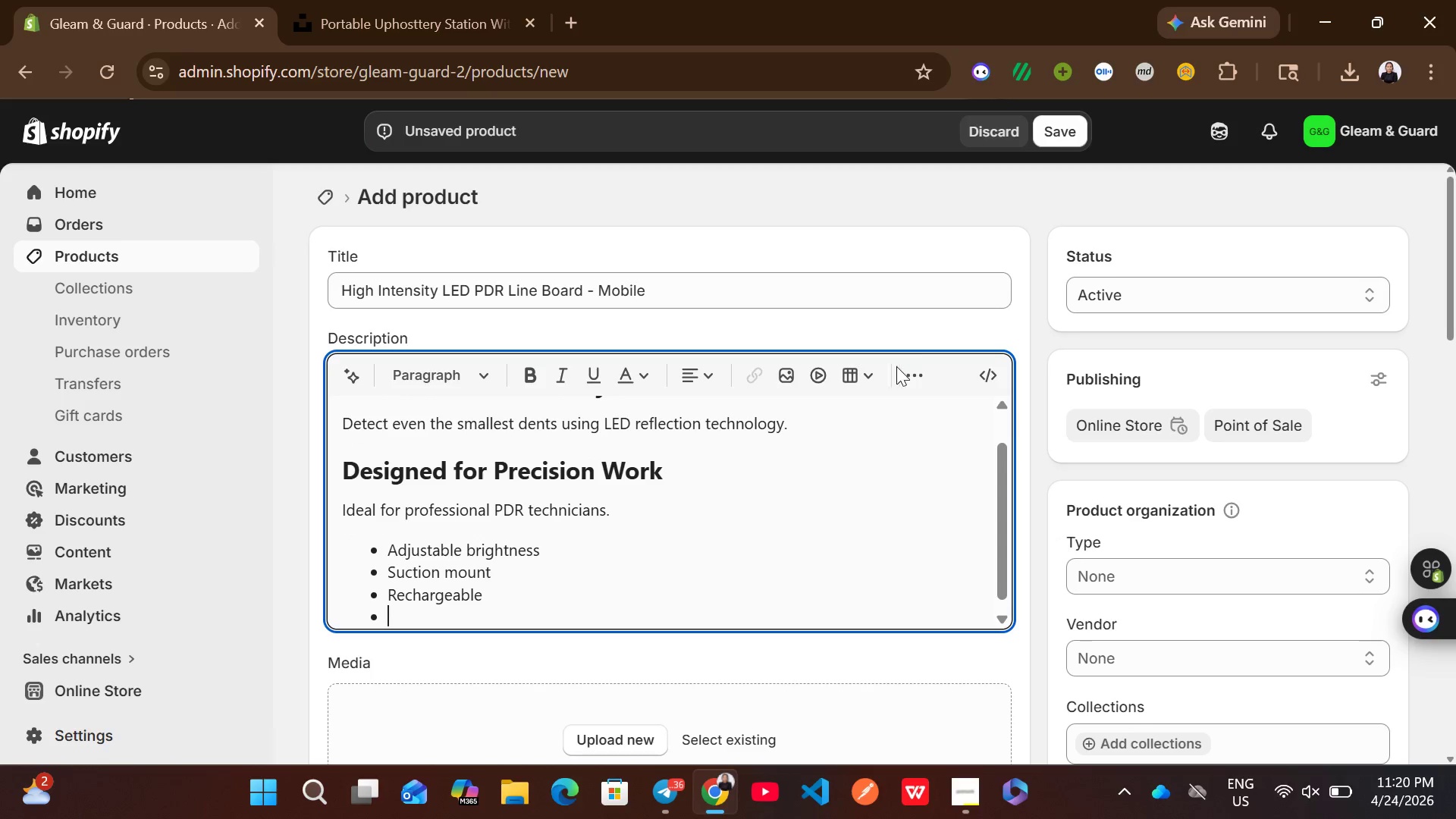 
left_click([906, 372])
 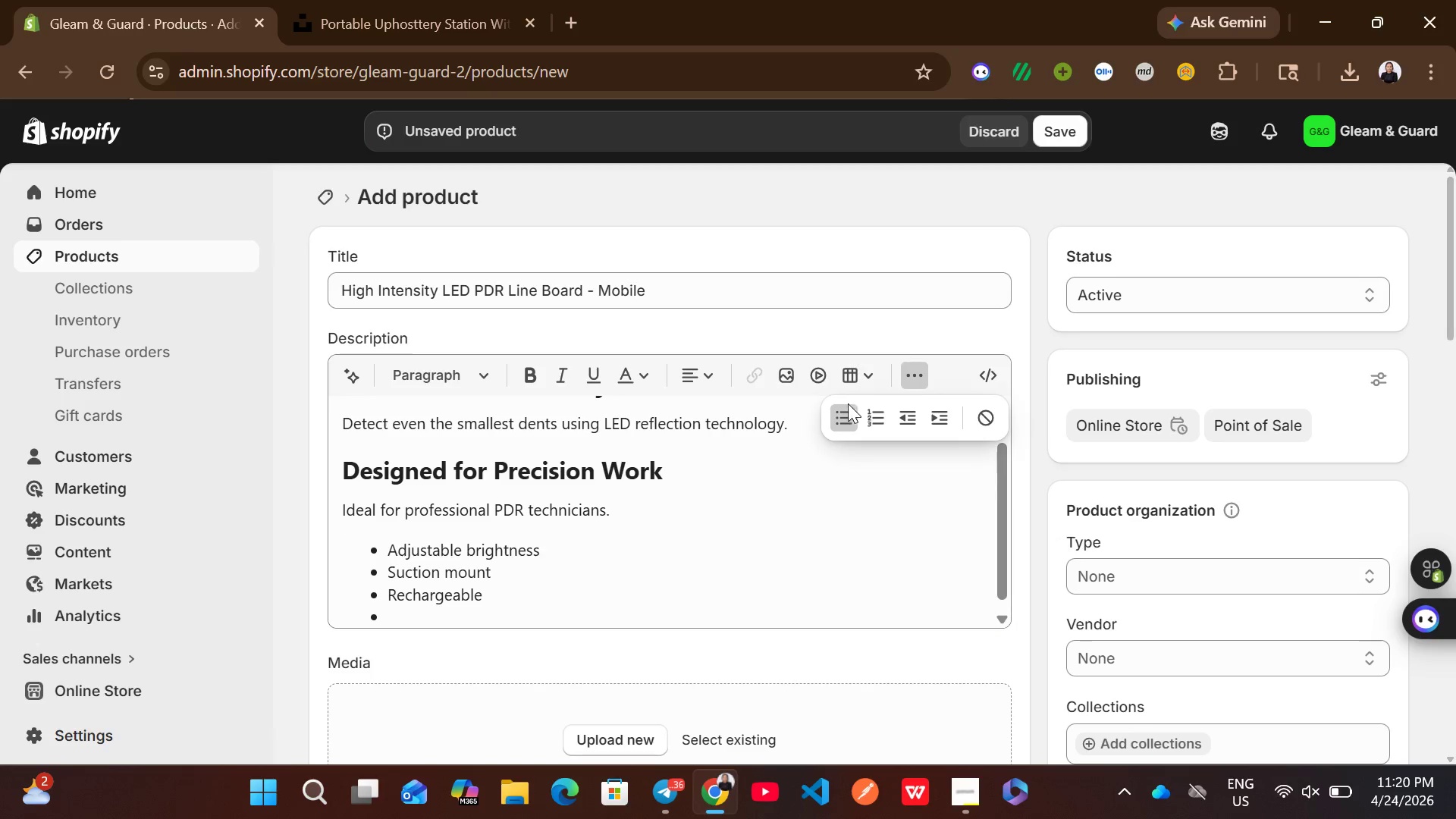 
left_click([846, 410])
 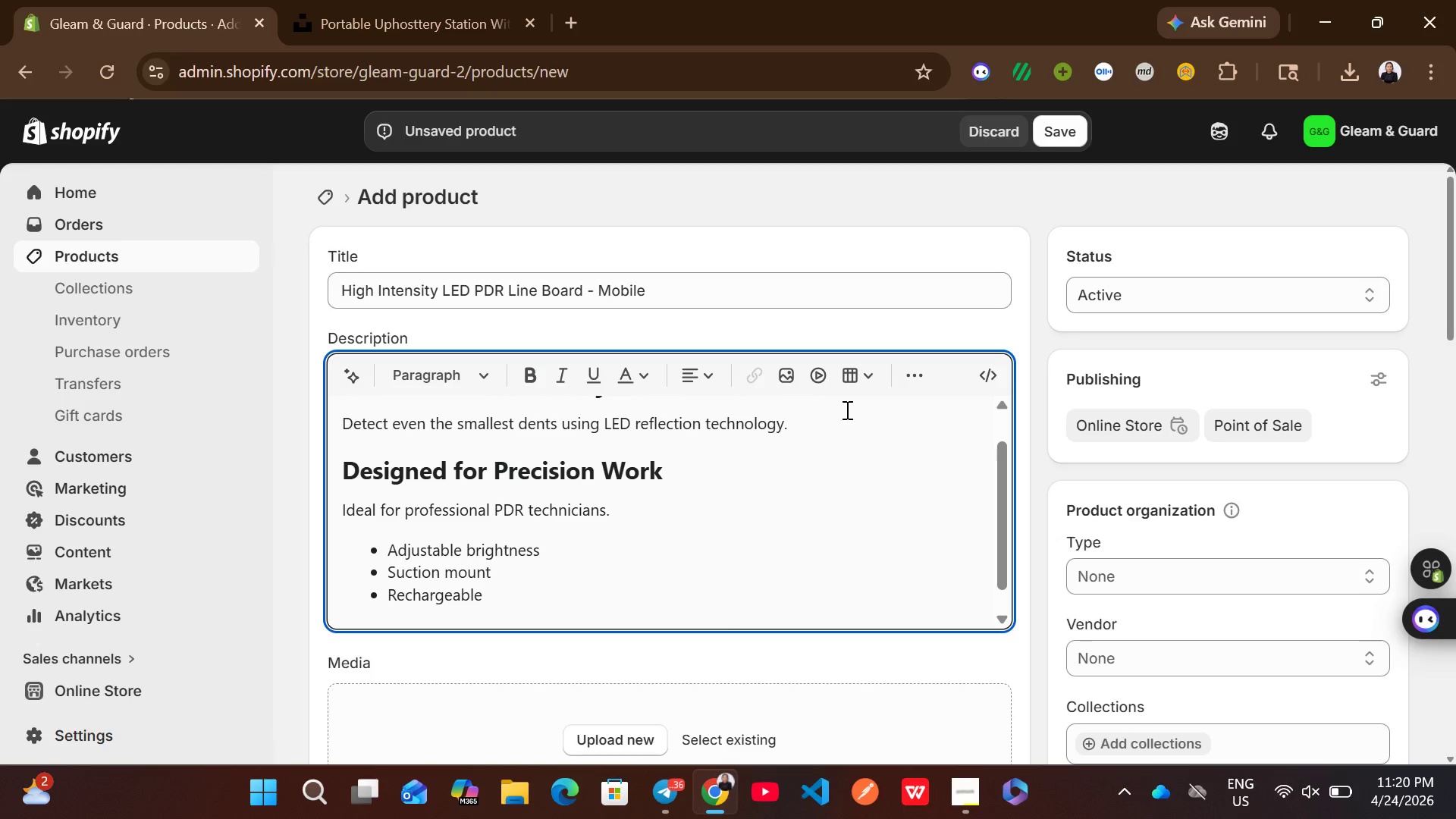 
type(Technical Specifications:)
 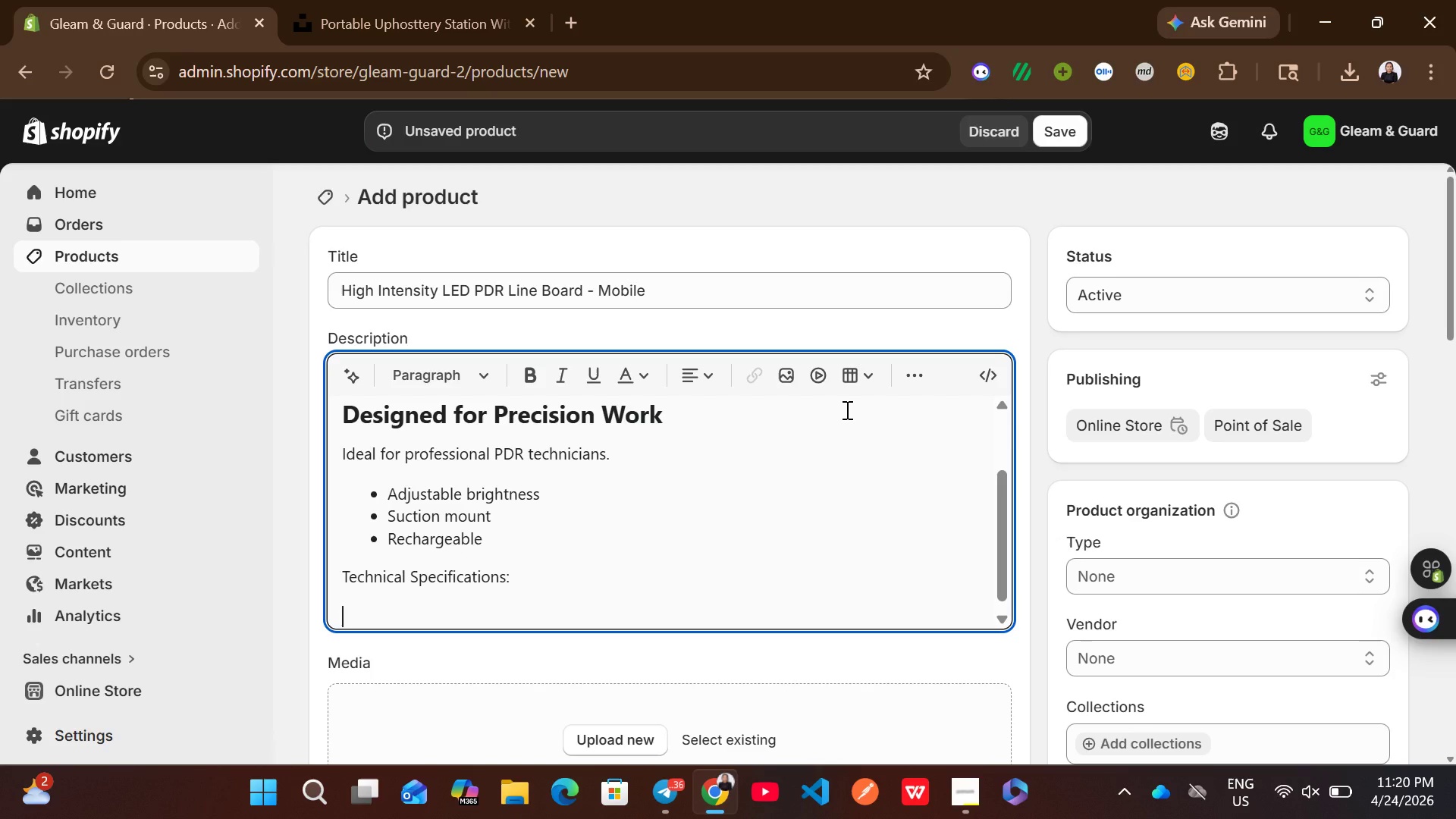 
 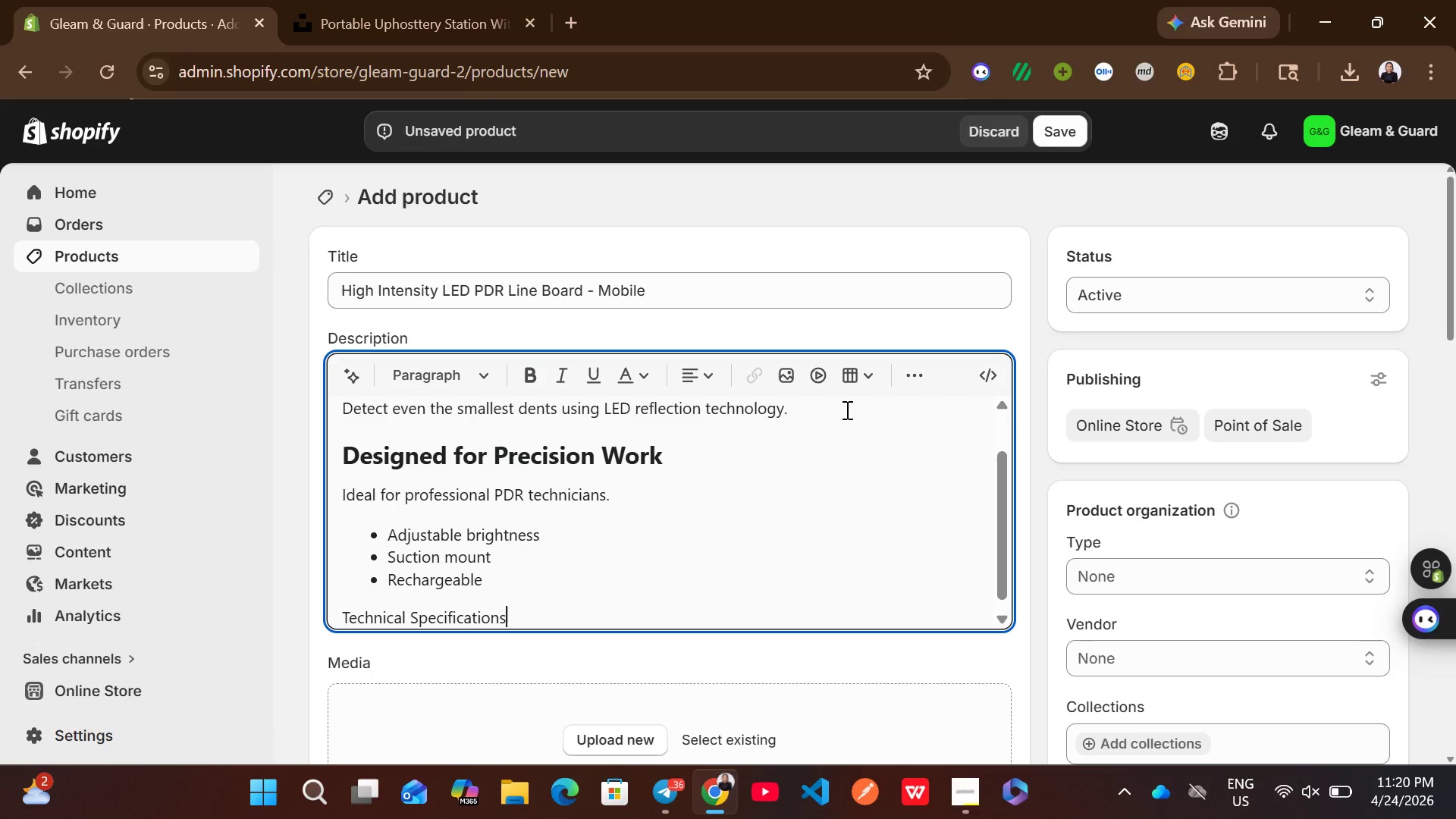 
key(Enter)
 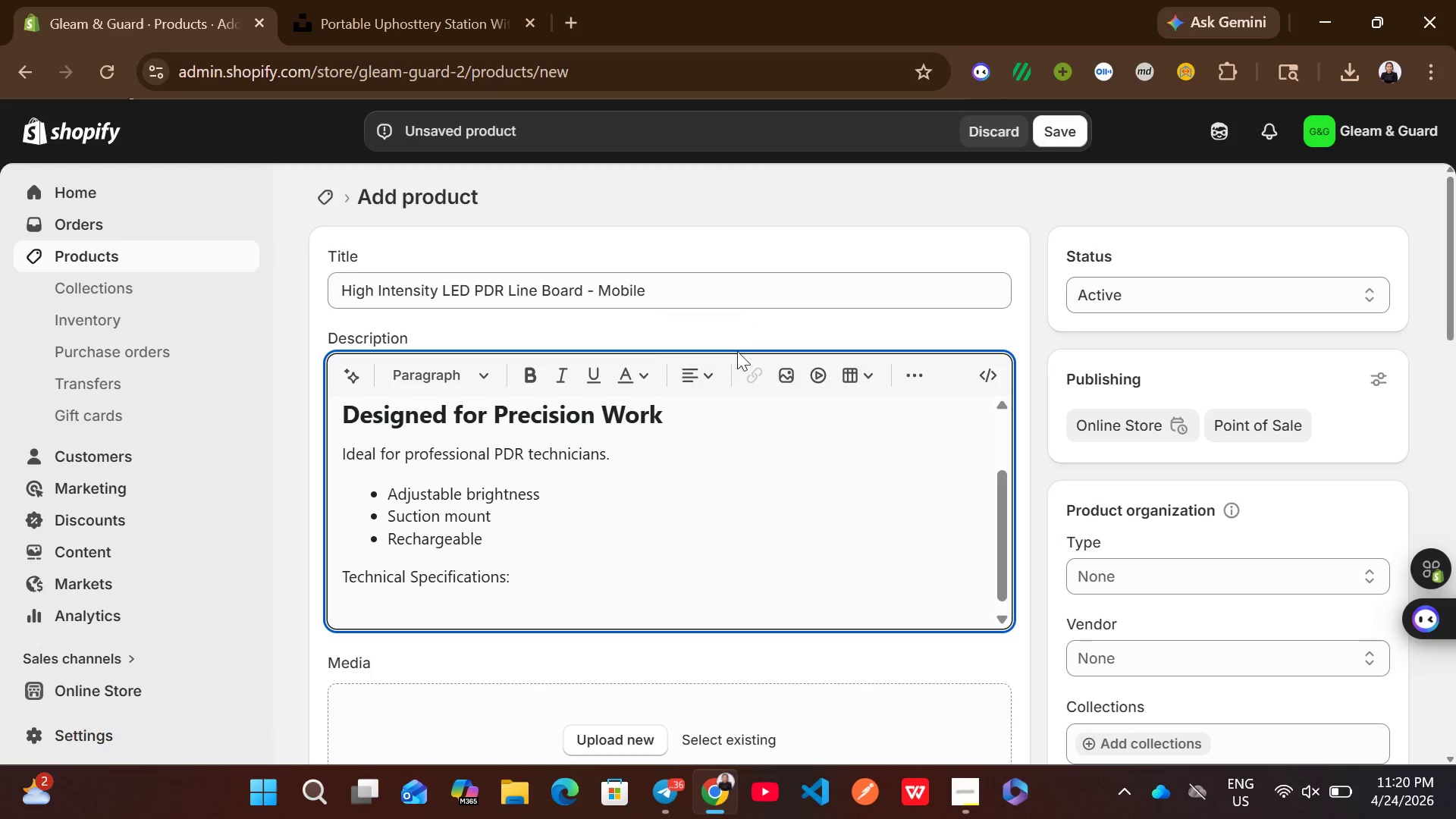 
left_click([911, 382])
 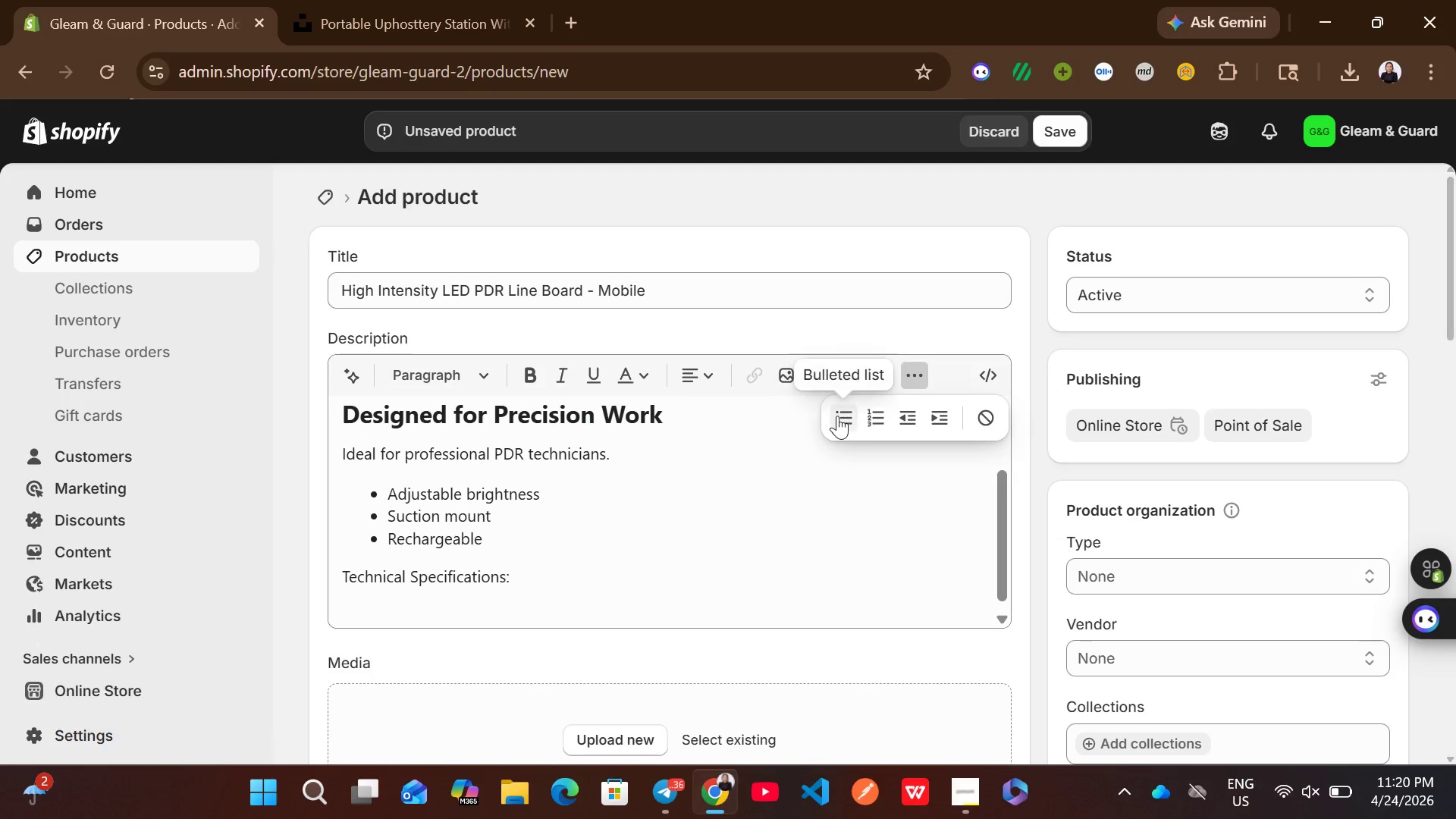 
left_click([833, 416])
 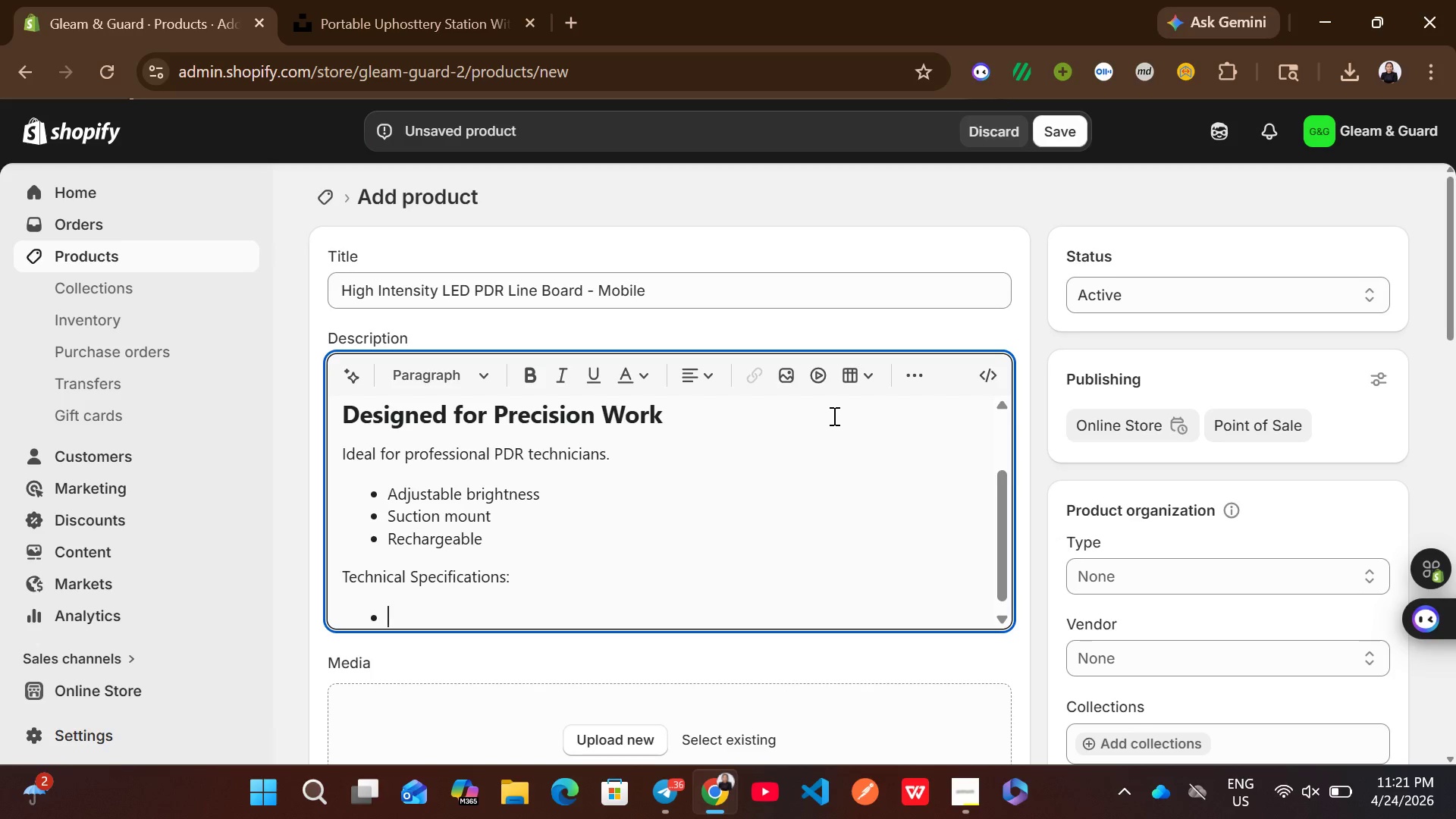 
type(Lightning)
 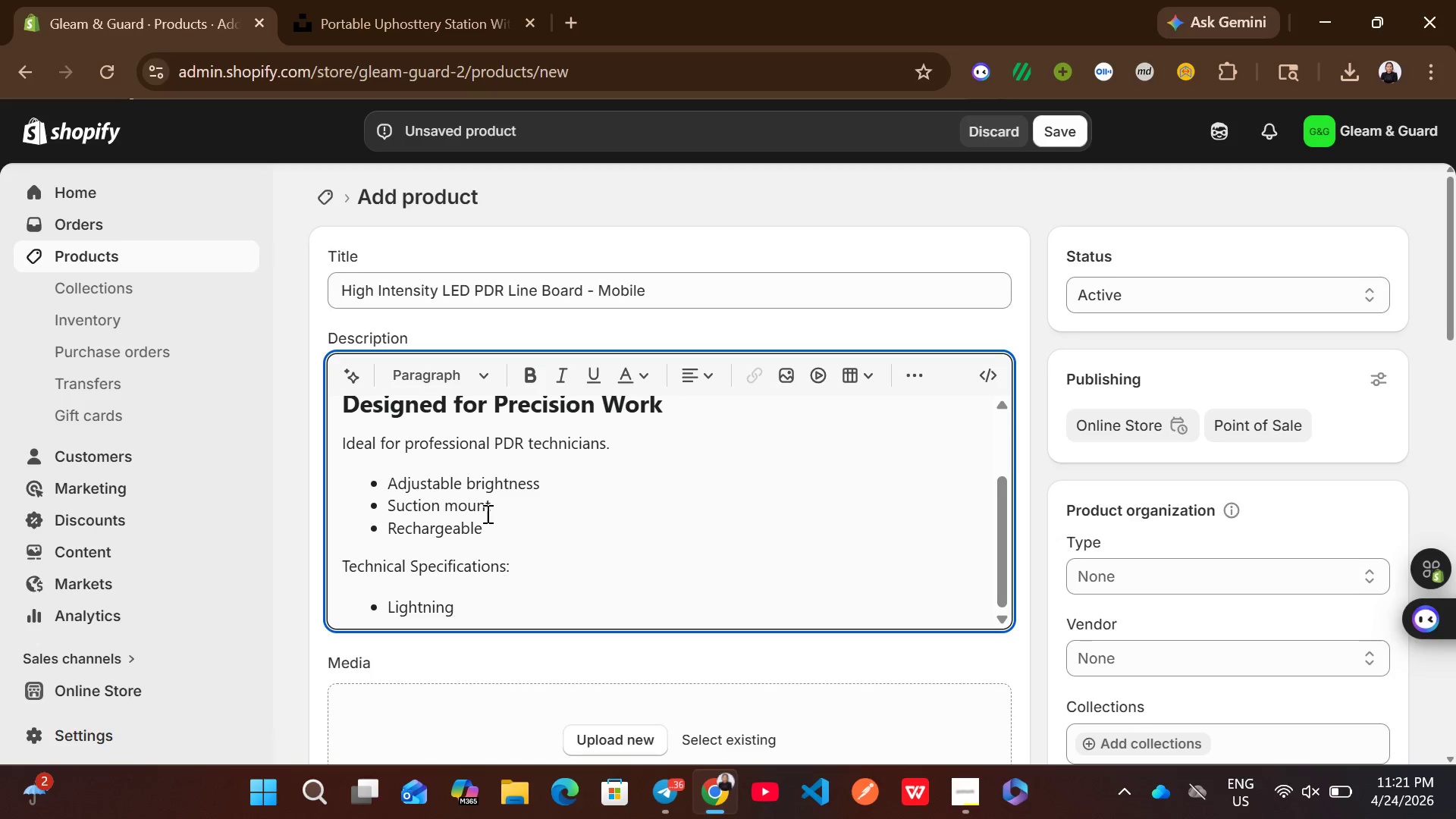 
left_click_drag(start_coordinate=[519, 563], to_coordinate=[341, 563])
 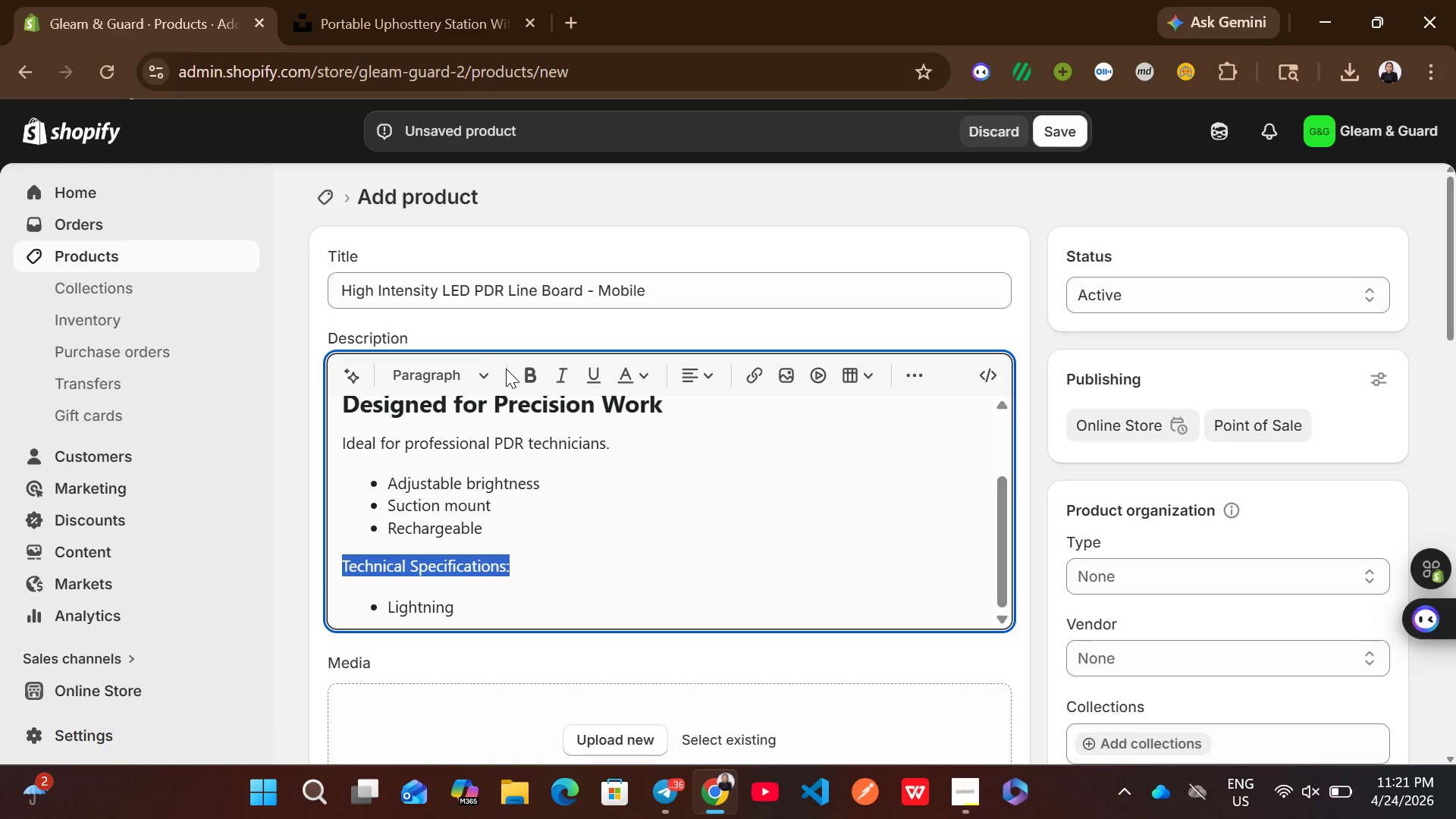 
left_click([513, 375])
 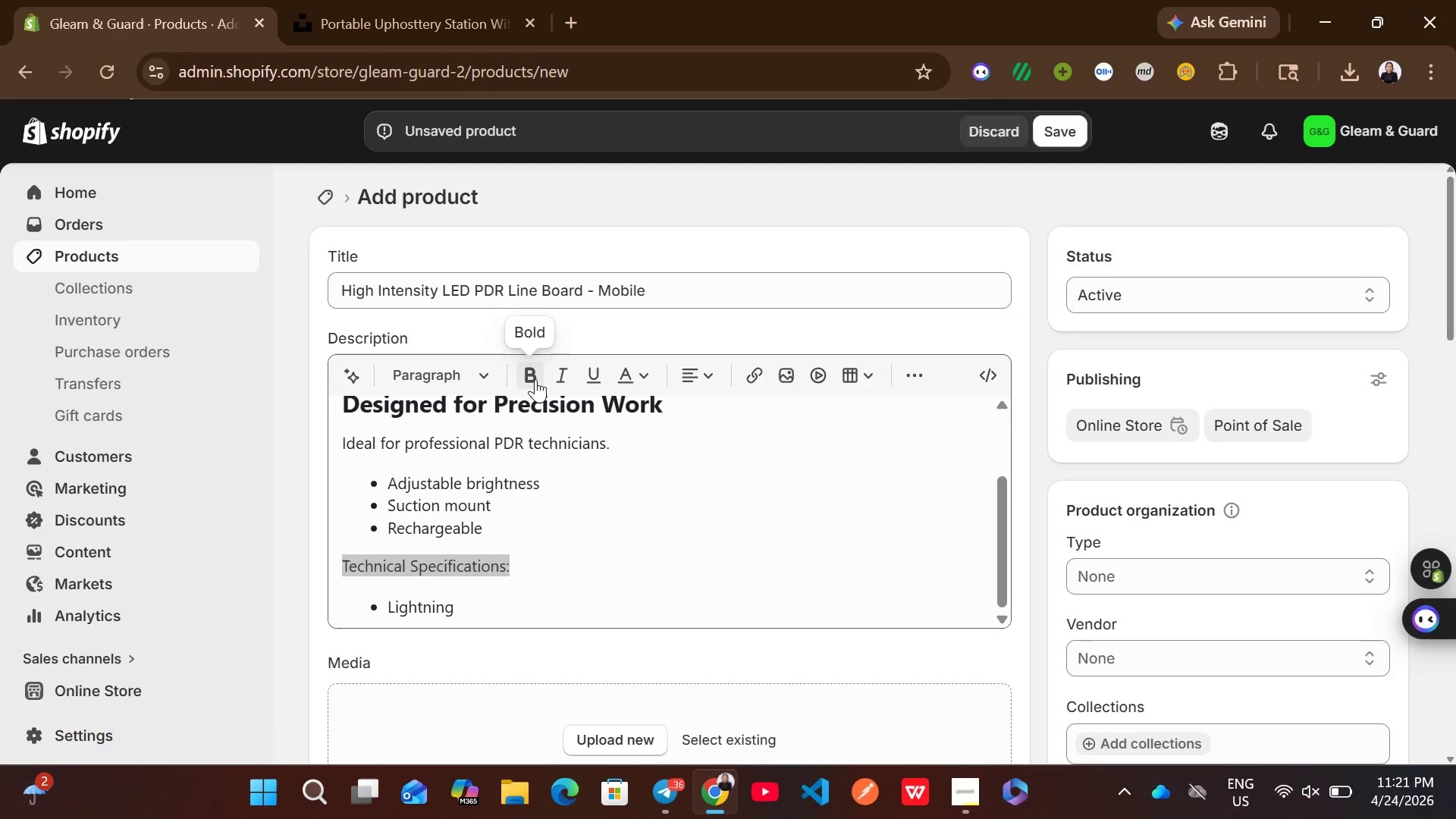 
left_click([535, 379])
 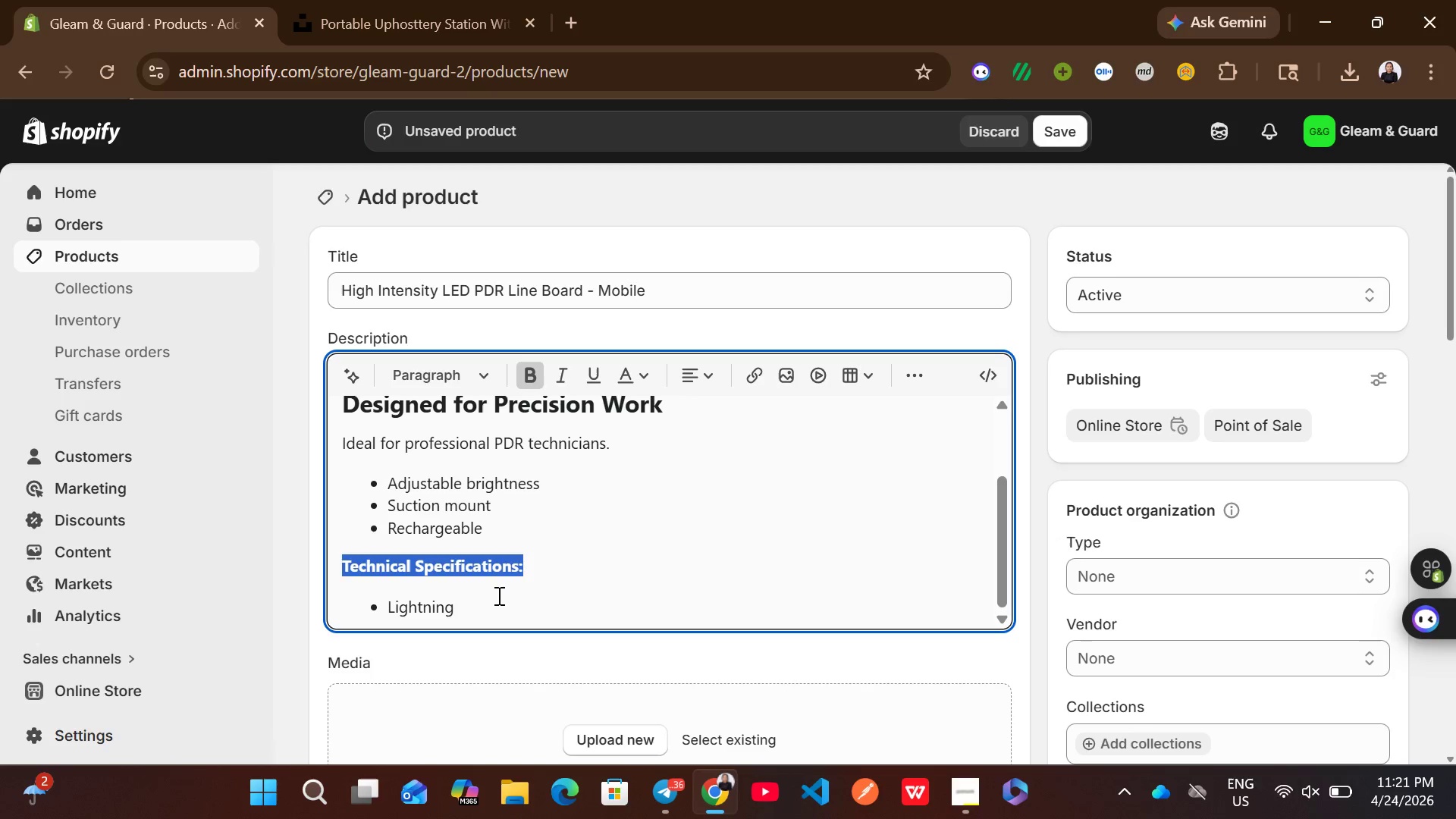 
left_click([495, 595])
 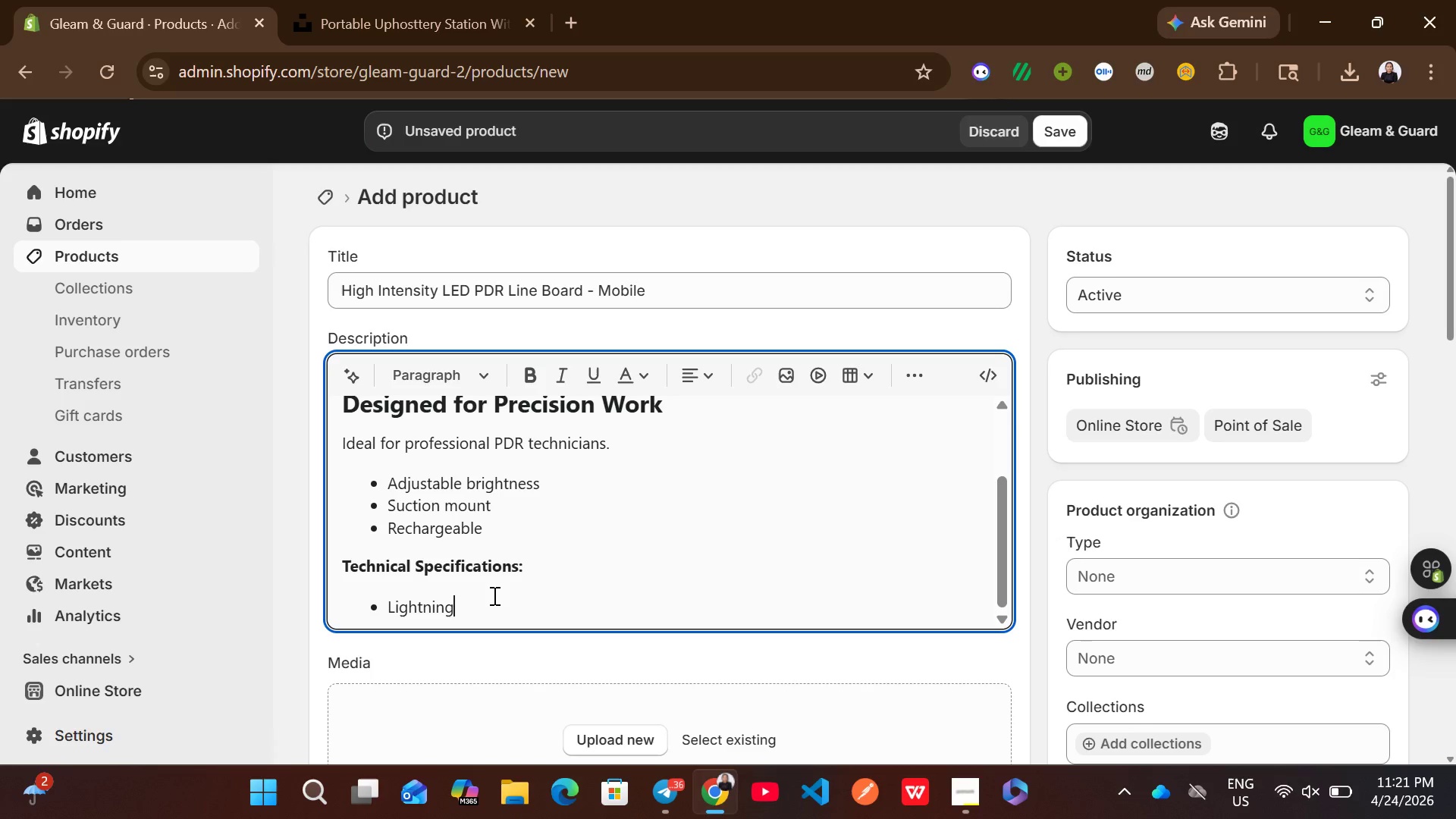 
wait(15.88)
 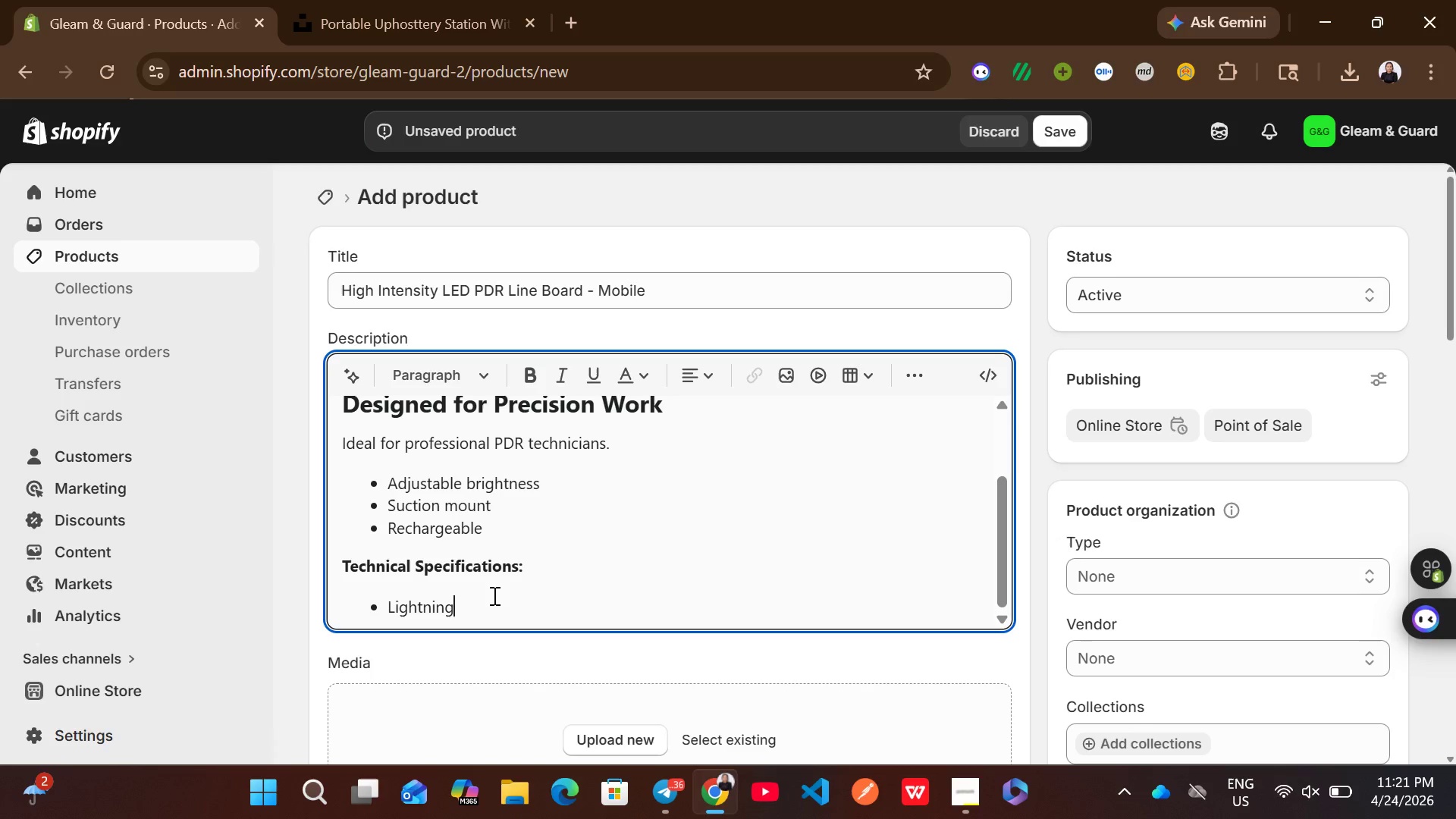 
key(Space)
 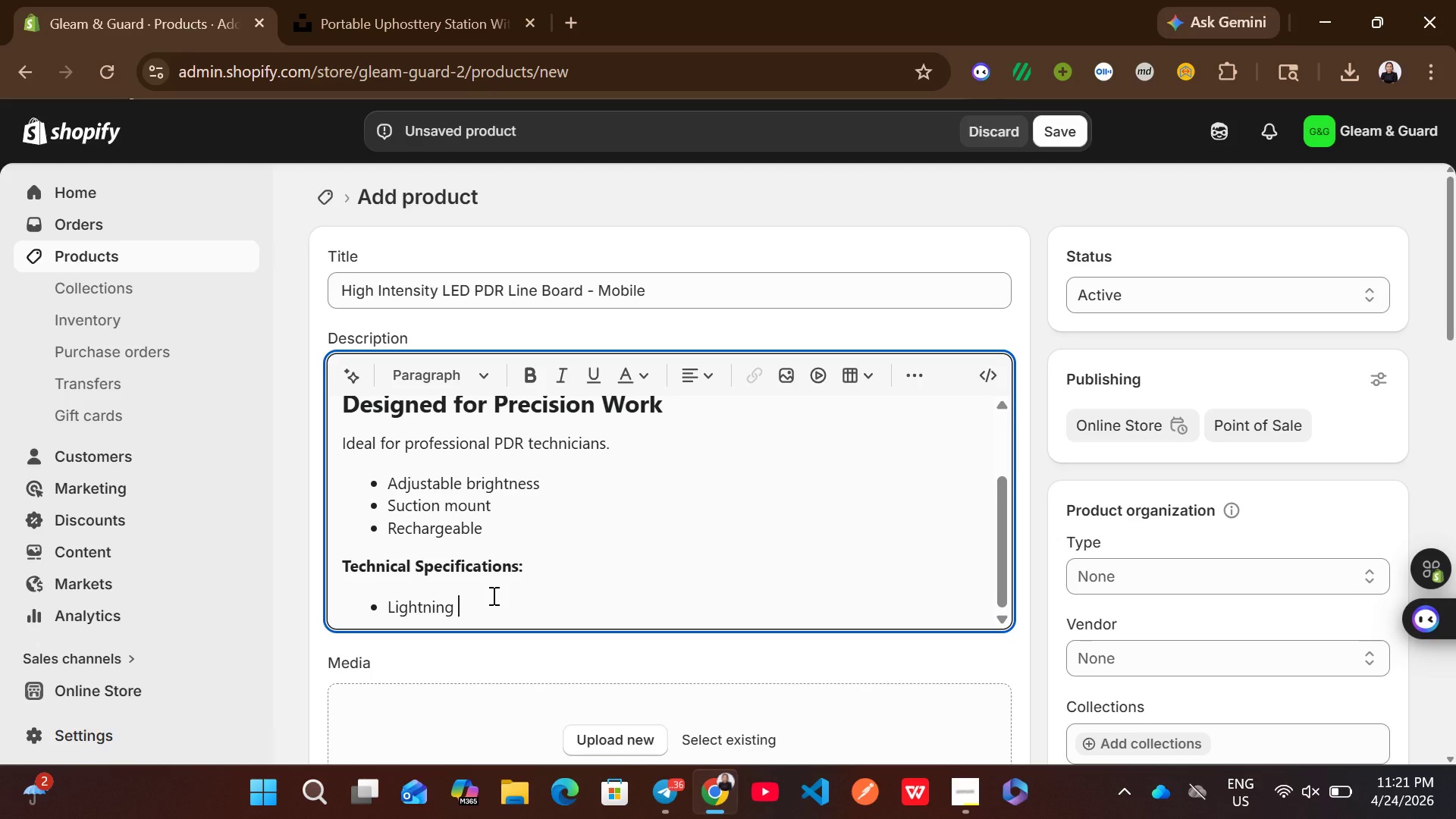 
key(Backspace)
 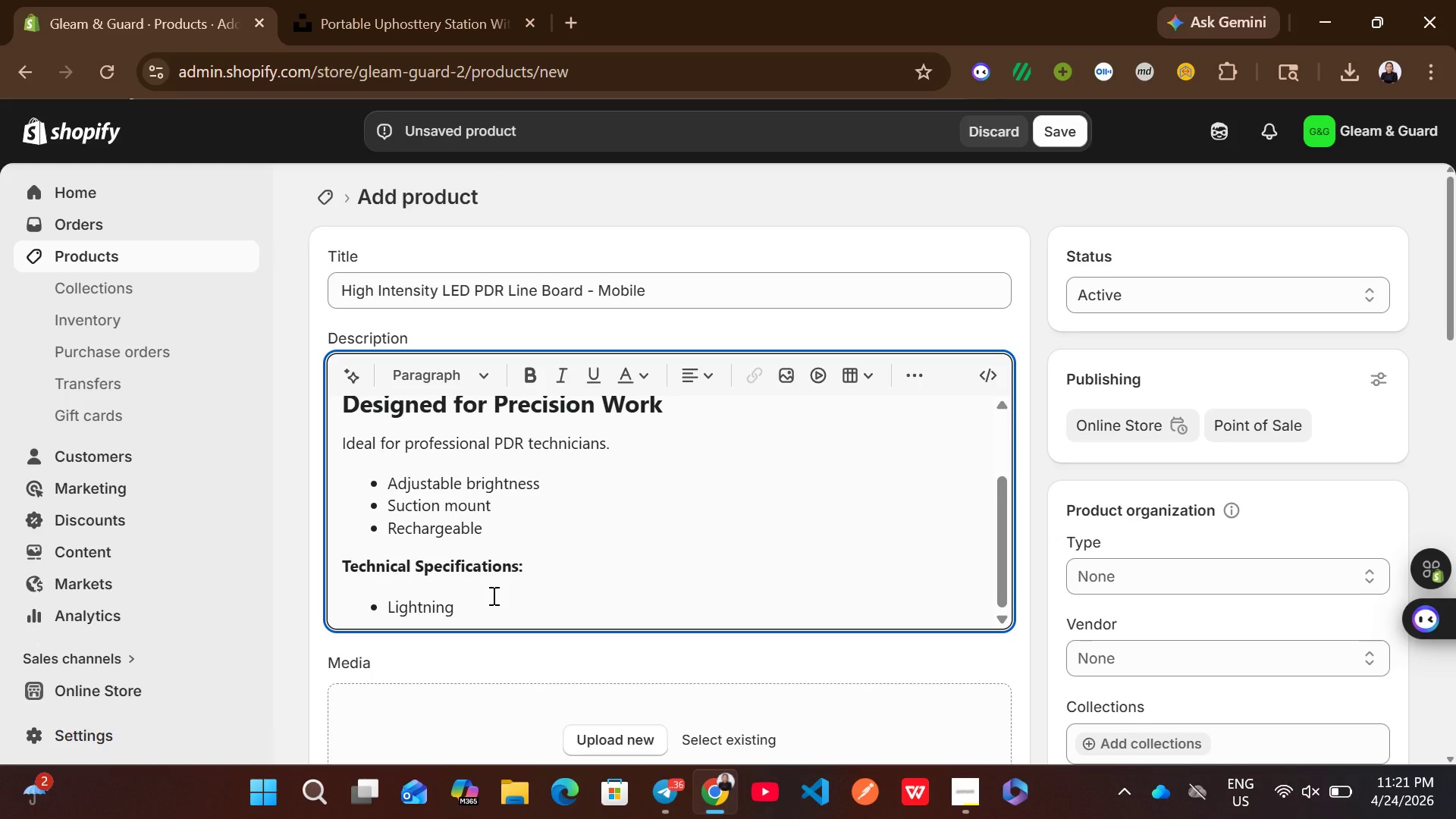 
key(Shift+ShiftRight)
 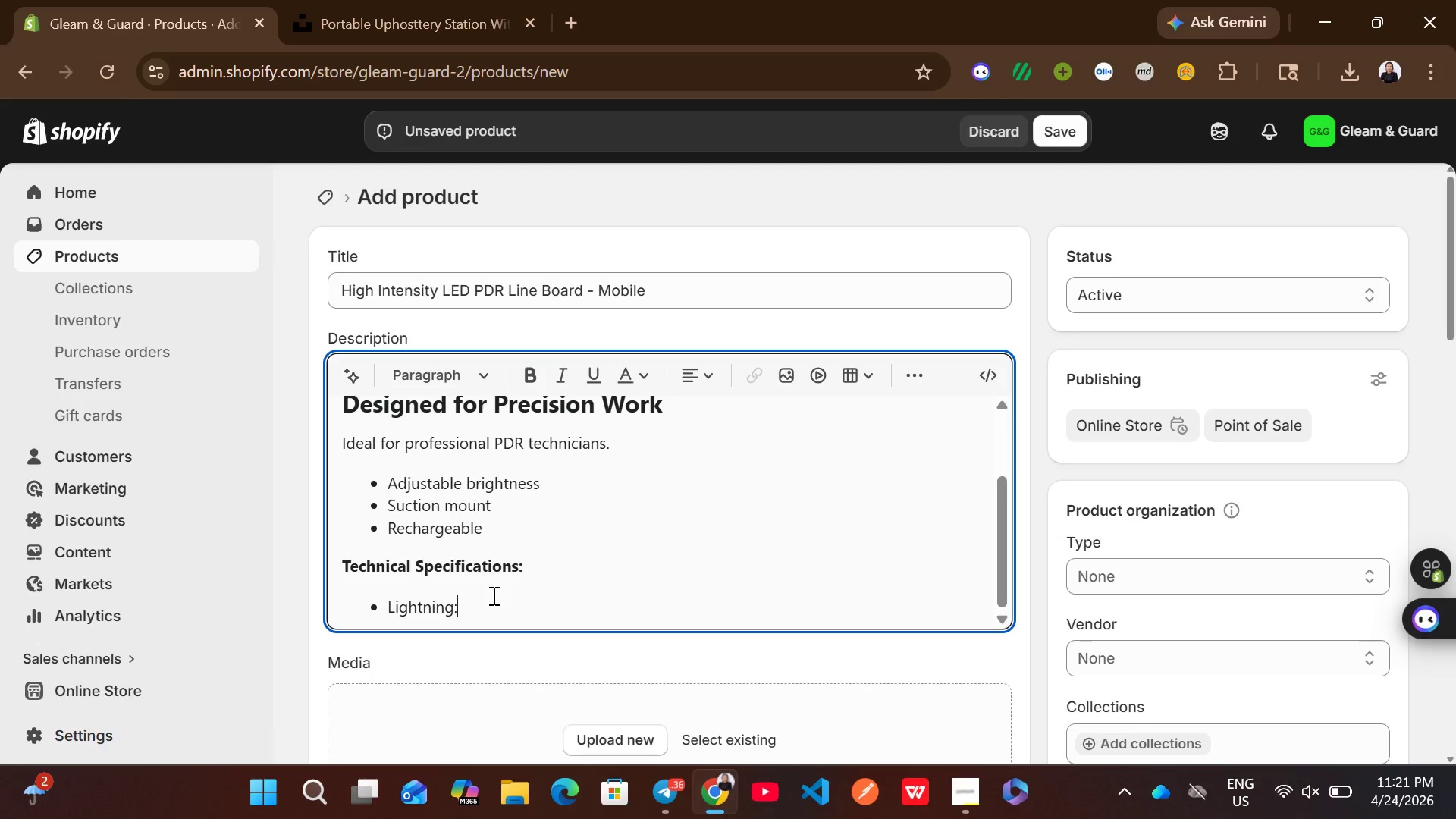 
key(Shift+Semicolon)
 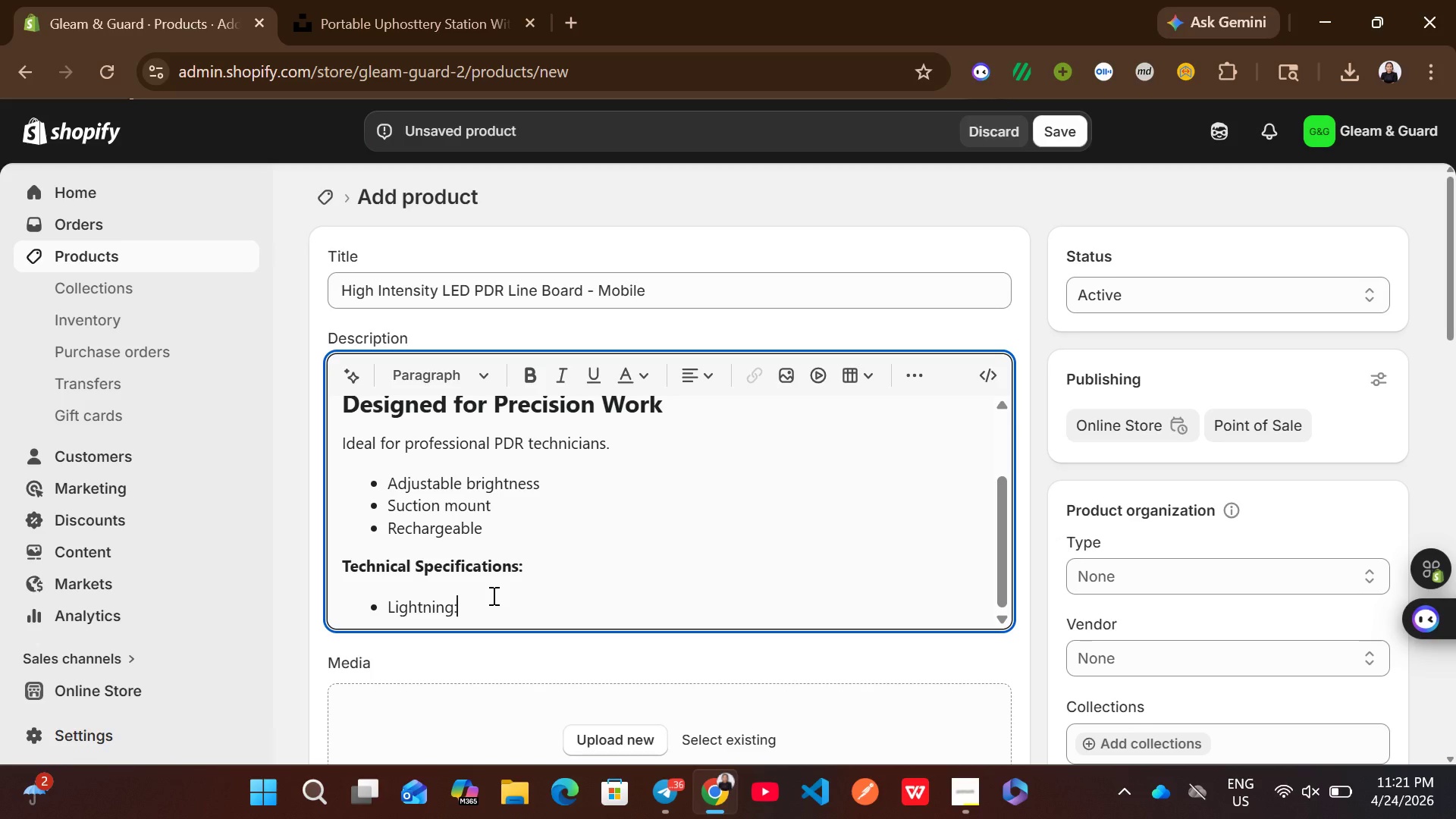 
key(Space)
 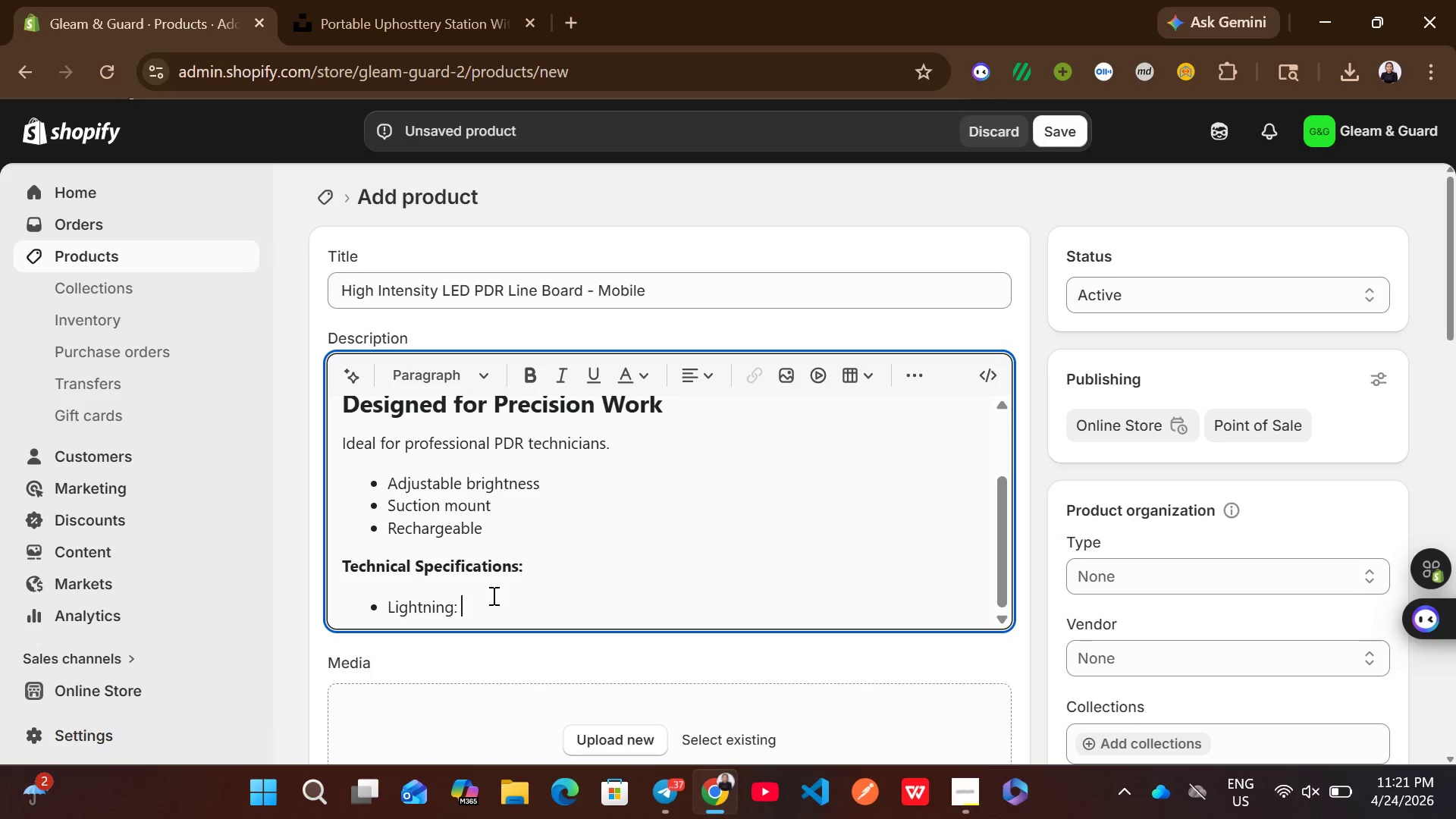 
type(LED)
 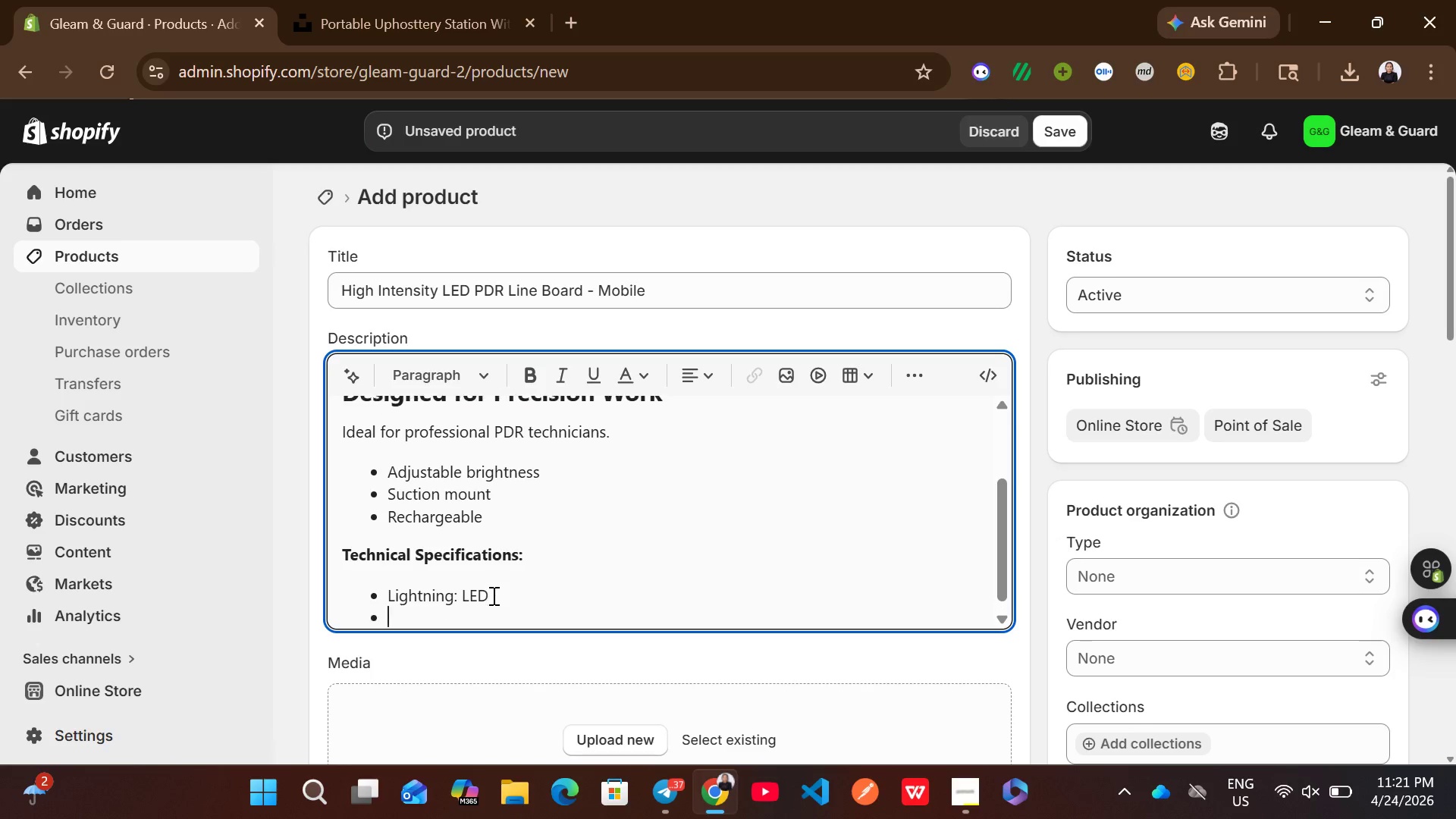 
key(Enter)
 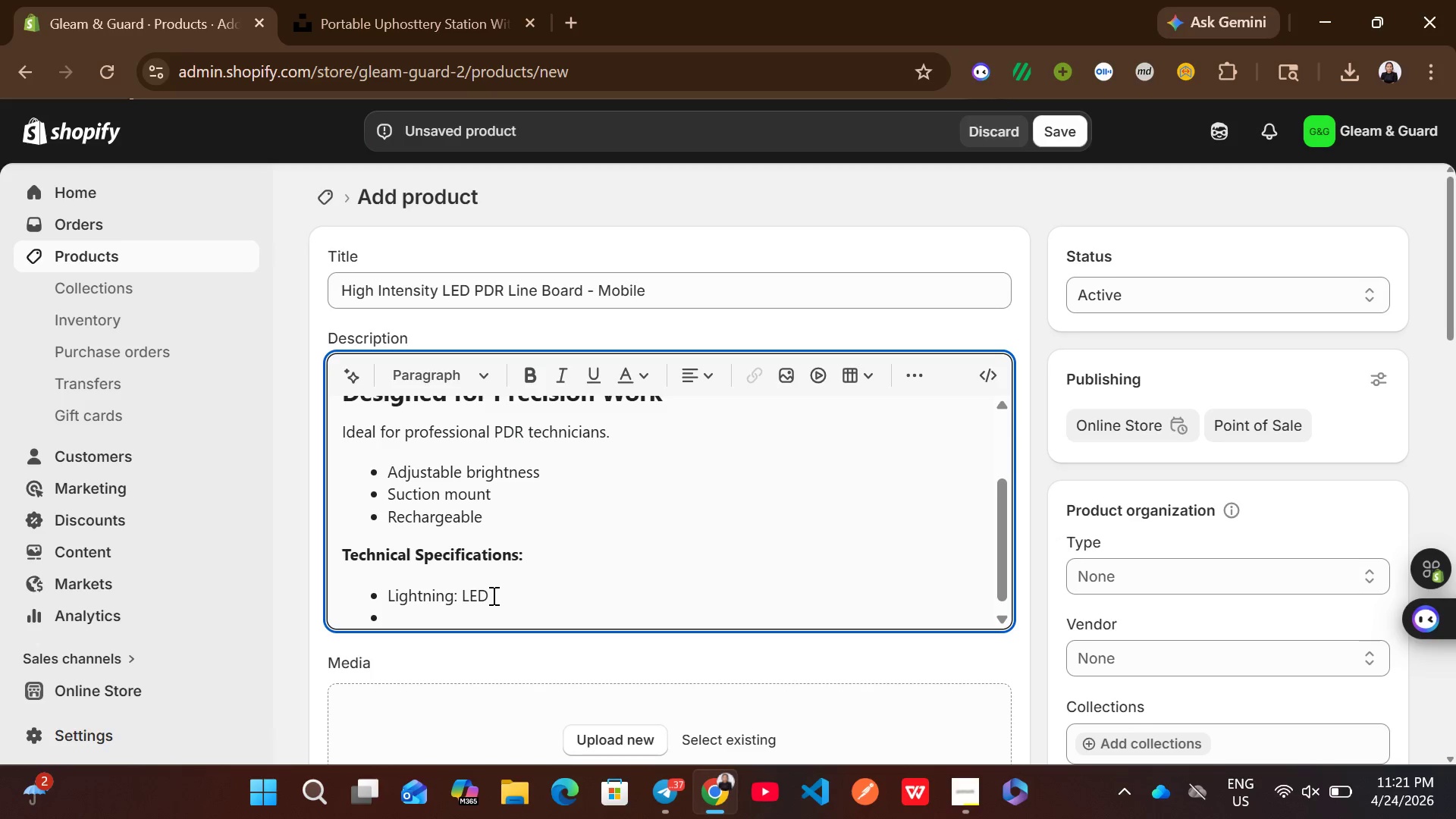 
wait(25.22)
 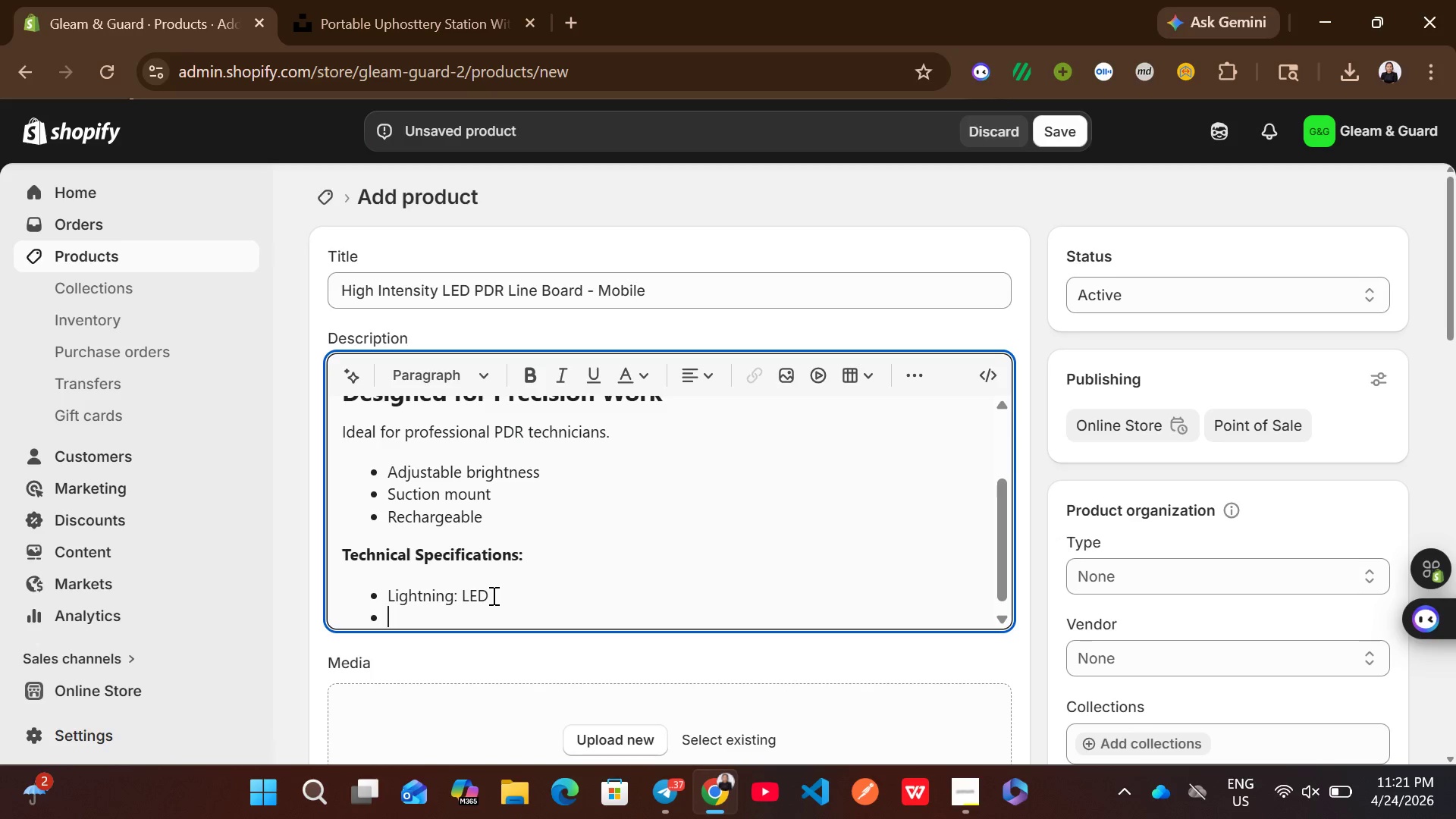 
type(Power: Rechargeable )
 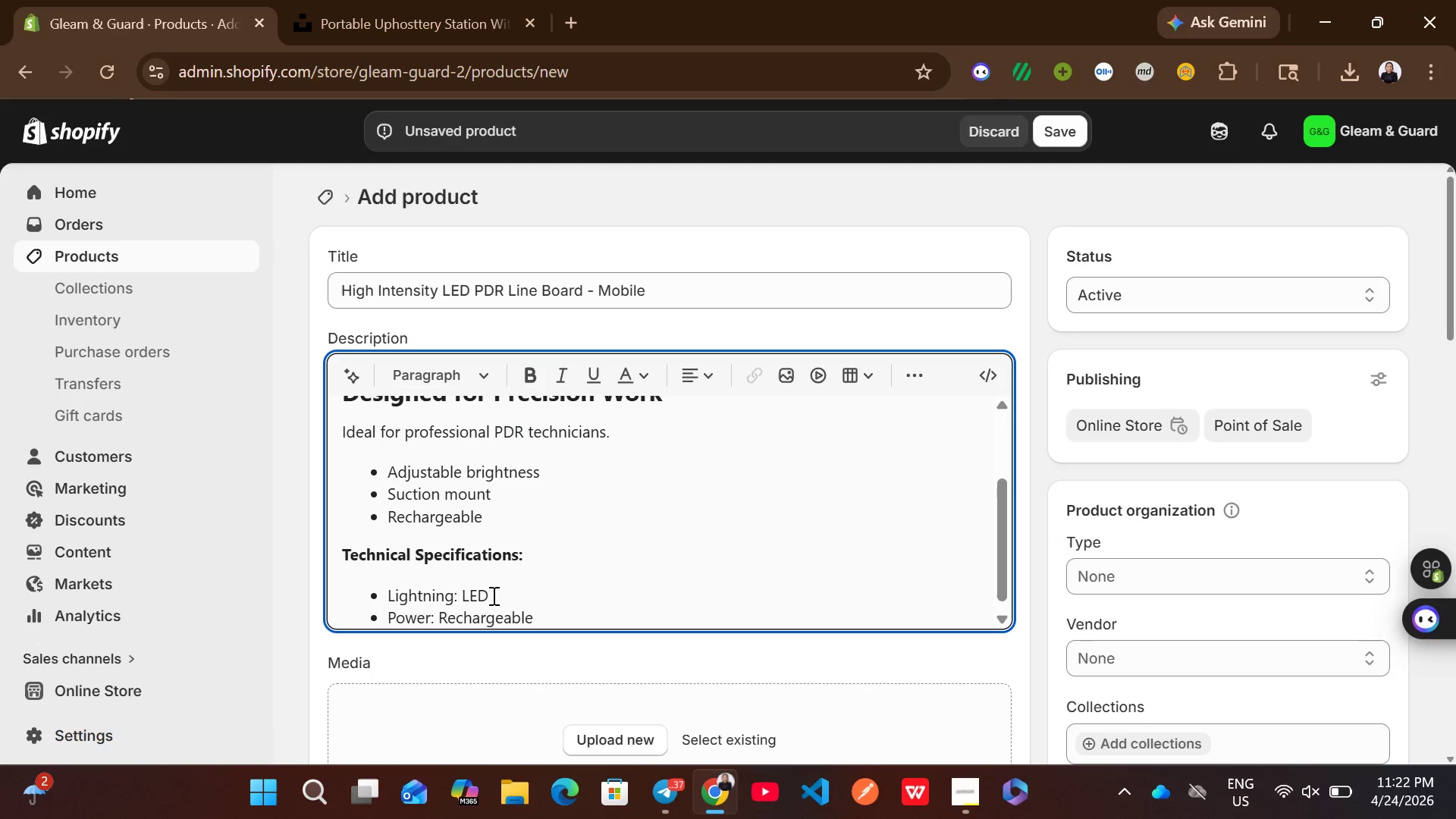 
key(Enter)
 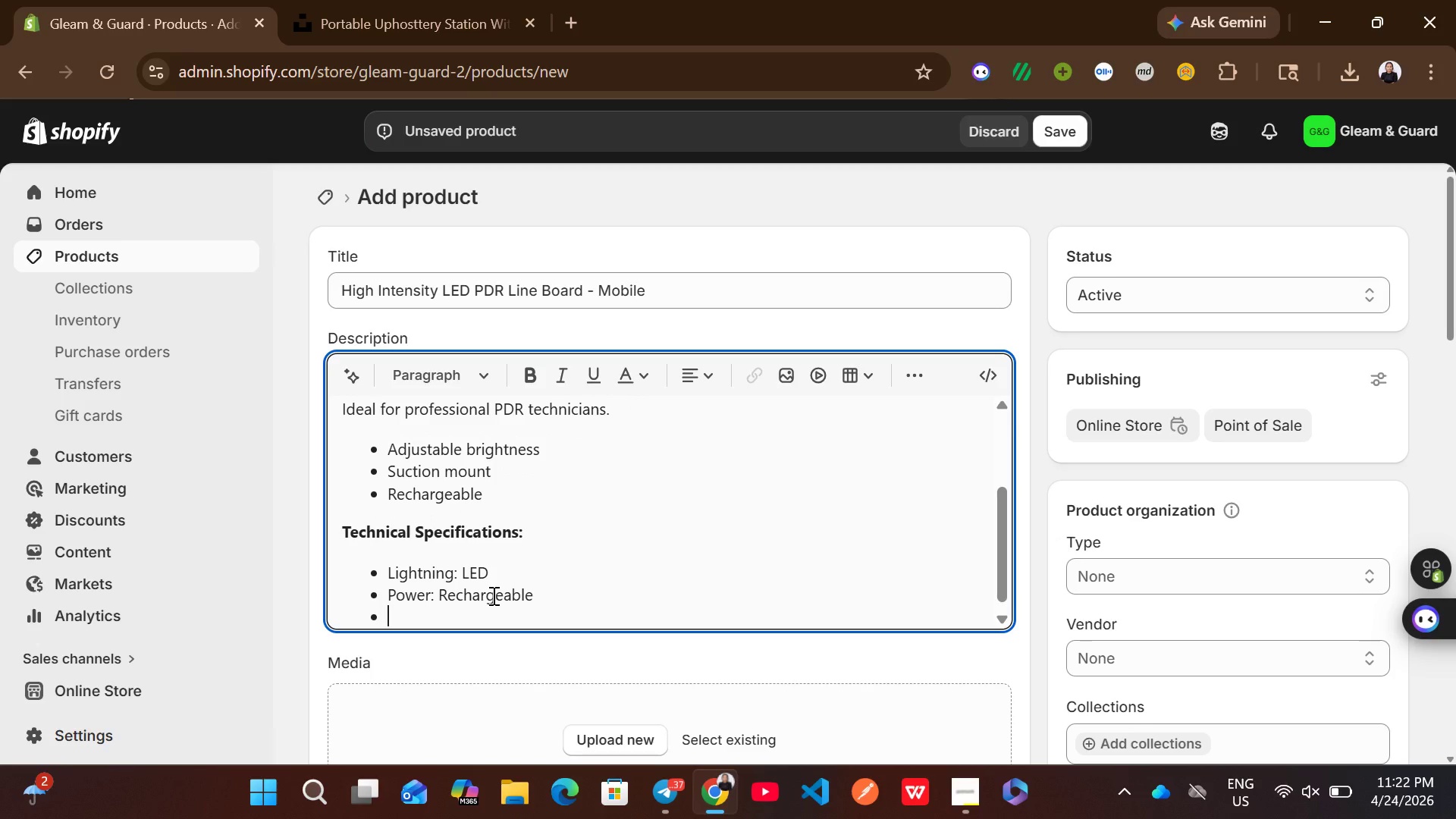 
type(Use: Dent dte)
key(Backspace)
key(Backspace)
type(etection)
 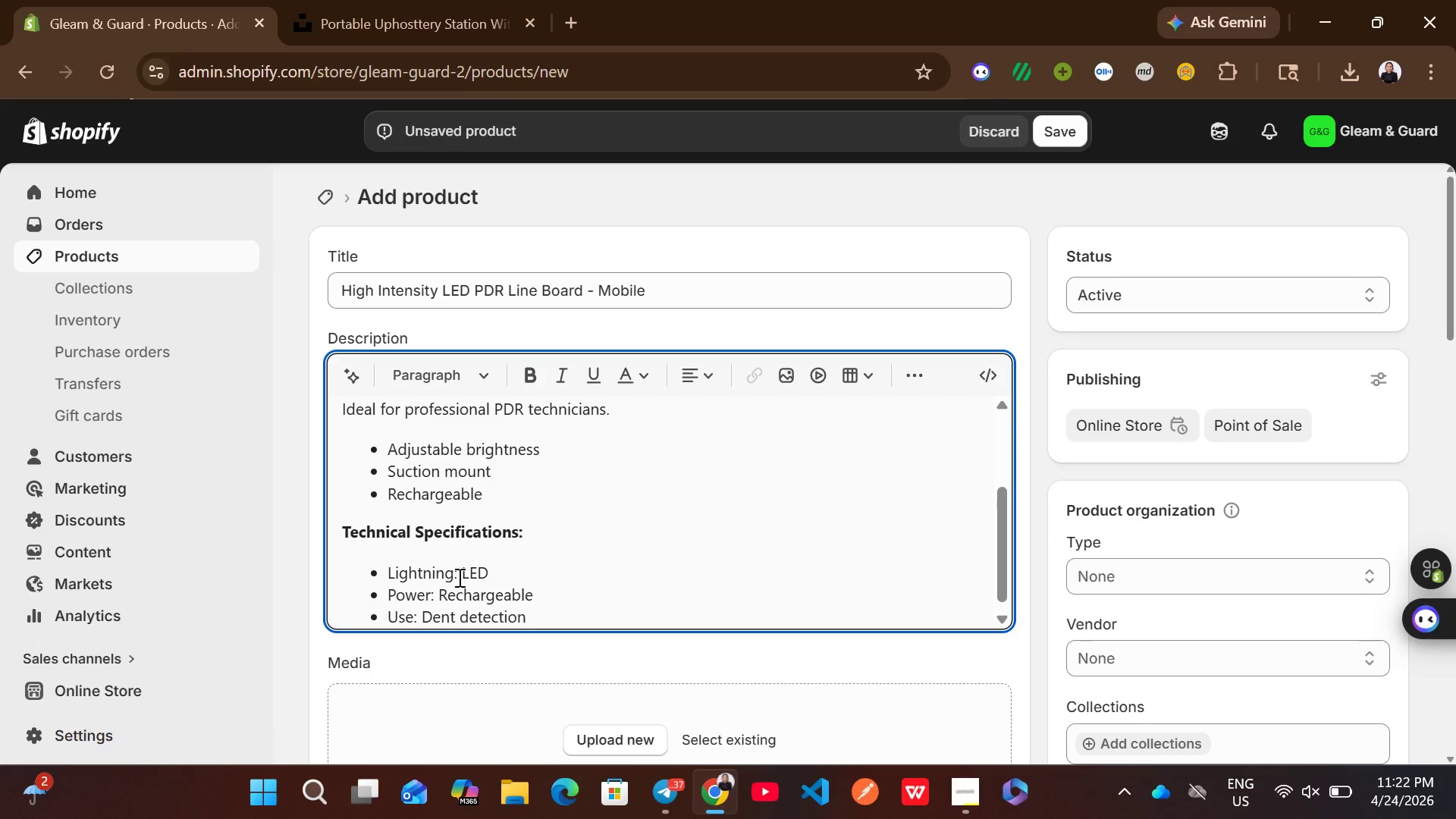 
left_click_drag(start_coordinate=[457, 576], to_coordinate=[388, 572])
 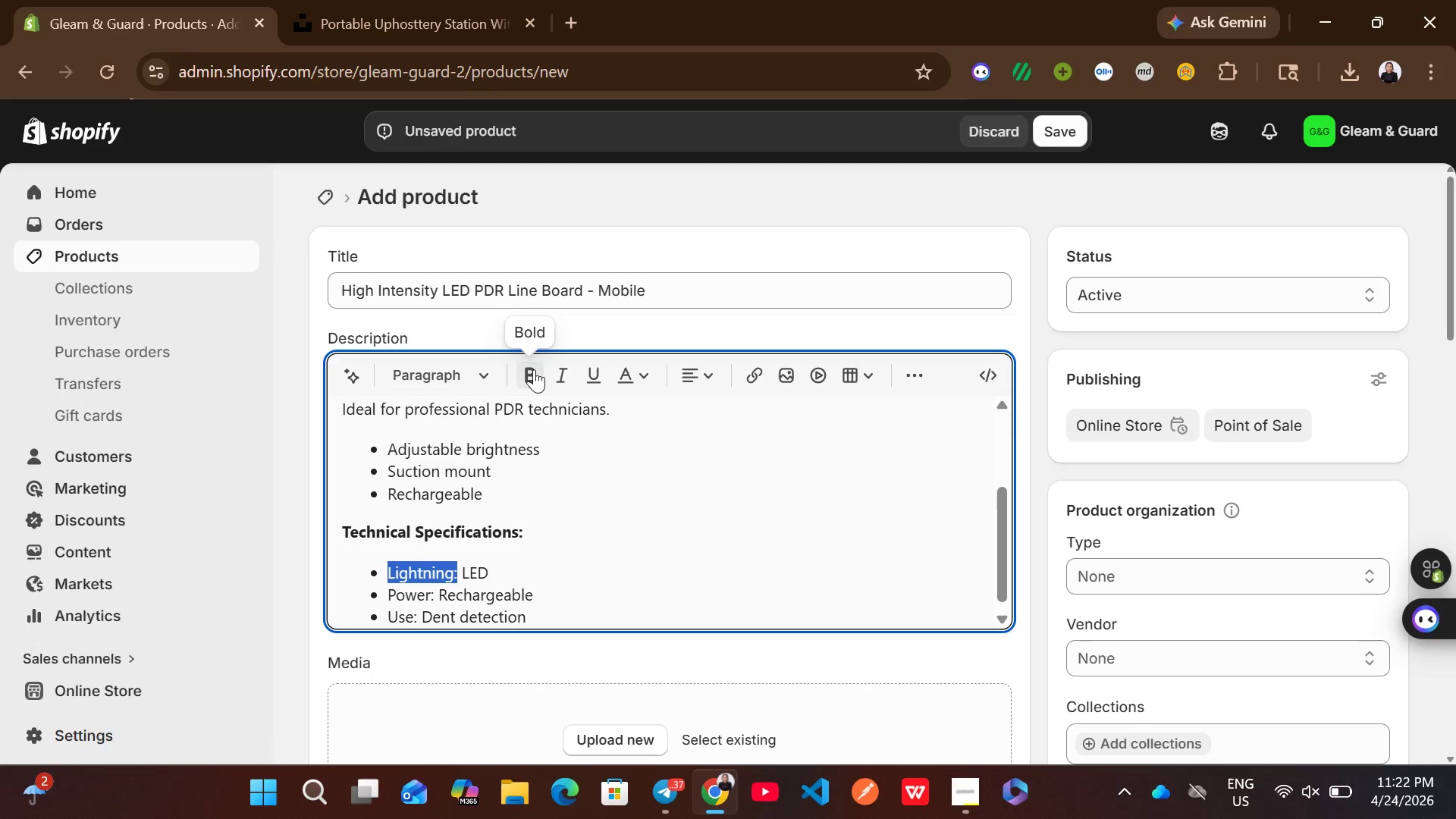 
left_click([533, 369])
 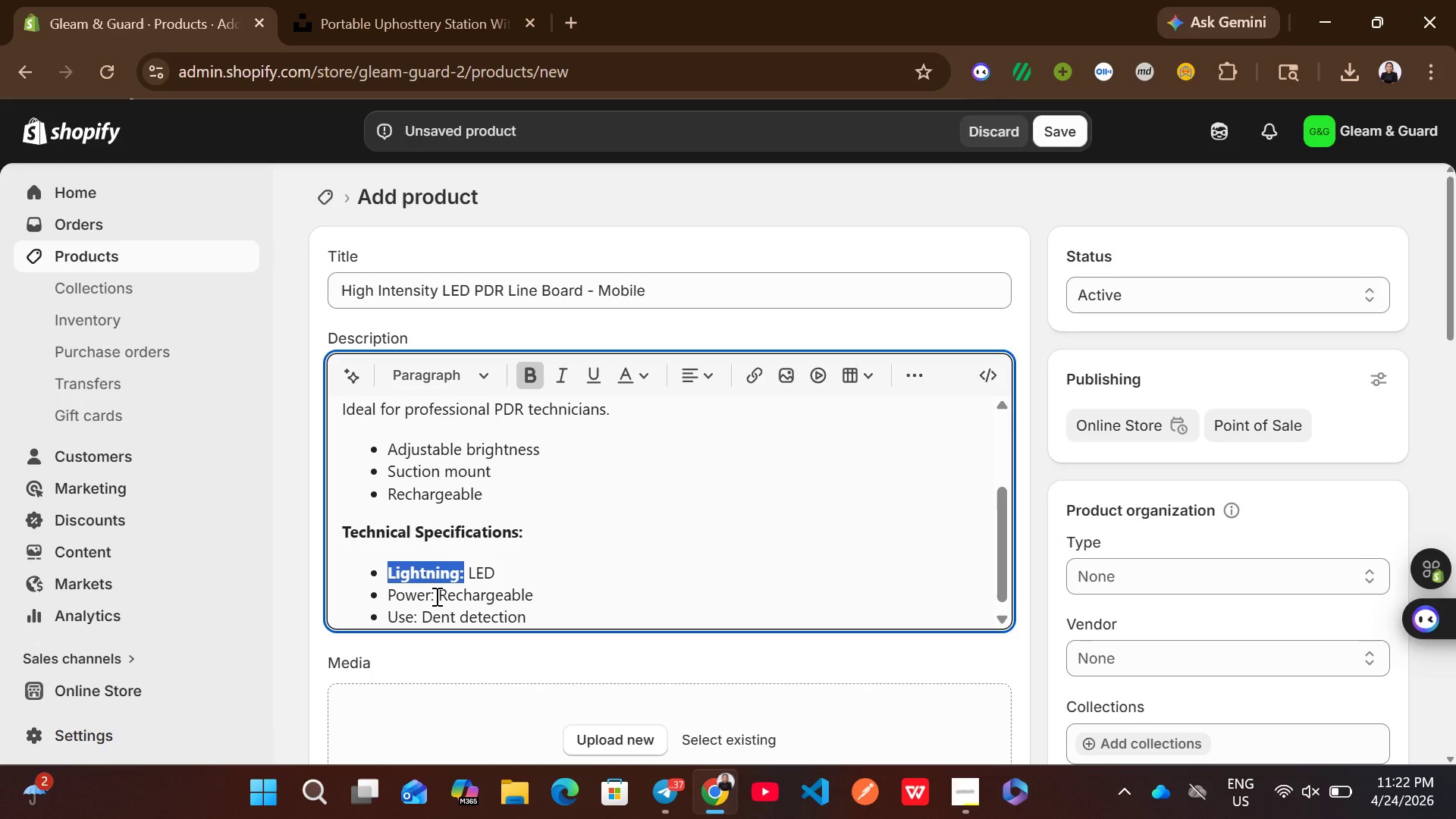 
left_click_drag(start_coordinate=[434, 596], to_coordinate=[382, 593])
 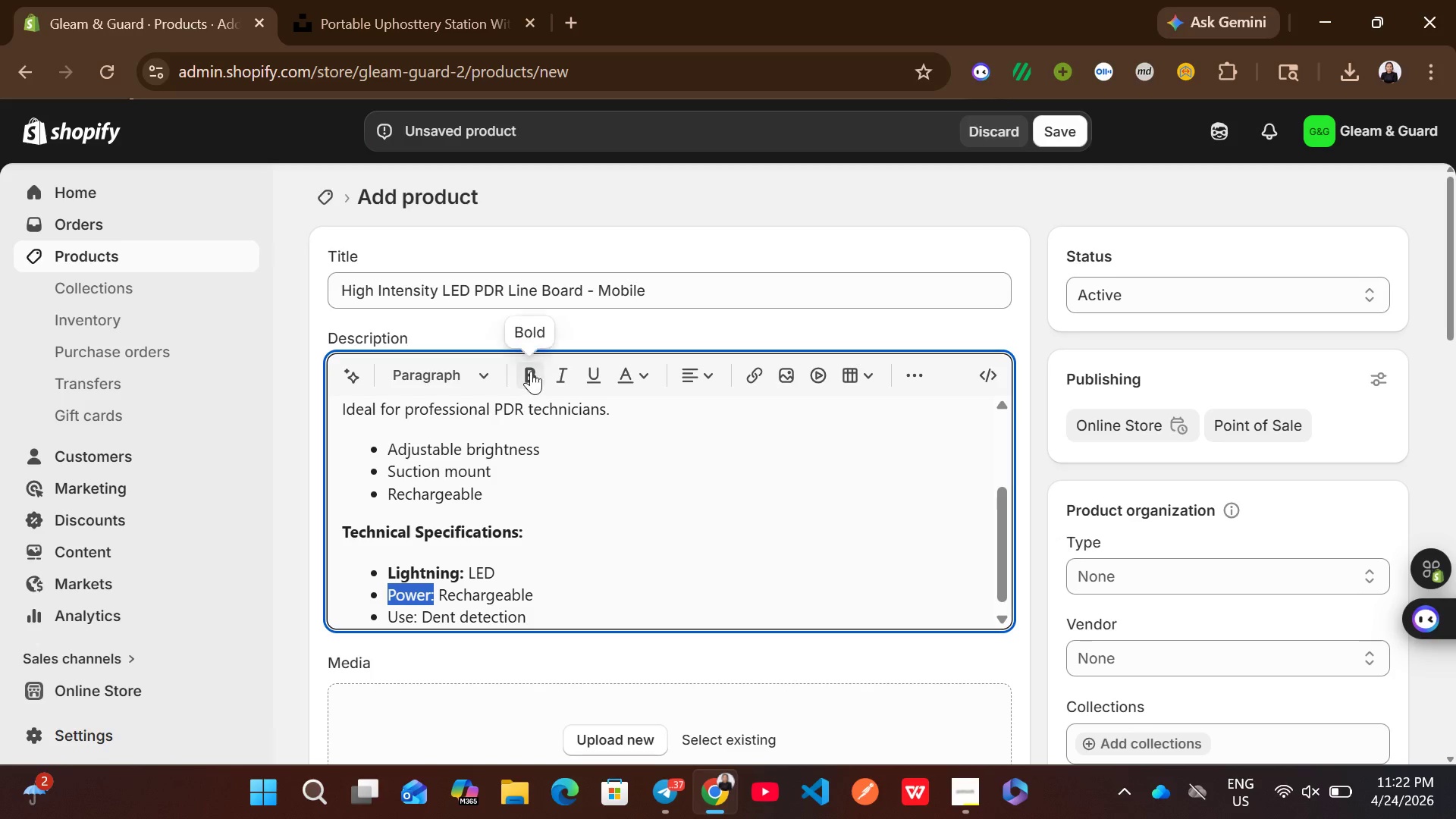 
left_click([531, 371])
 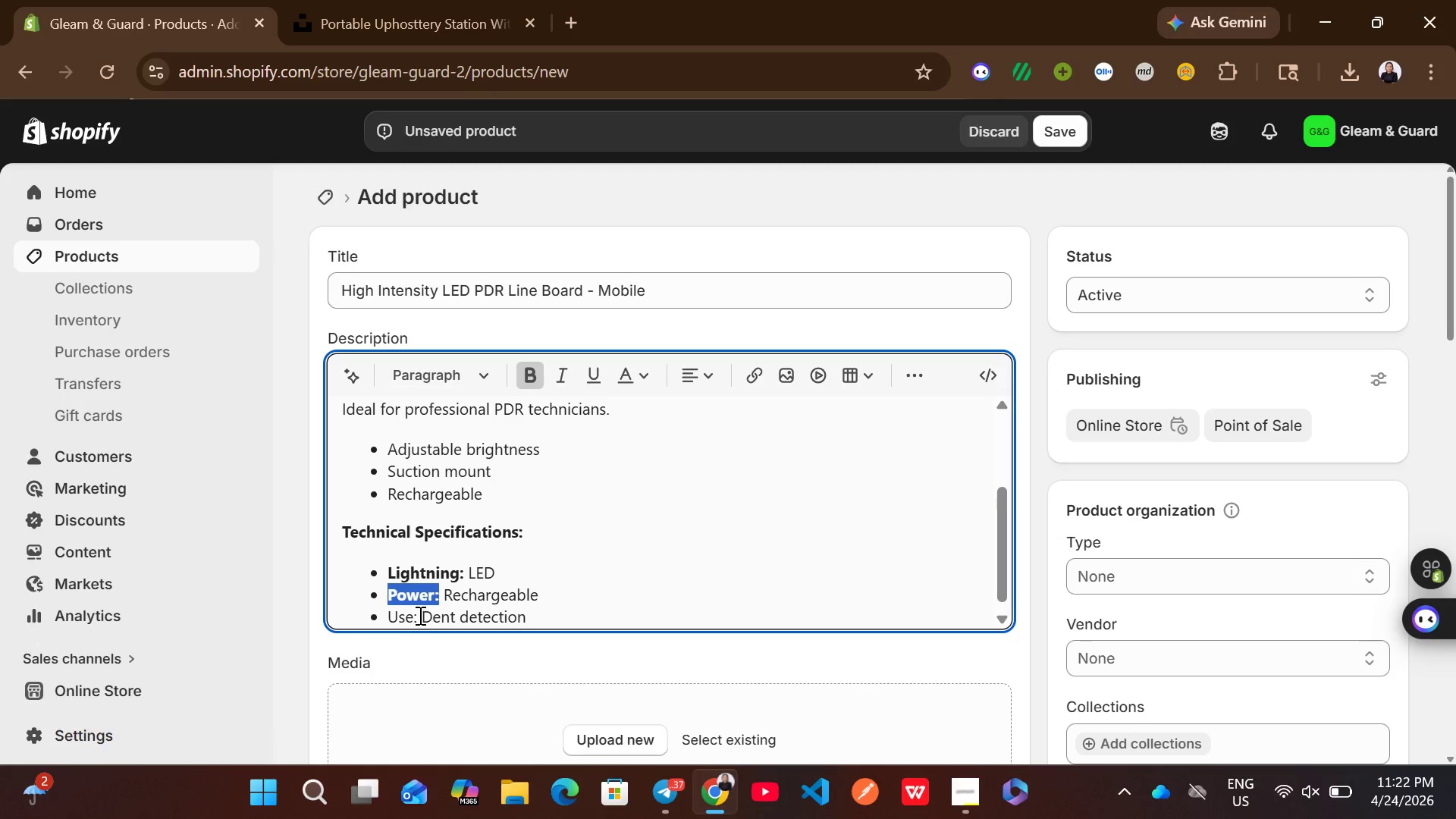 
left_click_drag(start_coordinate=[416, 614], to_coordinate=[384, 613])
 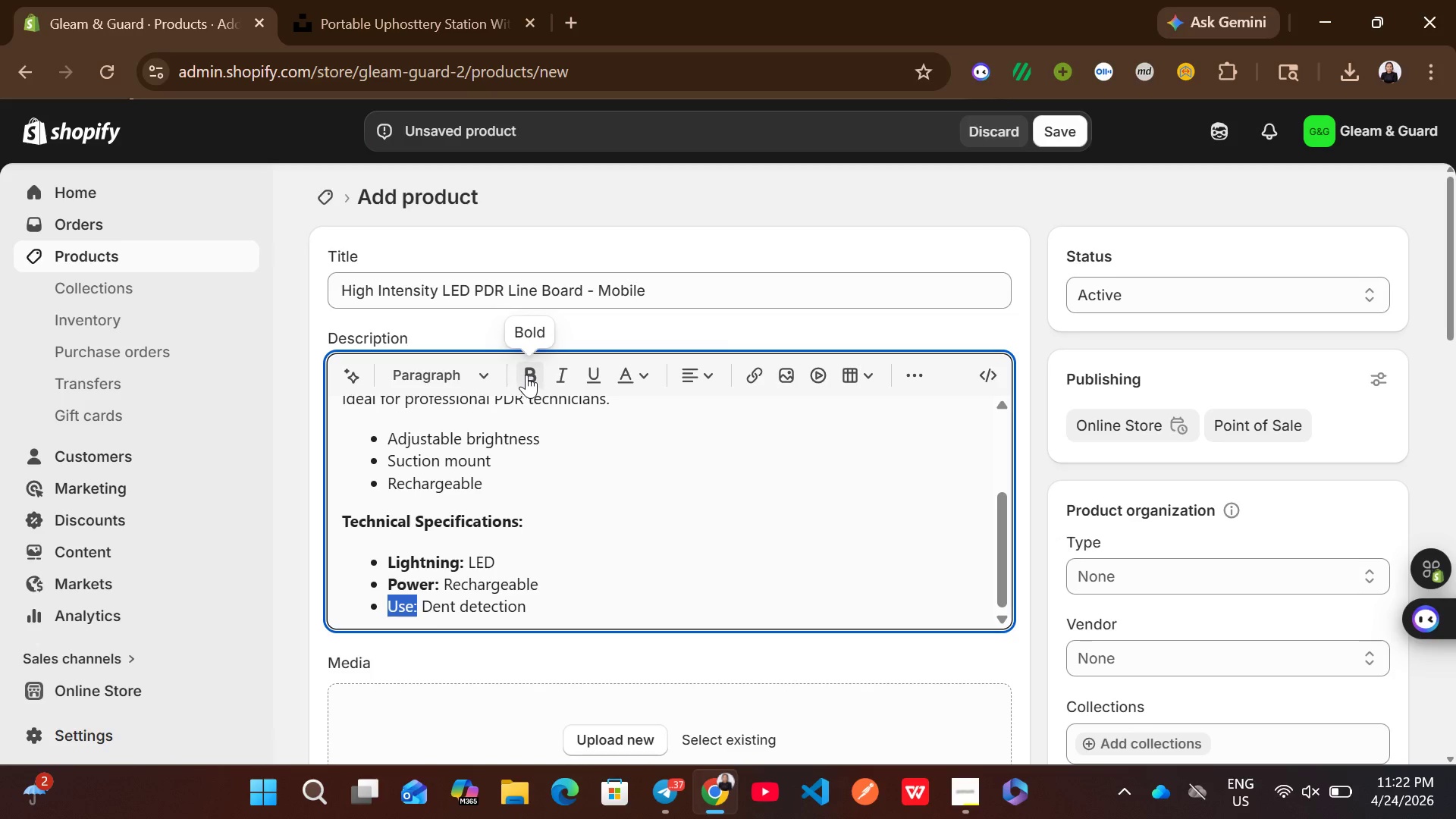 
left_click([526, 375])
 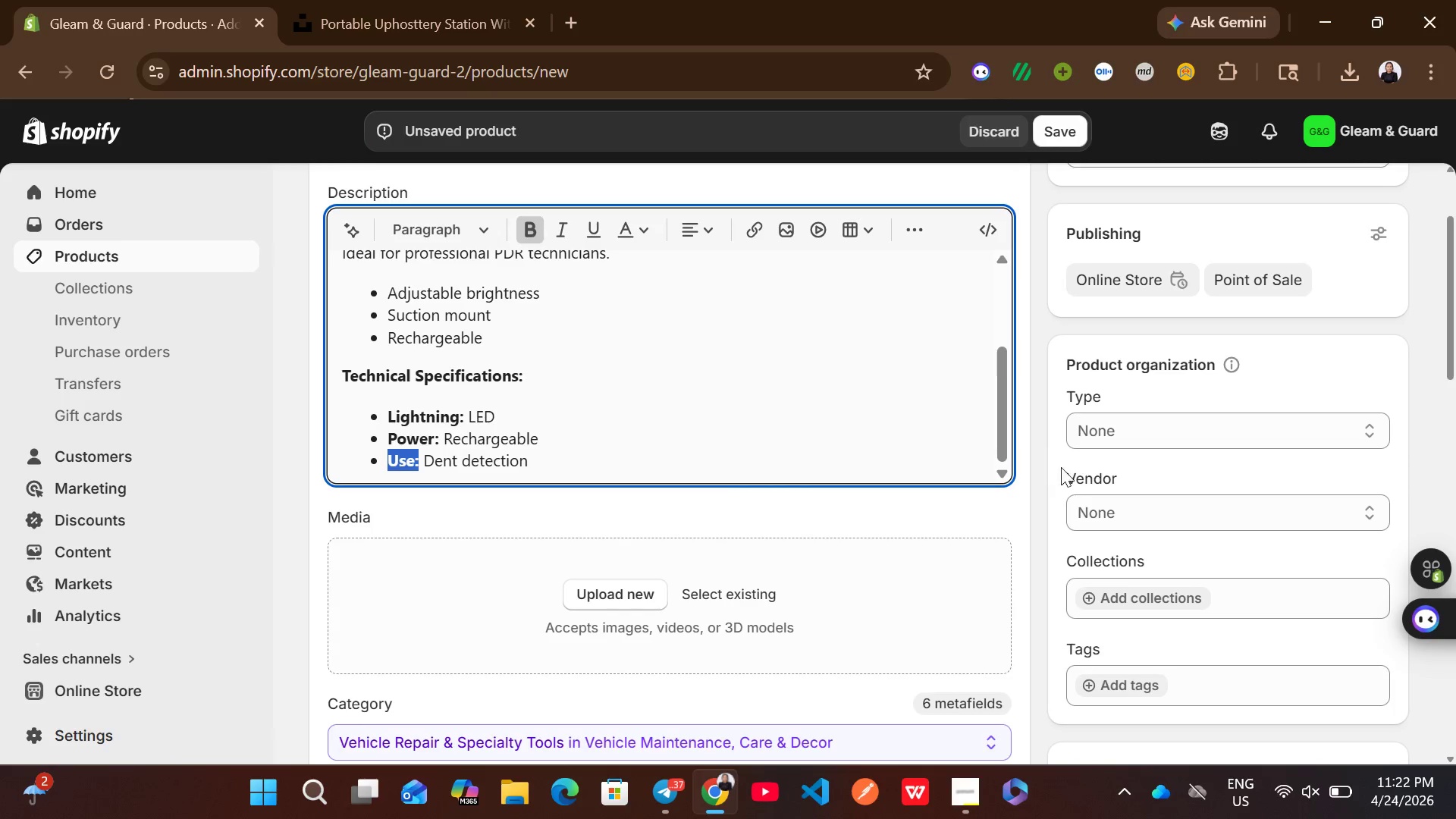 
left_click([1155, 444])
 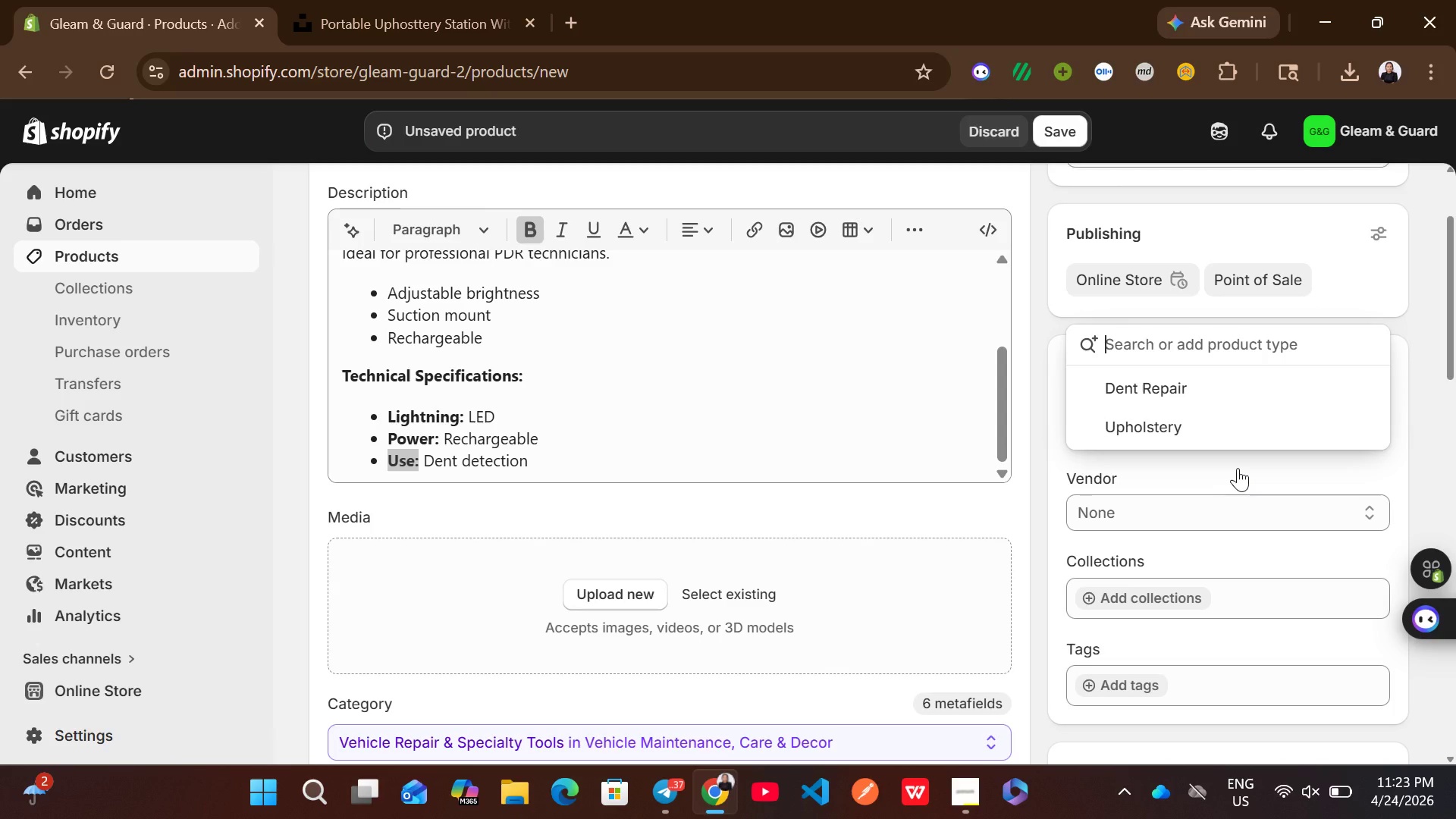 
wait(21.39)
 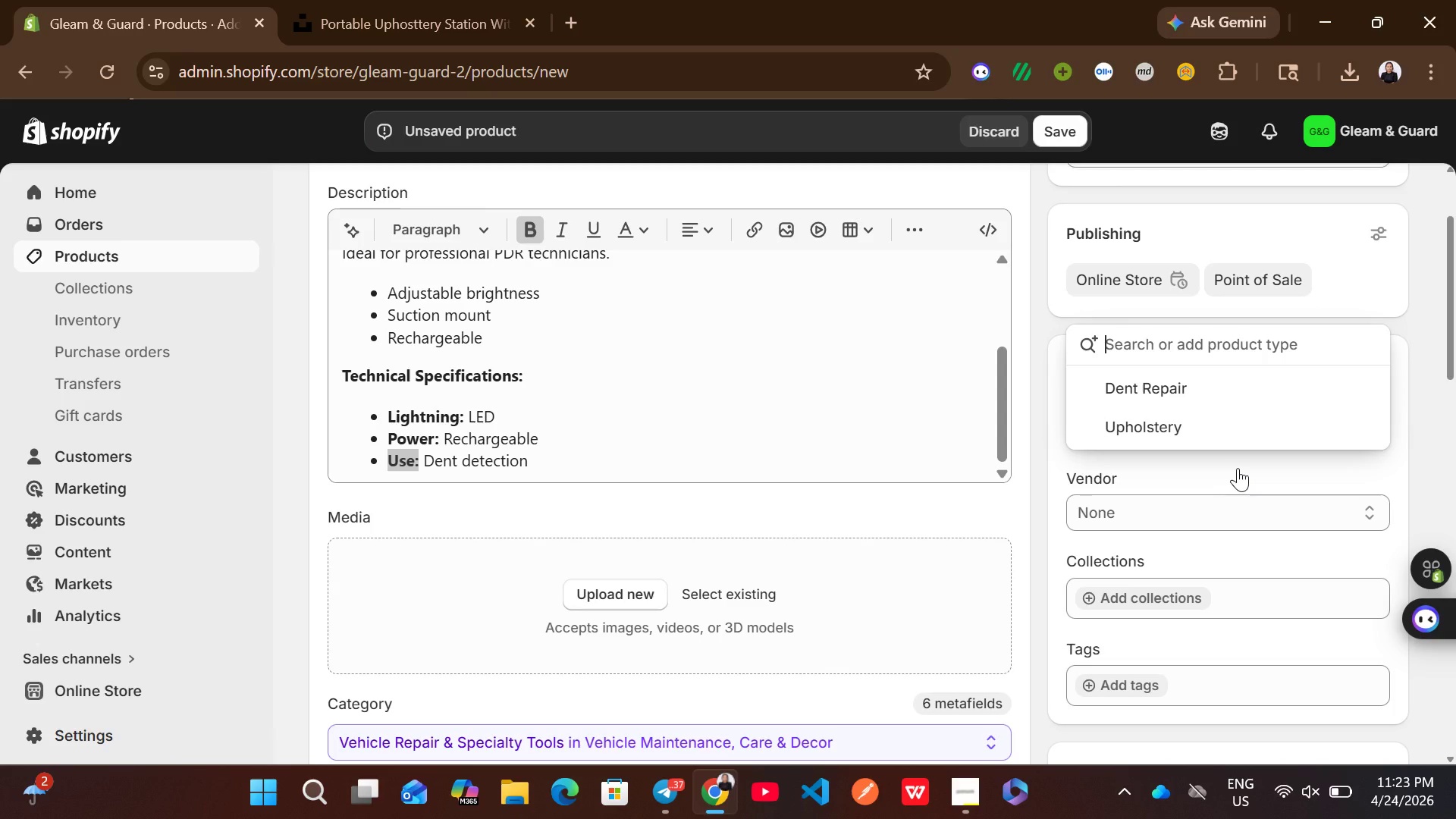 
left_click([1156, 397])
 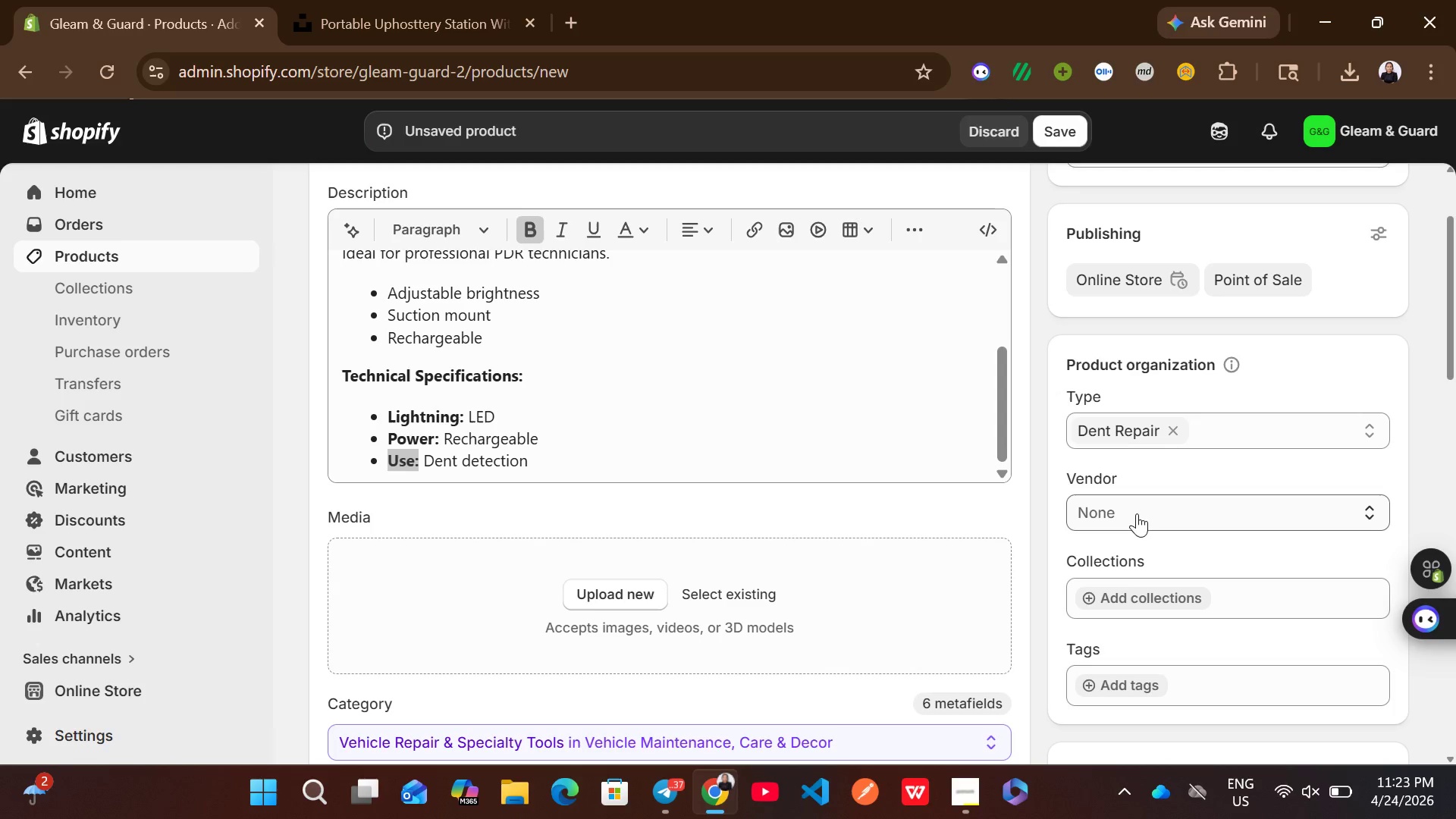 
left_click([1137, 514])
 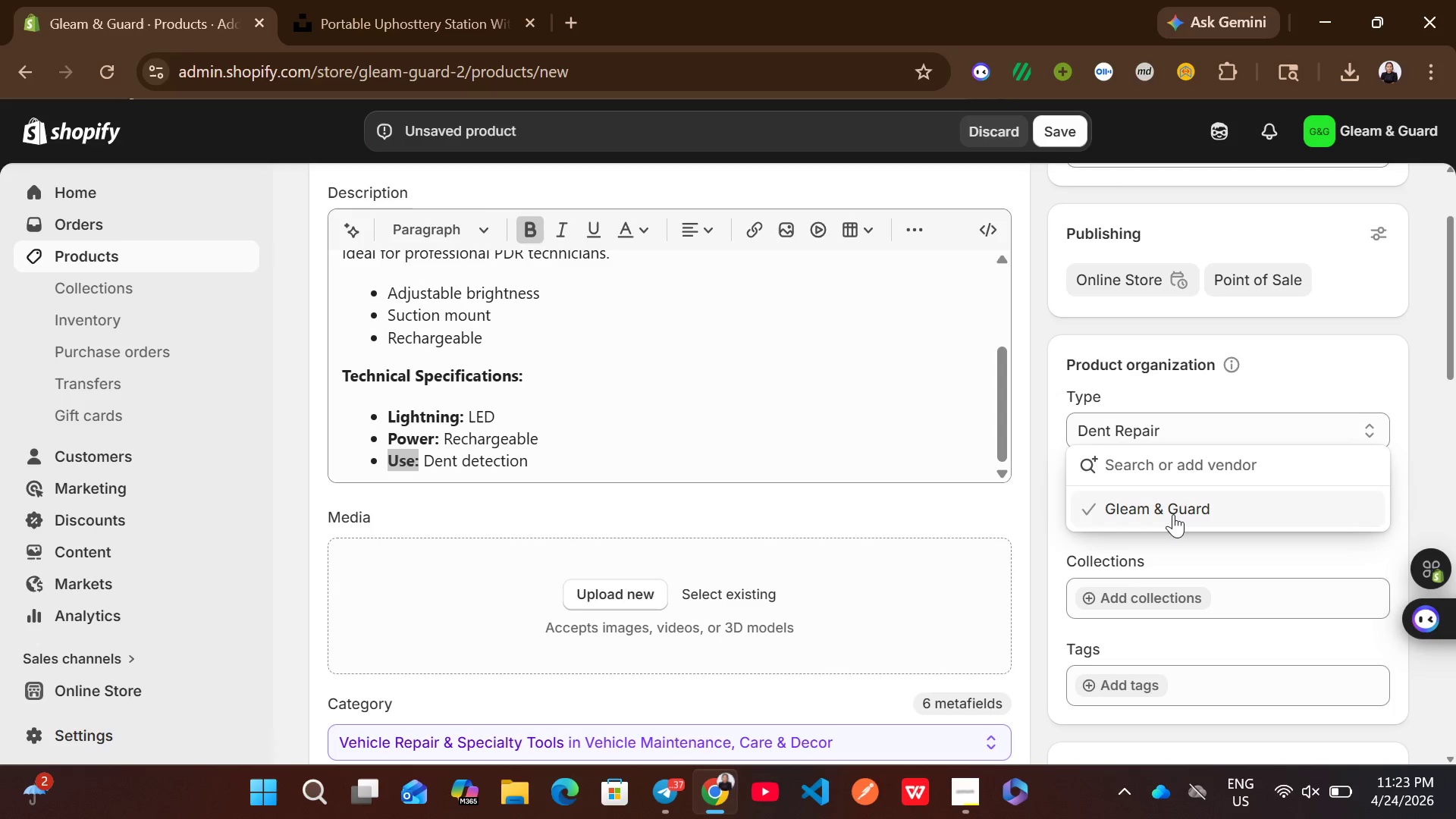 
left_click([1173, 514])
 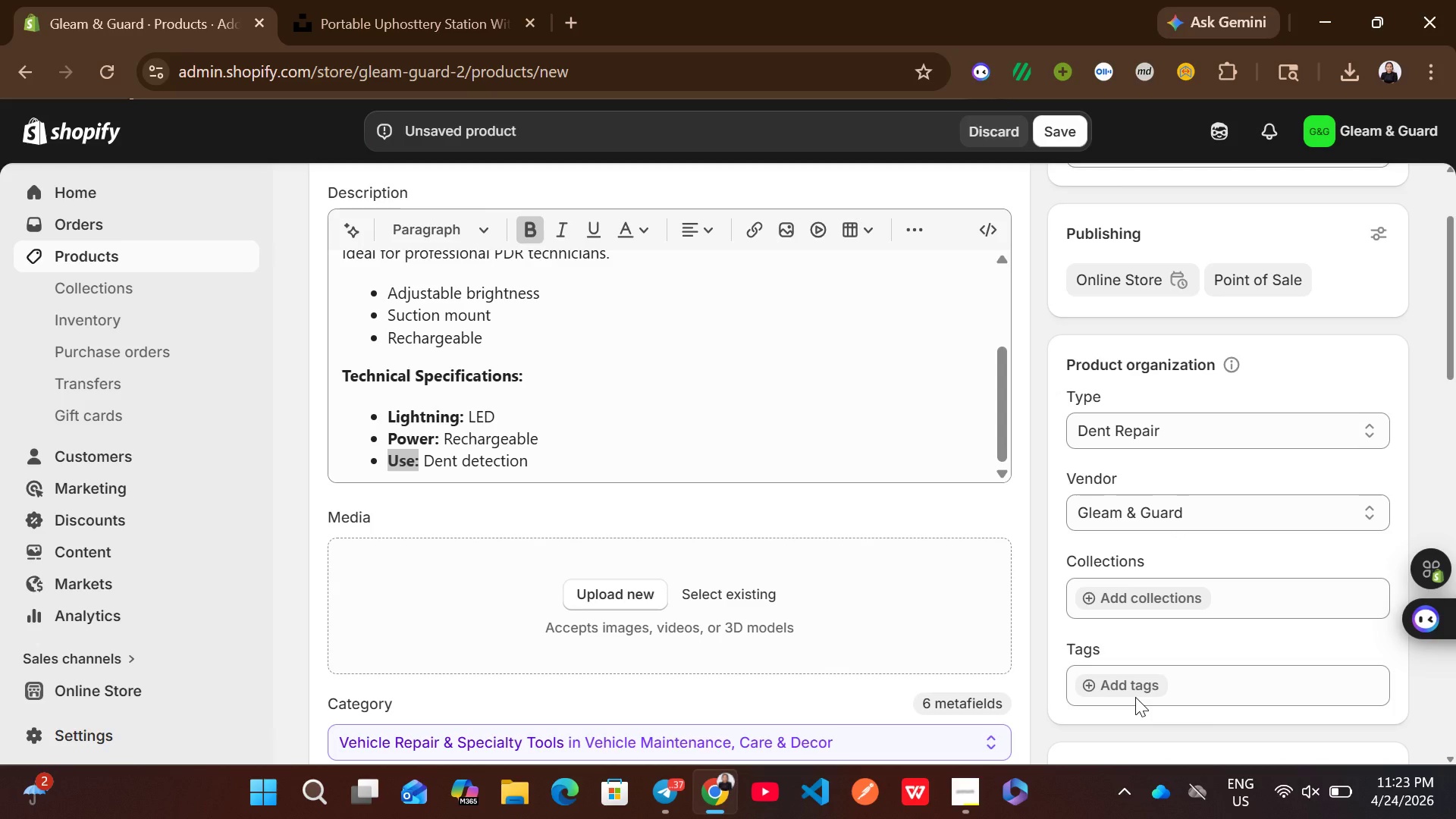 
left_click([1118, 689])
 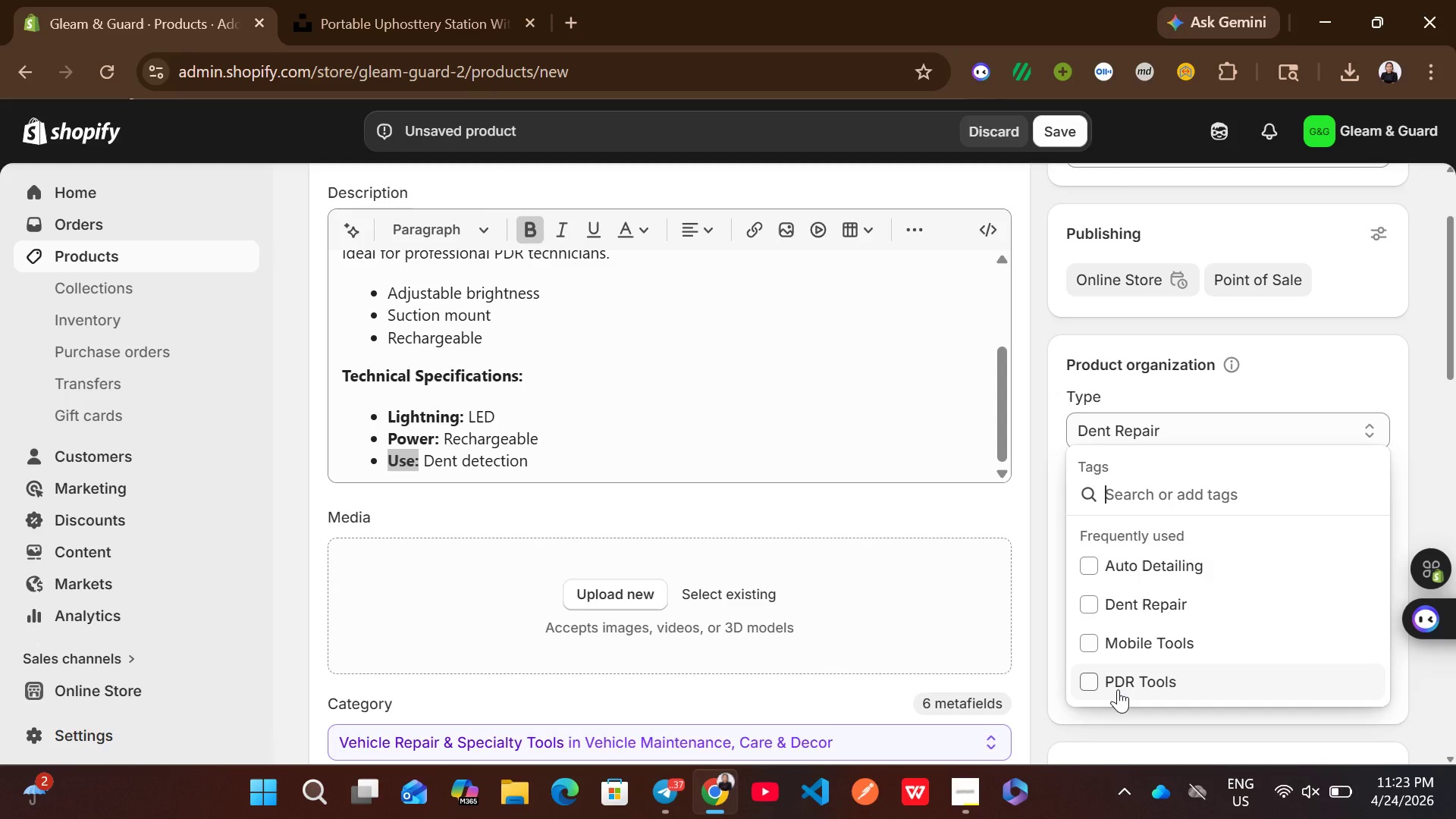 
wait(19.33)
 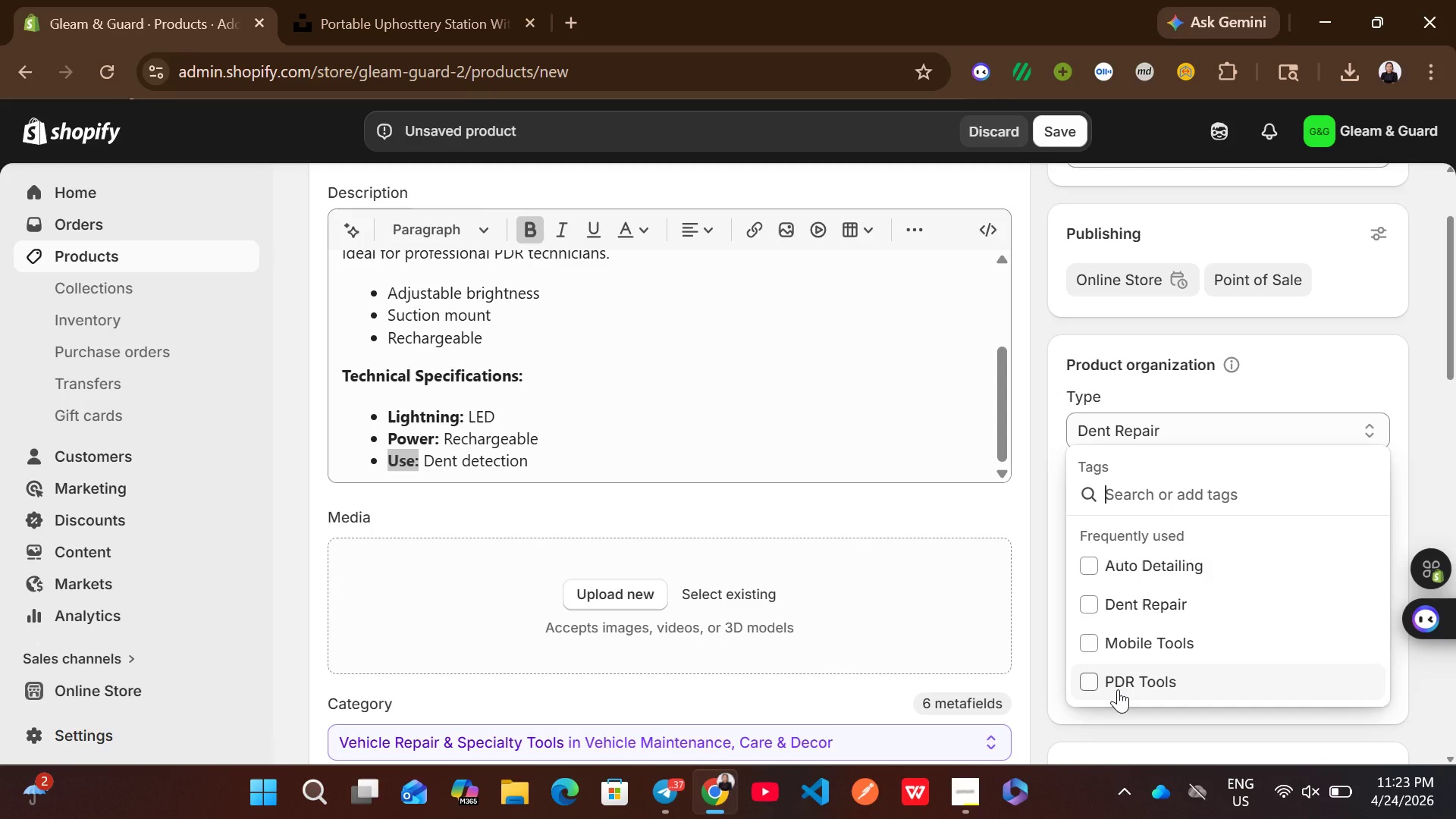 
left_click([1089, 607])
 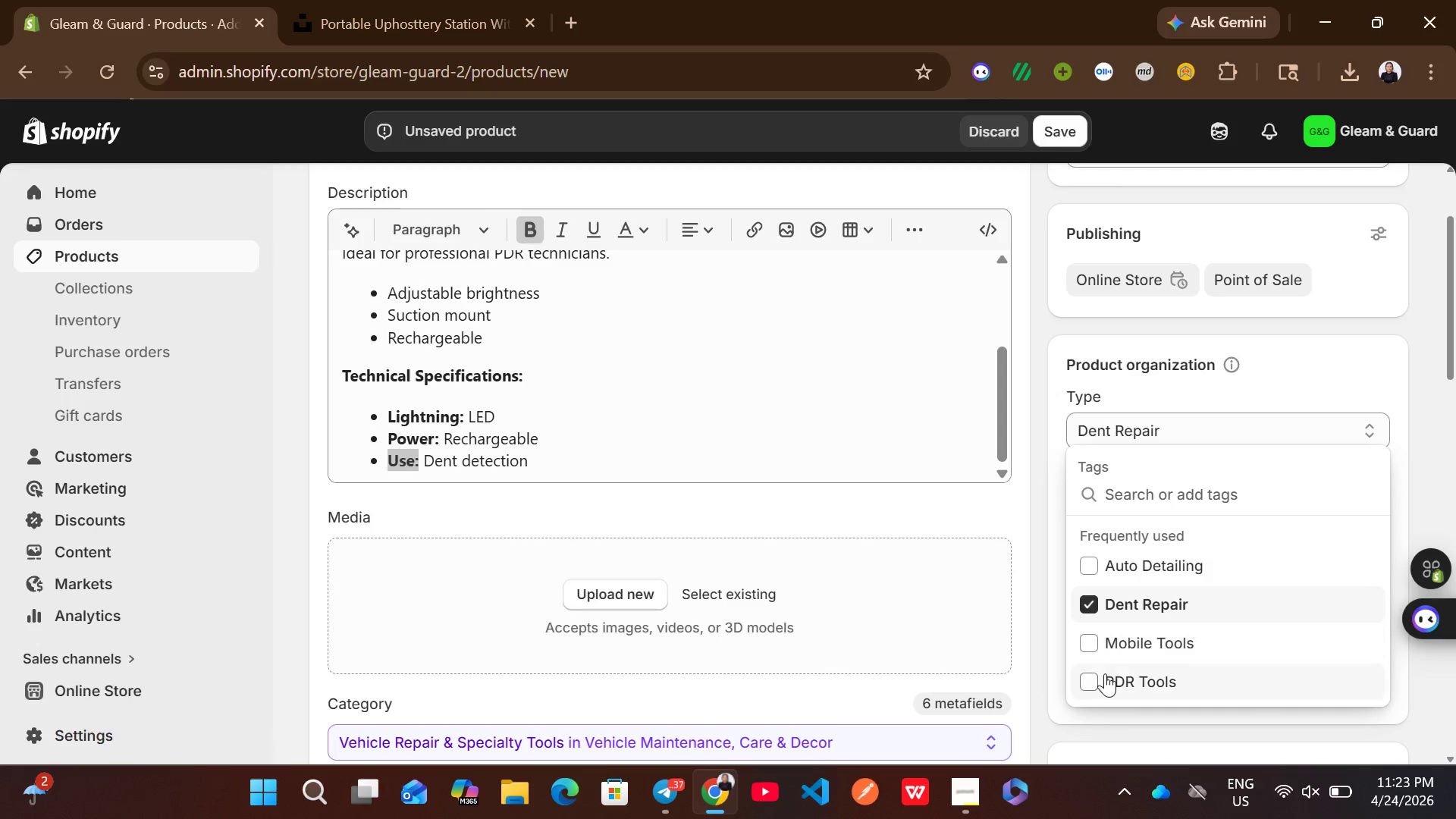 
left_click([1098, 687])
 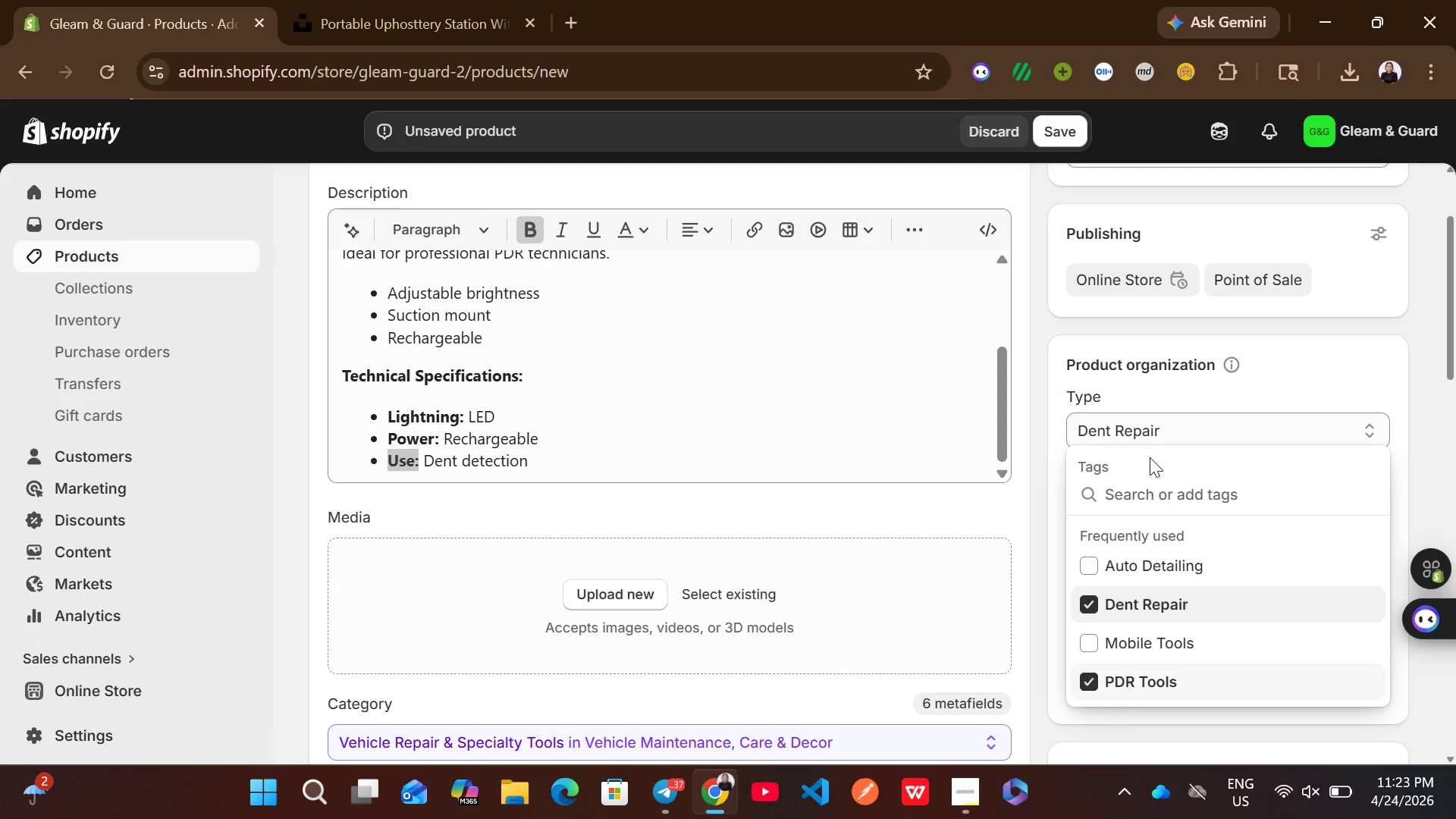 
left_click([1052, 495])
 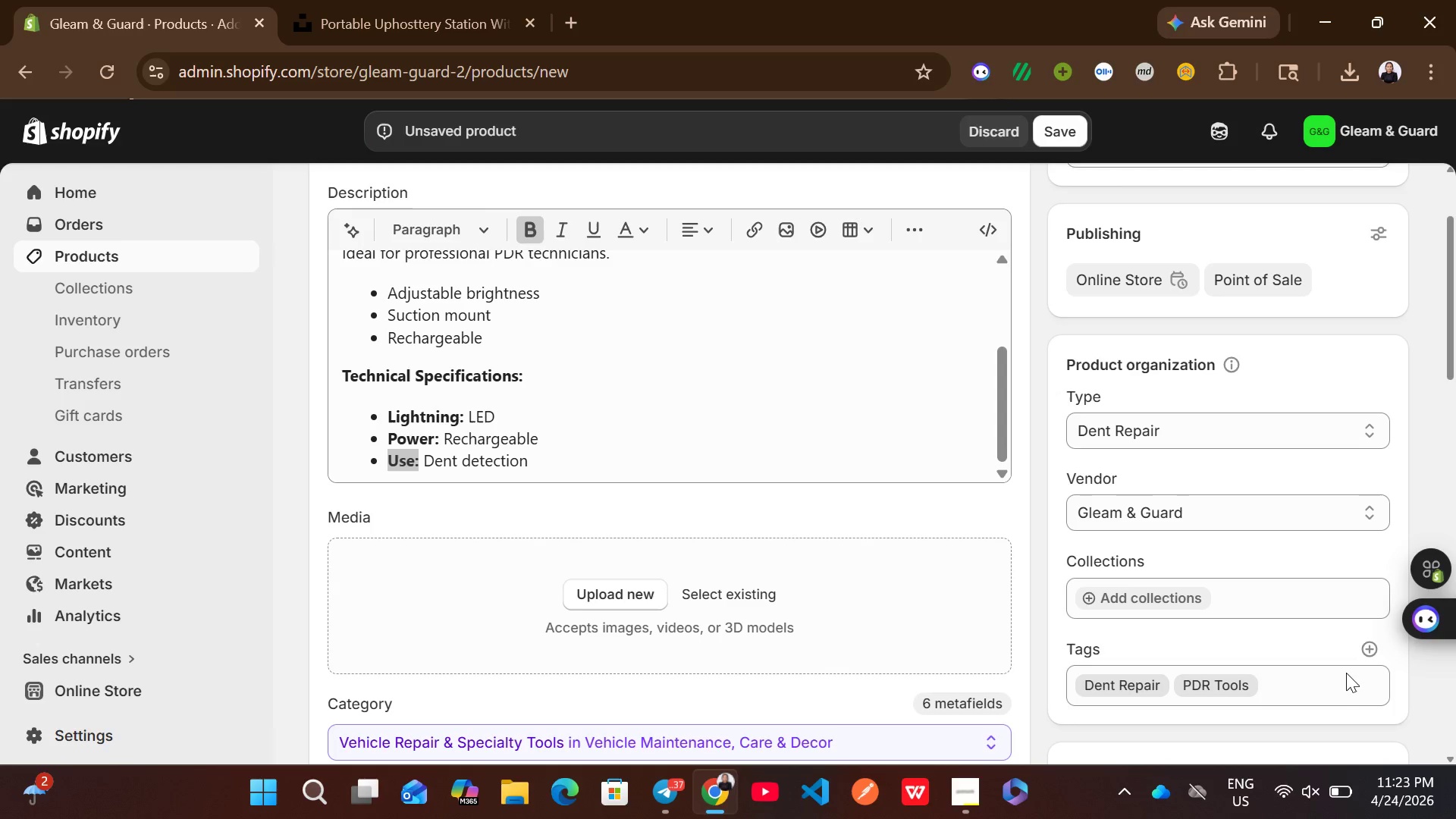 
left_click([1366, 649])
 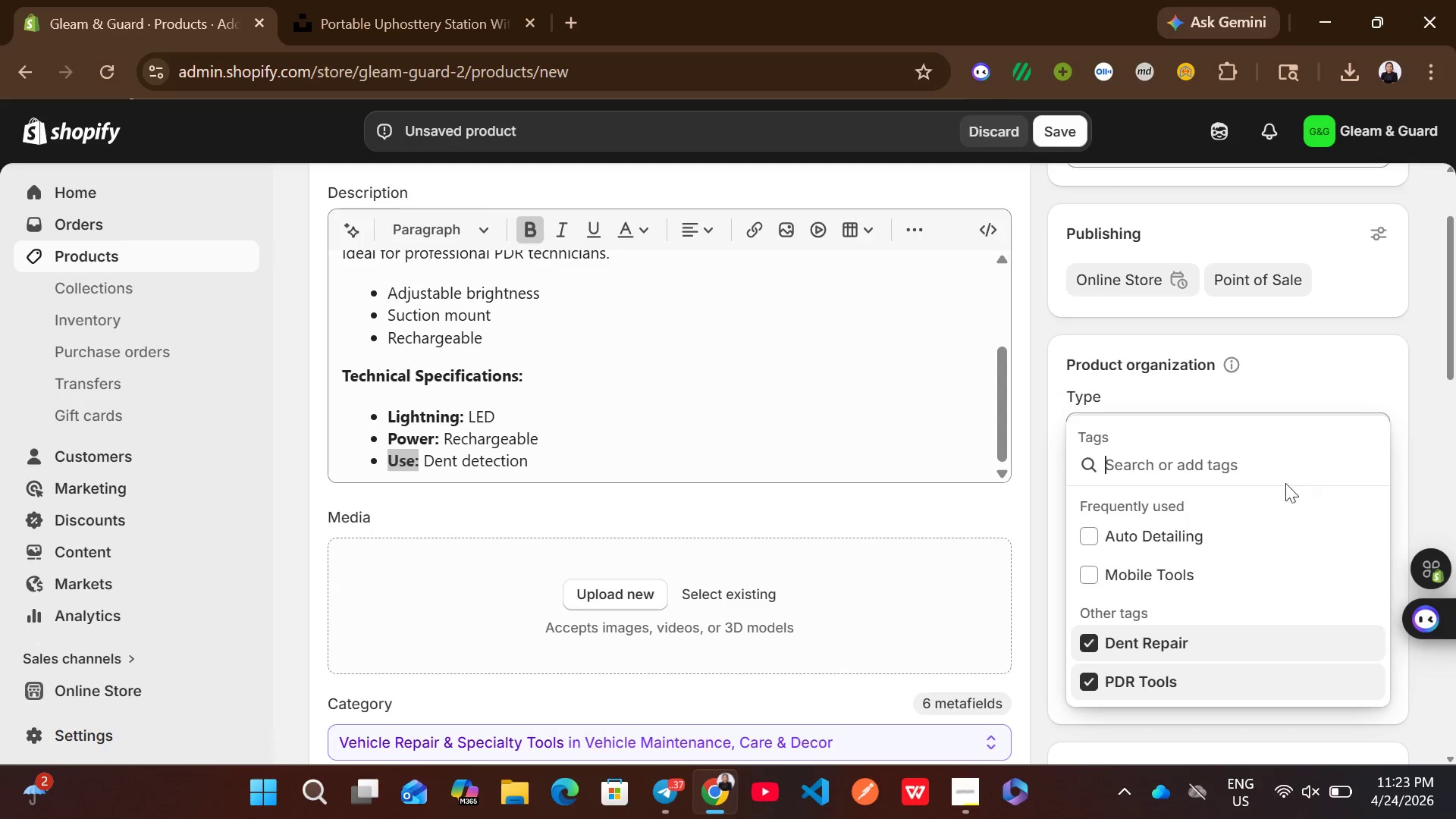 
type(Inspection Tools)
 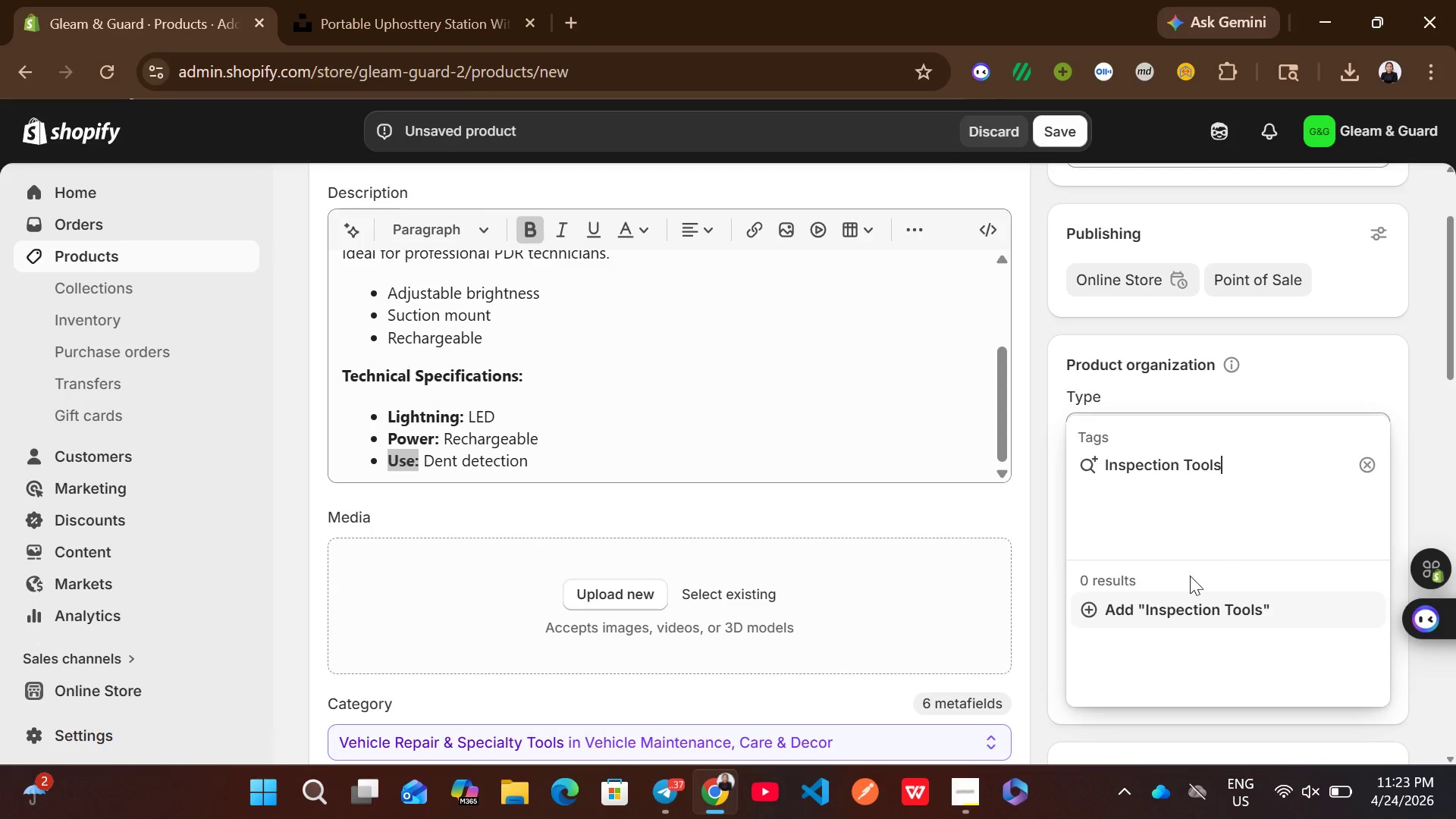 
left_click([1180, 613])
 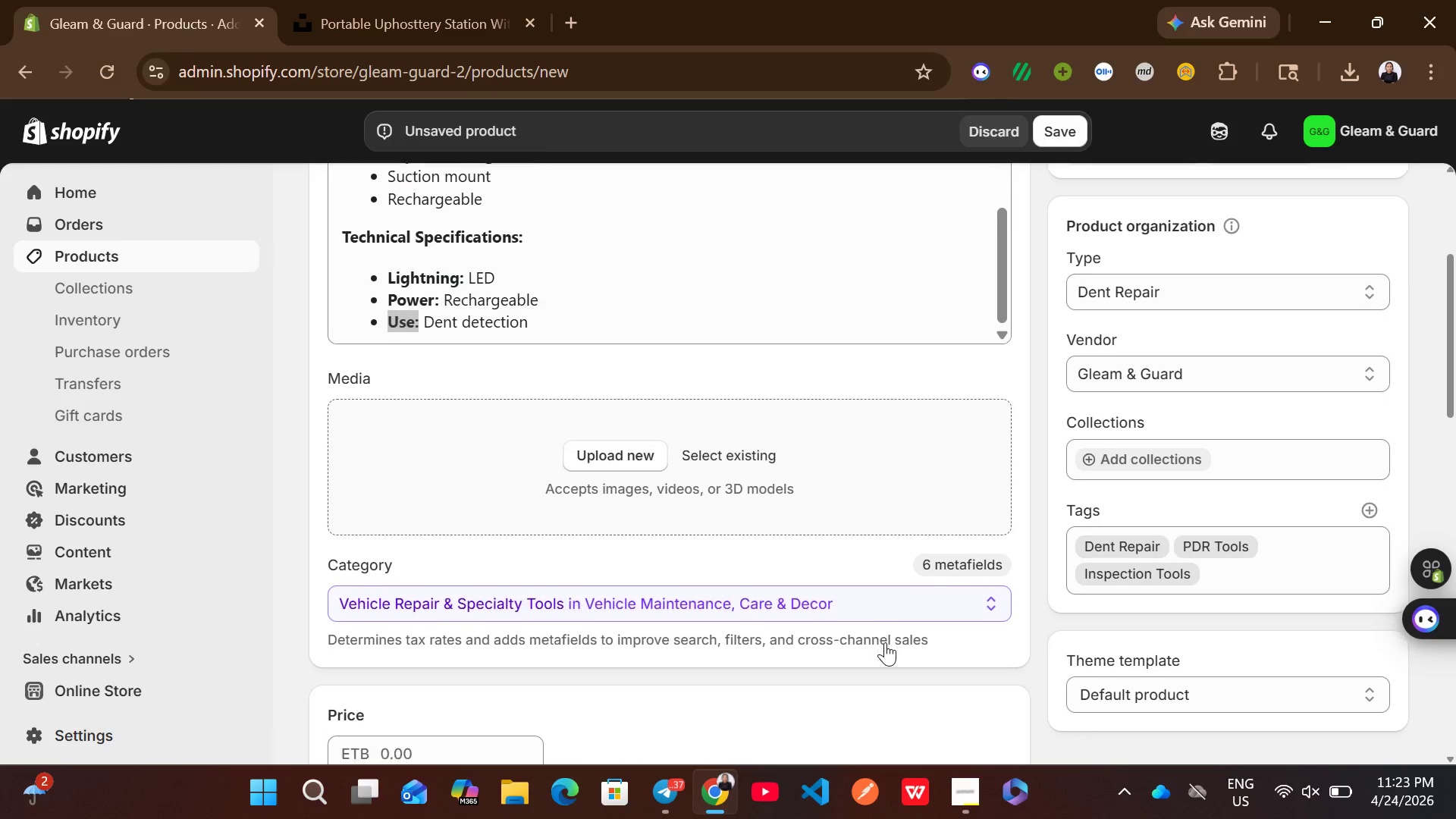 
left_click([795, 594])
 